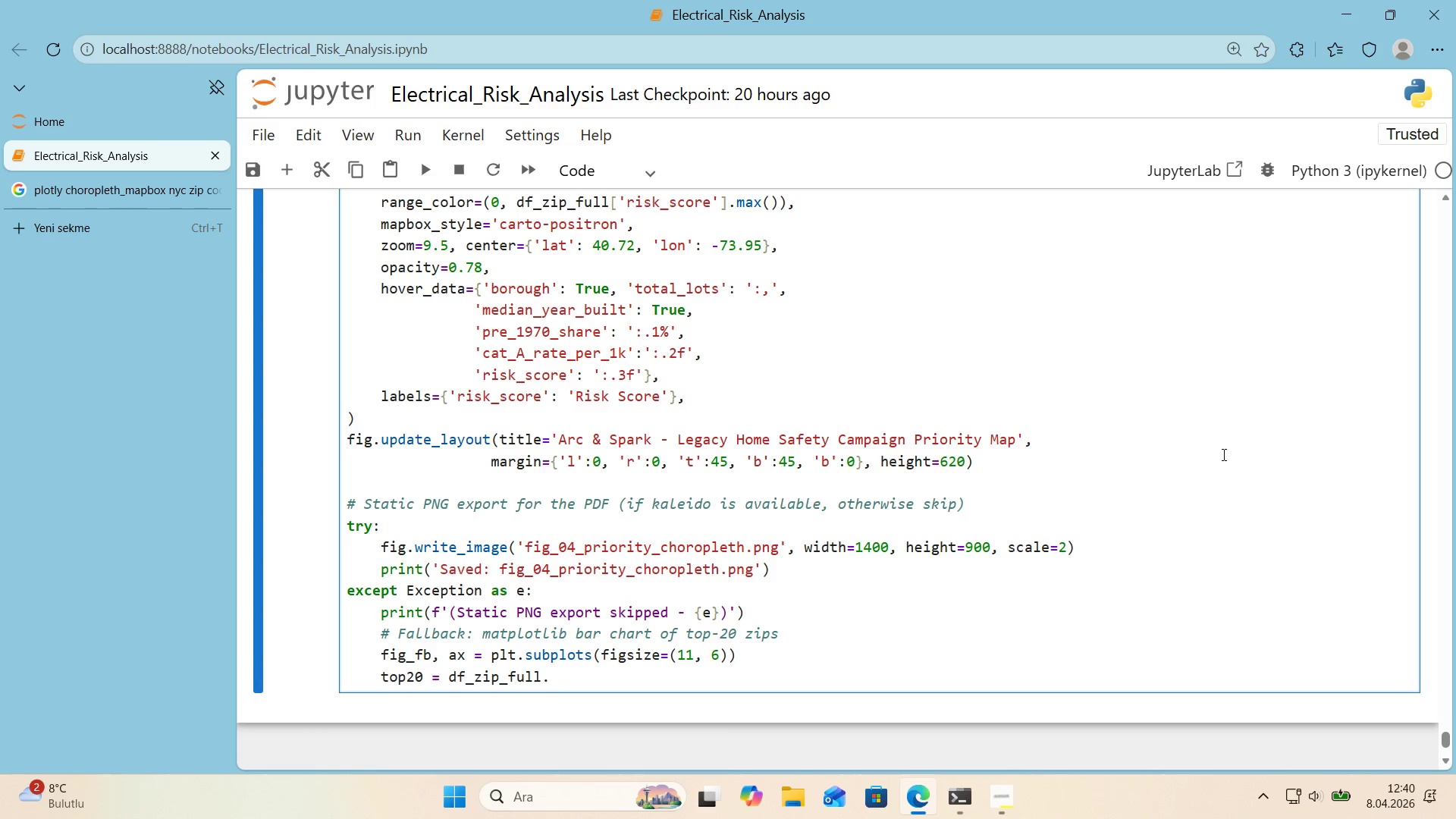 
type(nlargest*()
 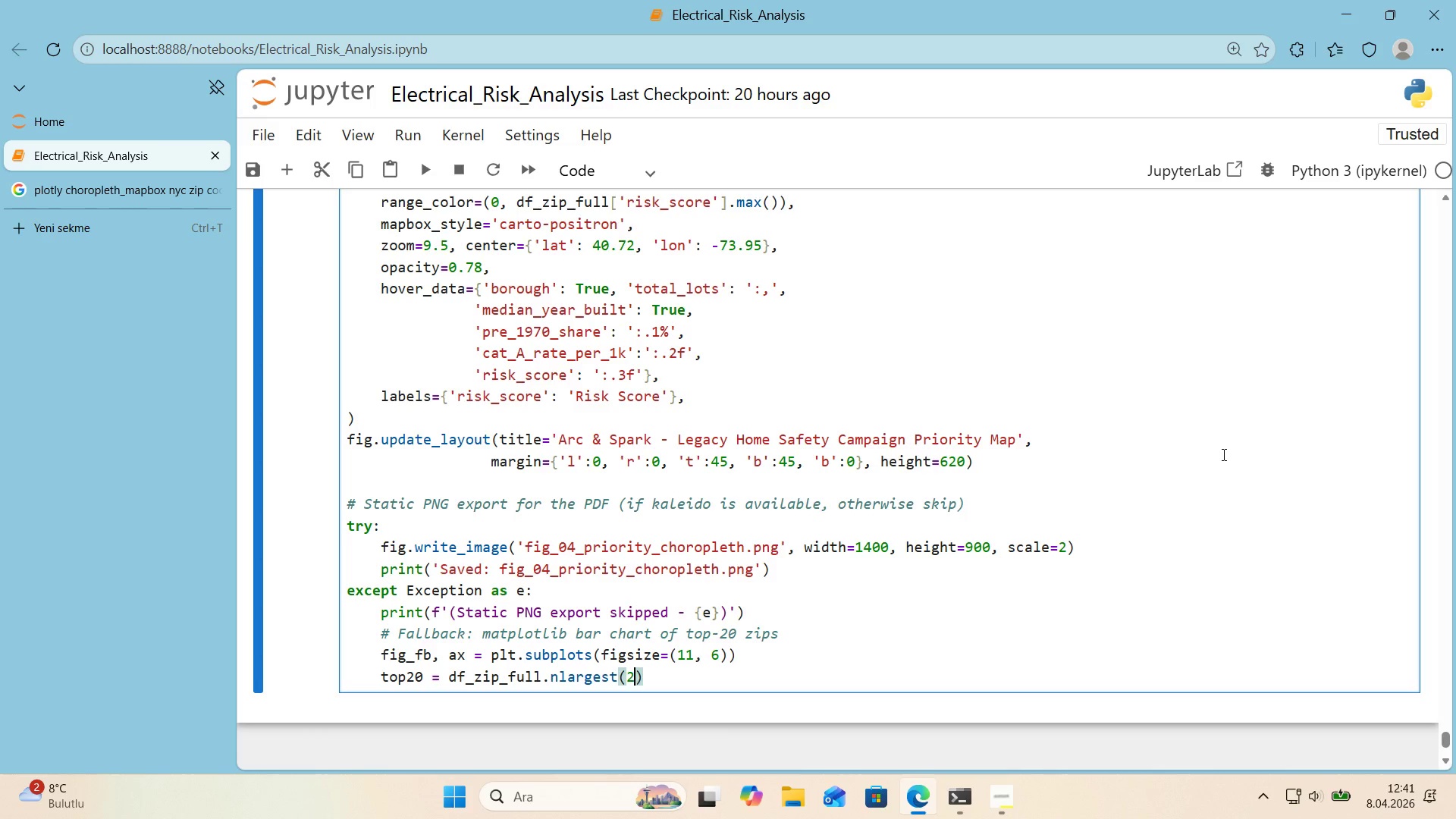 
 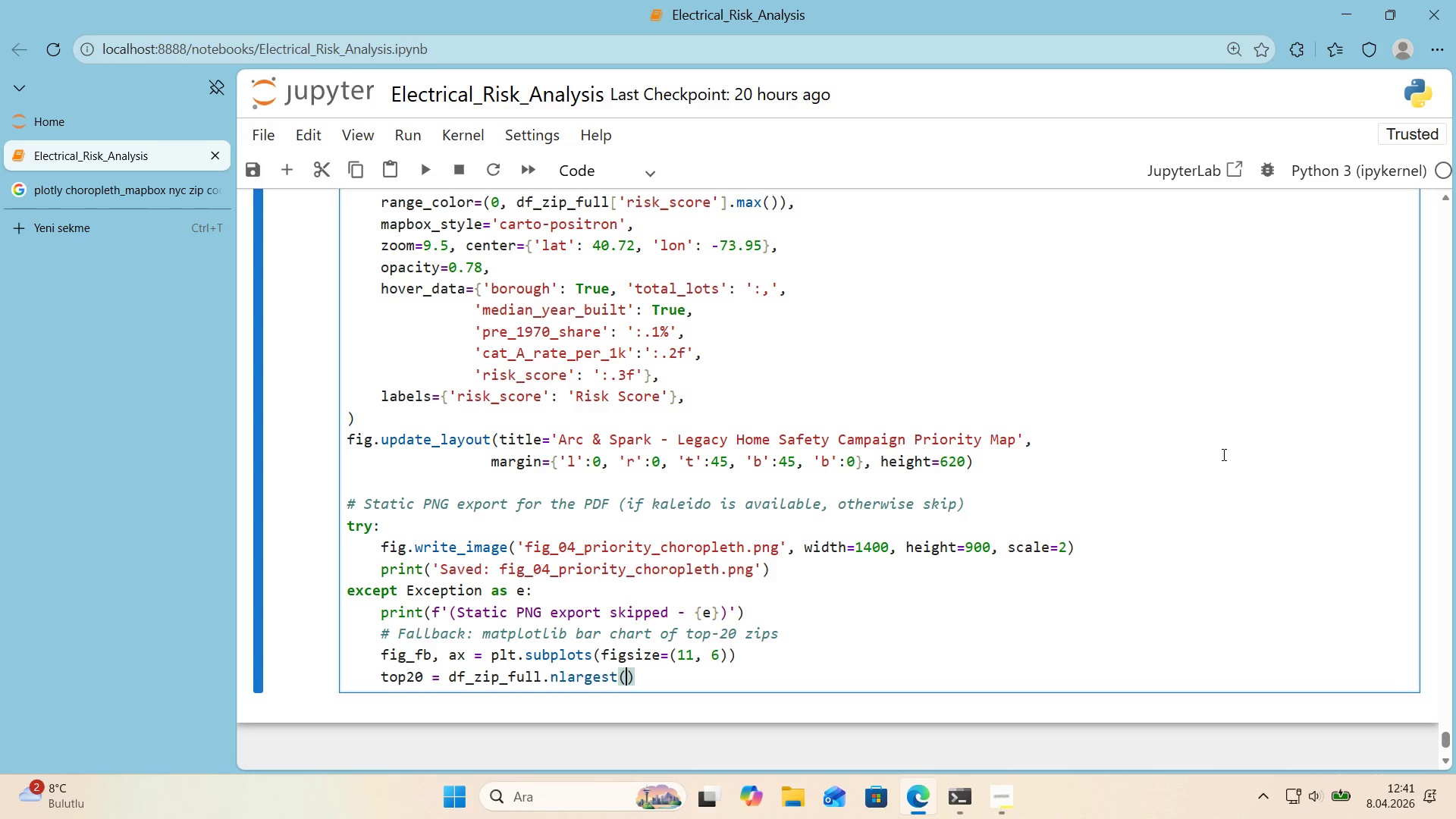 
key(ArrowLeft)
 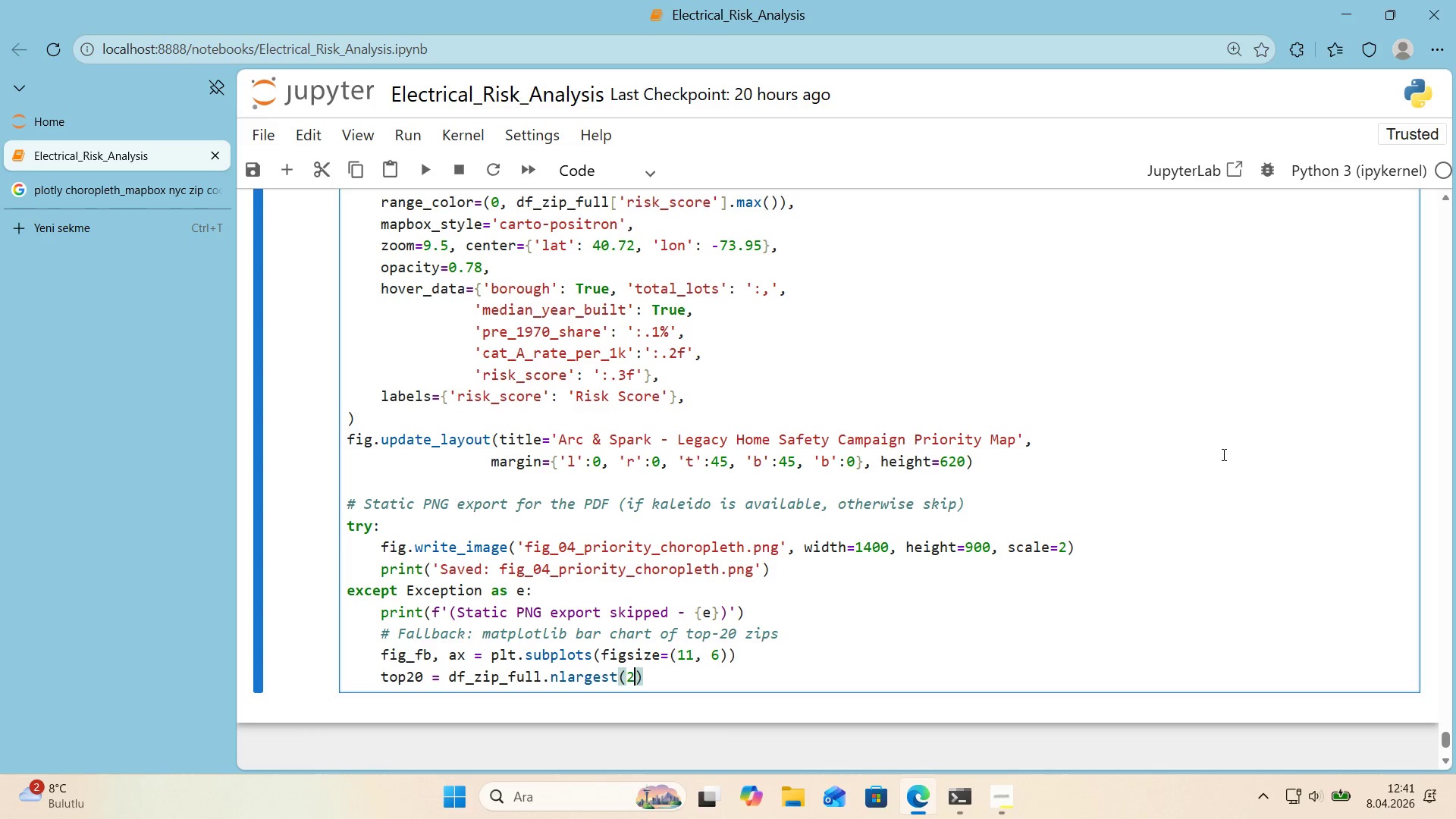 
type(20)
 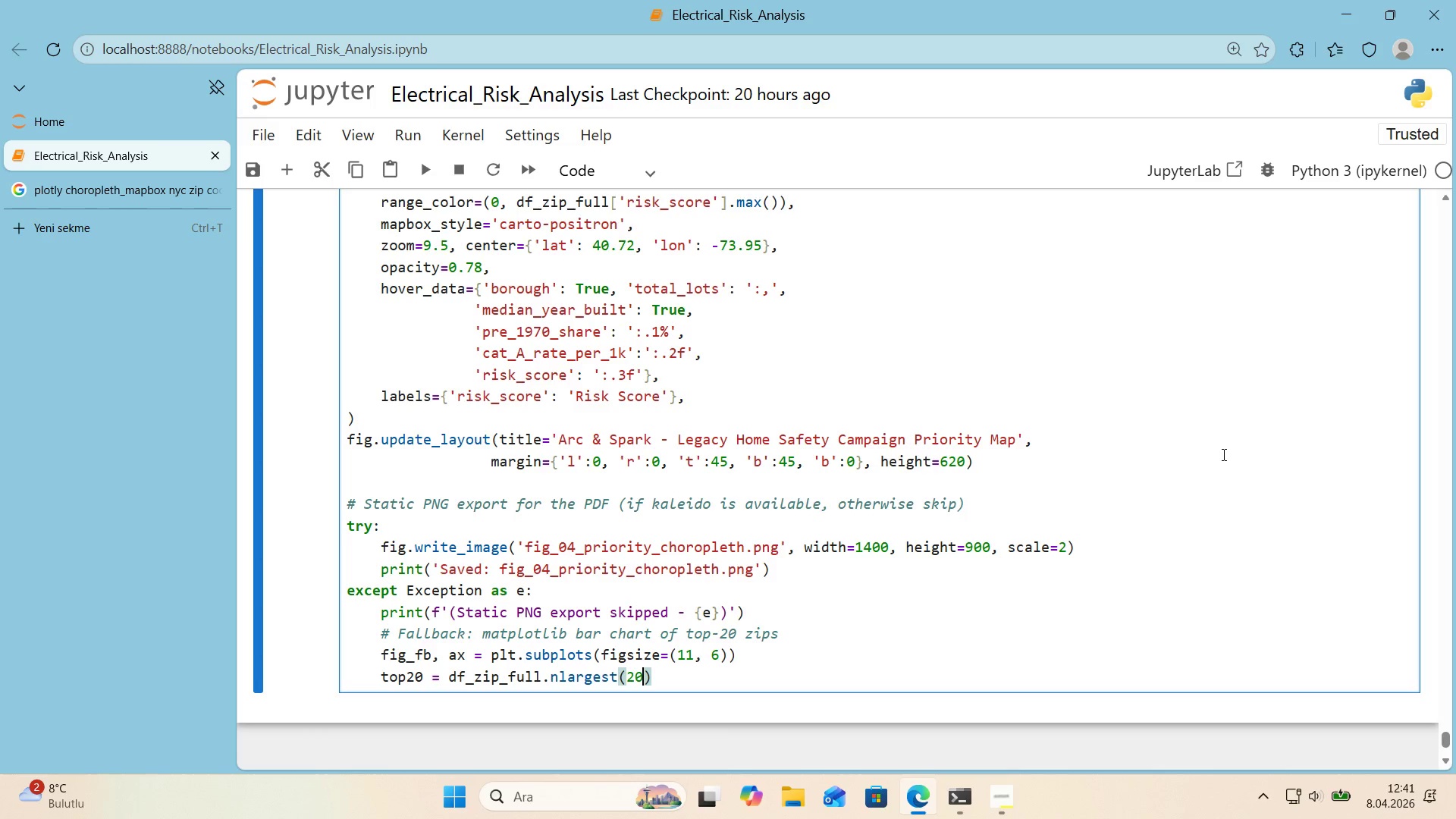 
key(ArrowRight)
 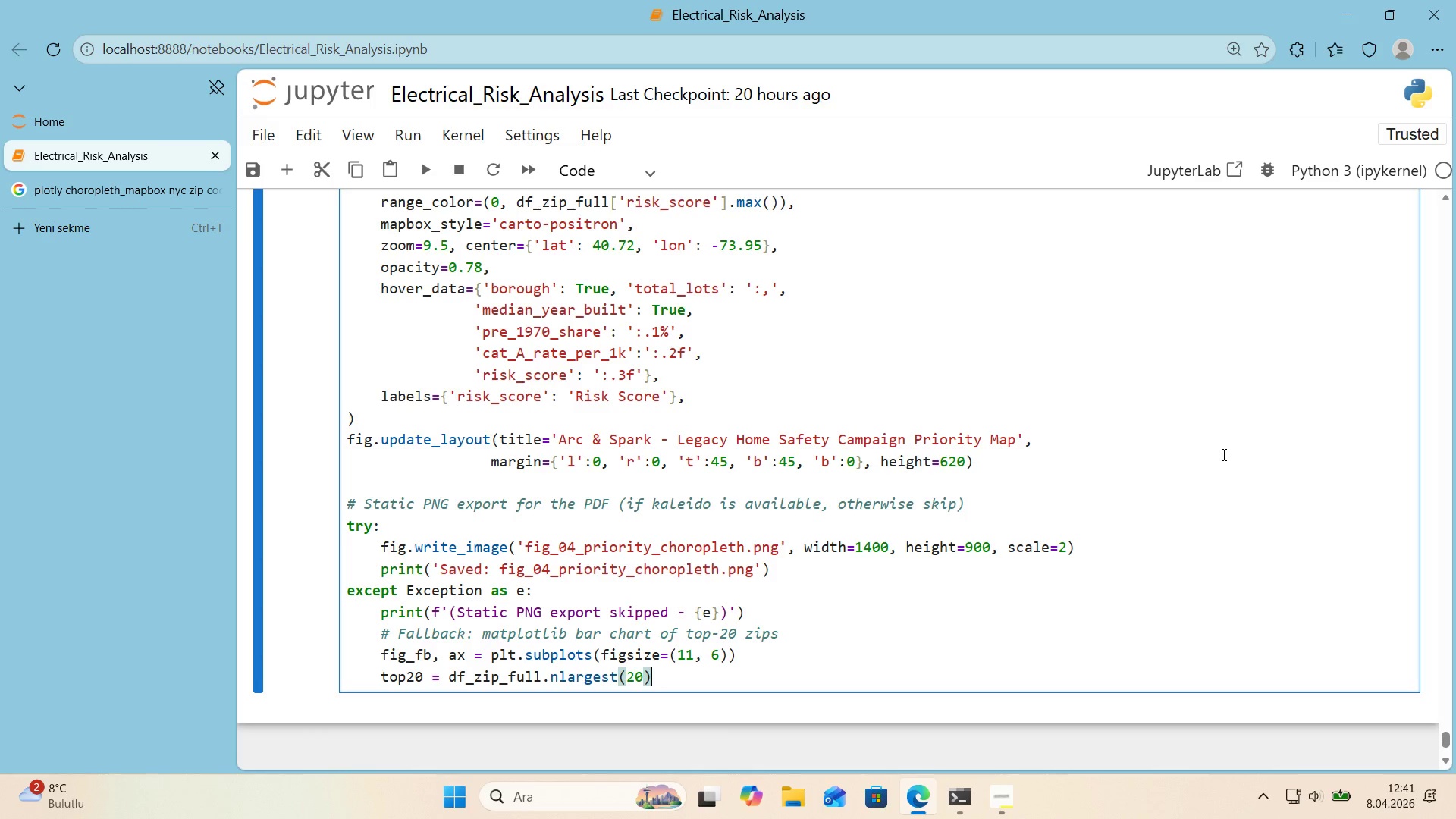 
key(ArrowLeft)
 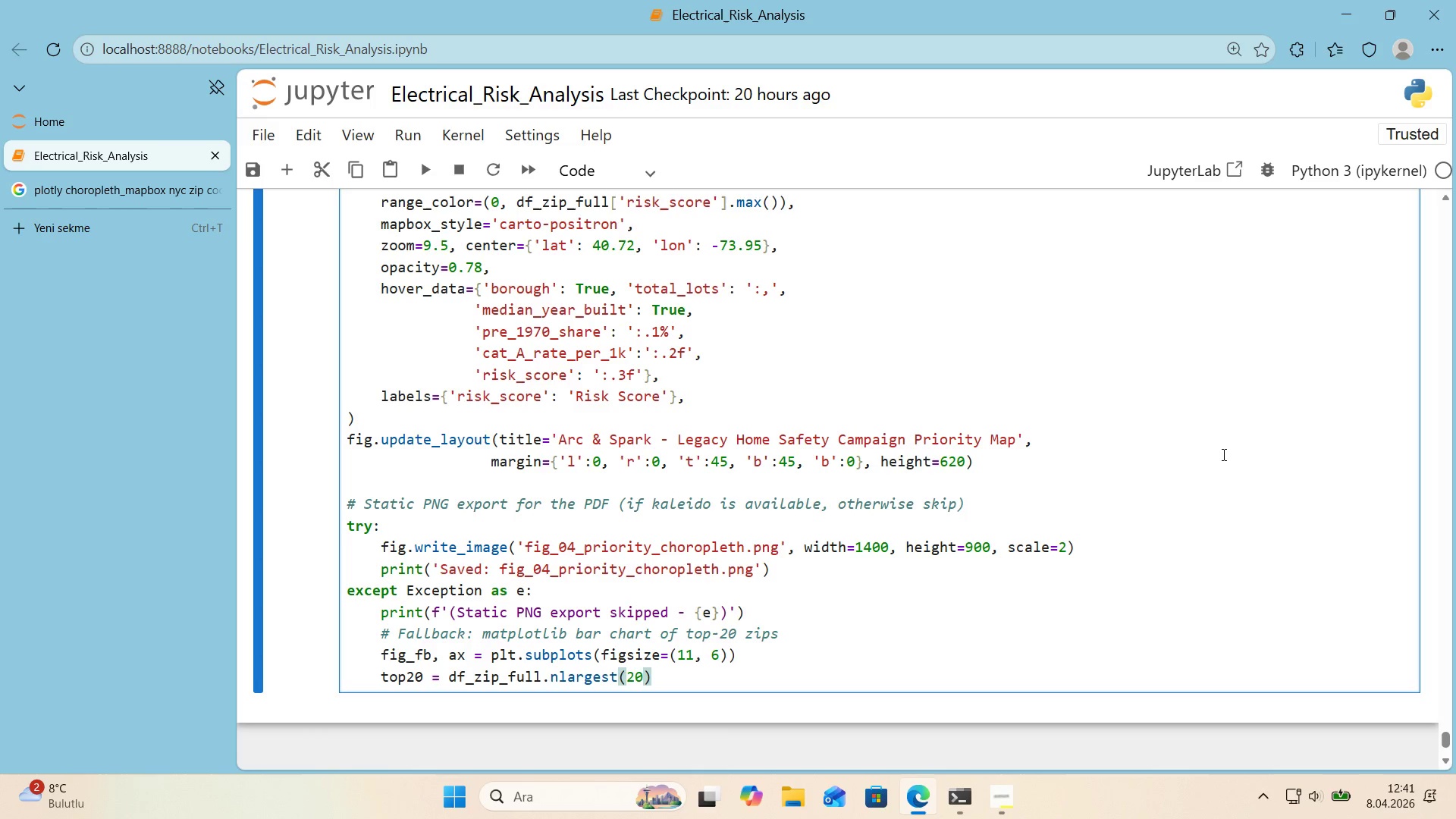 
type(, @@)
 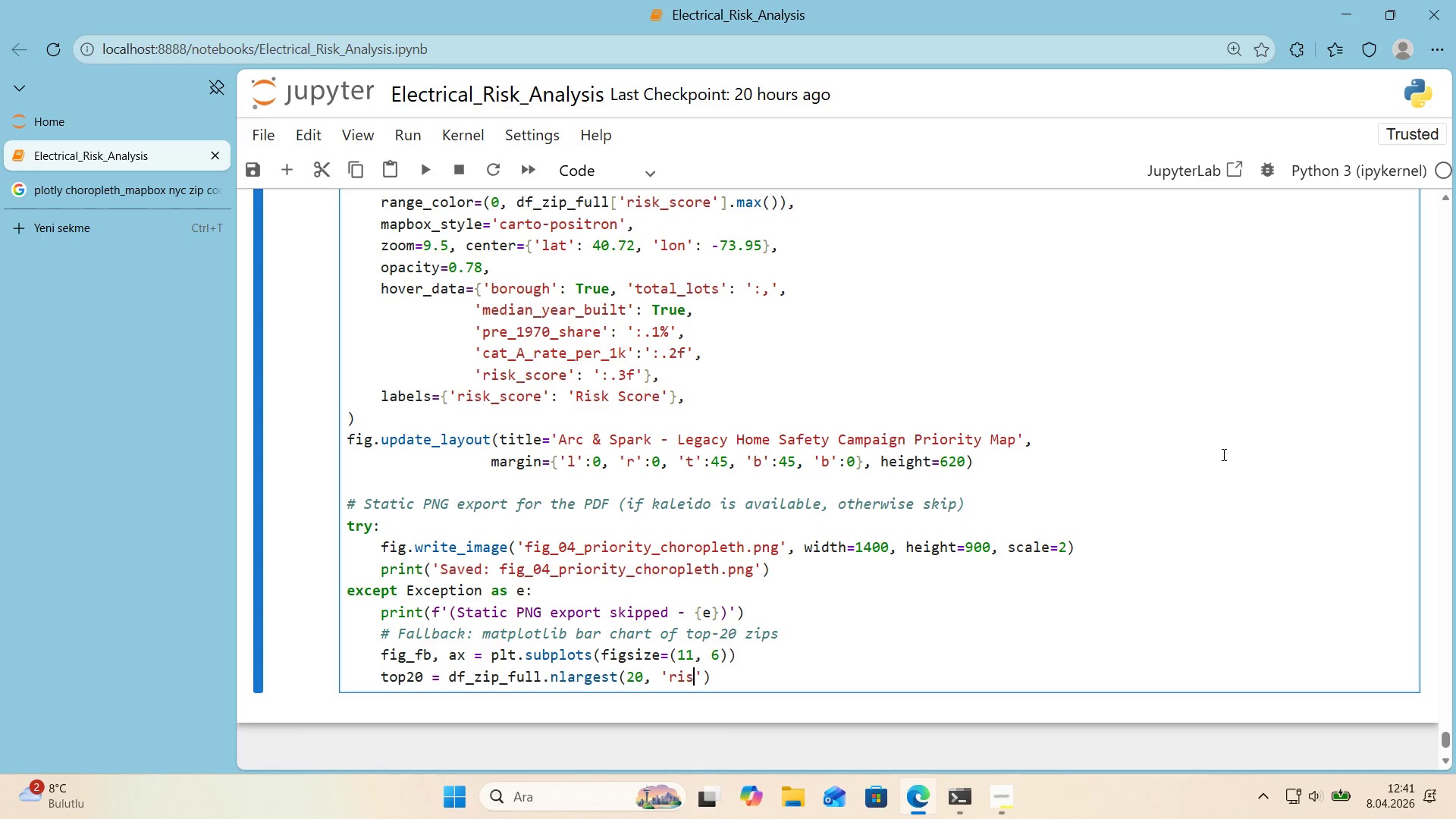 
 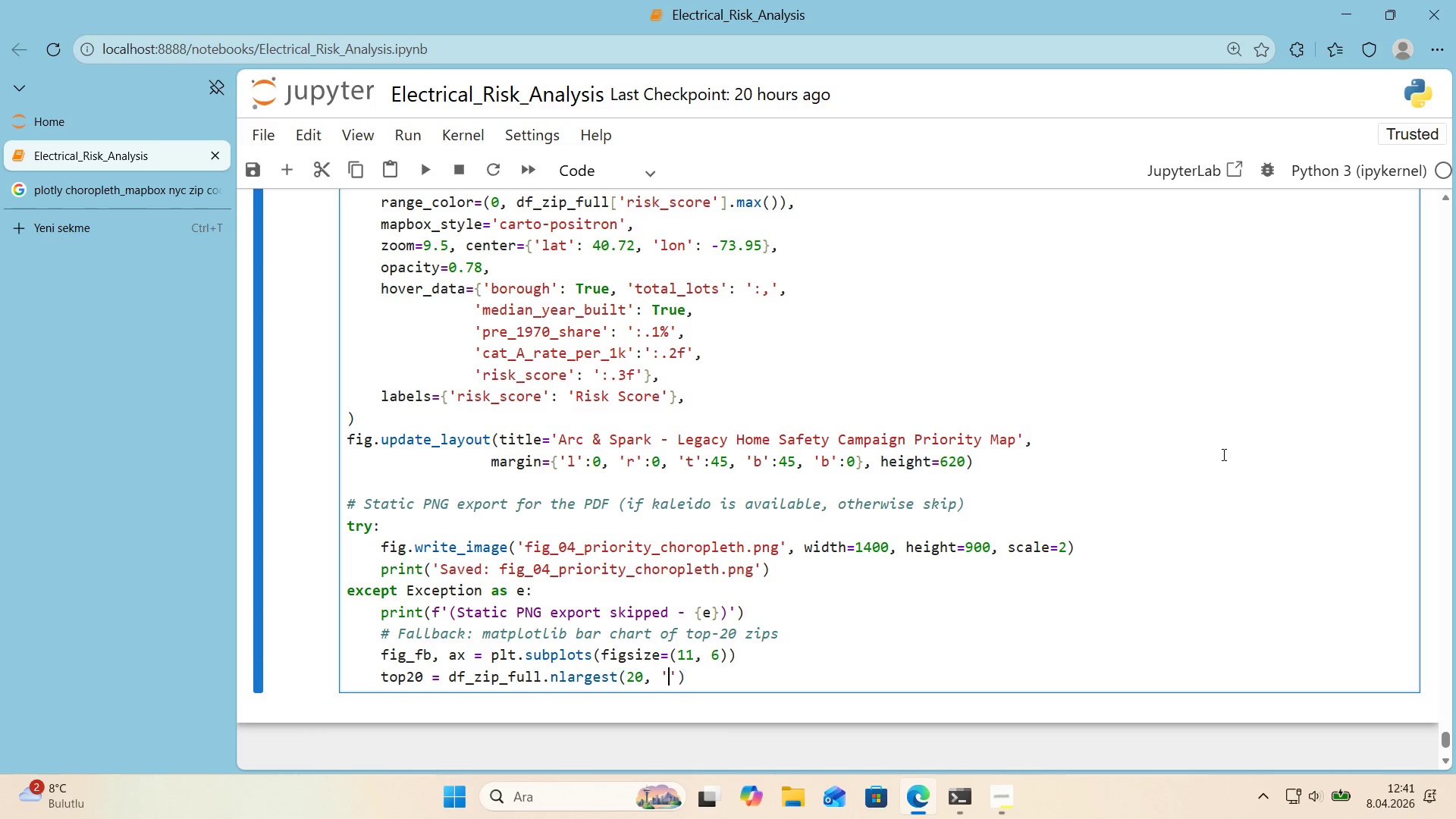 
key(ArrowLeft)
 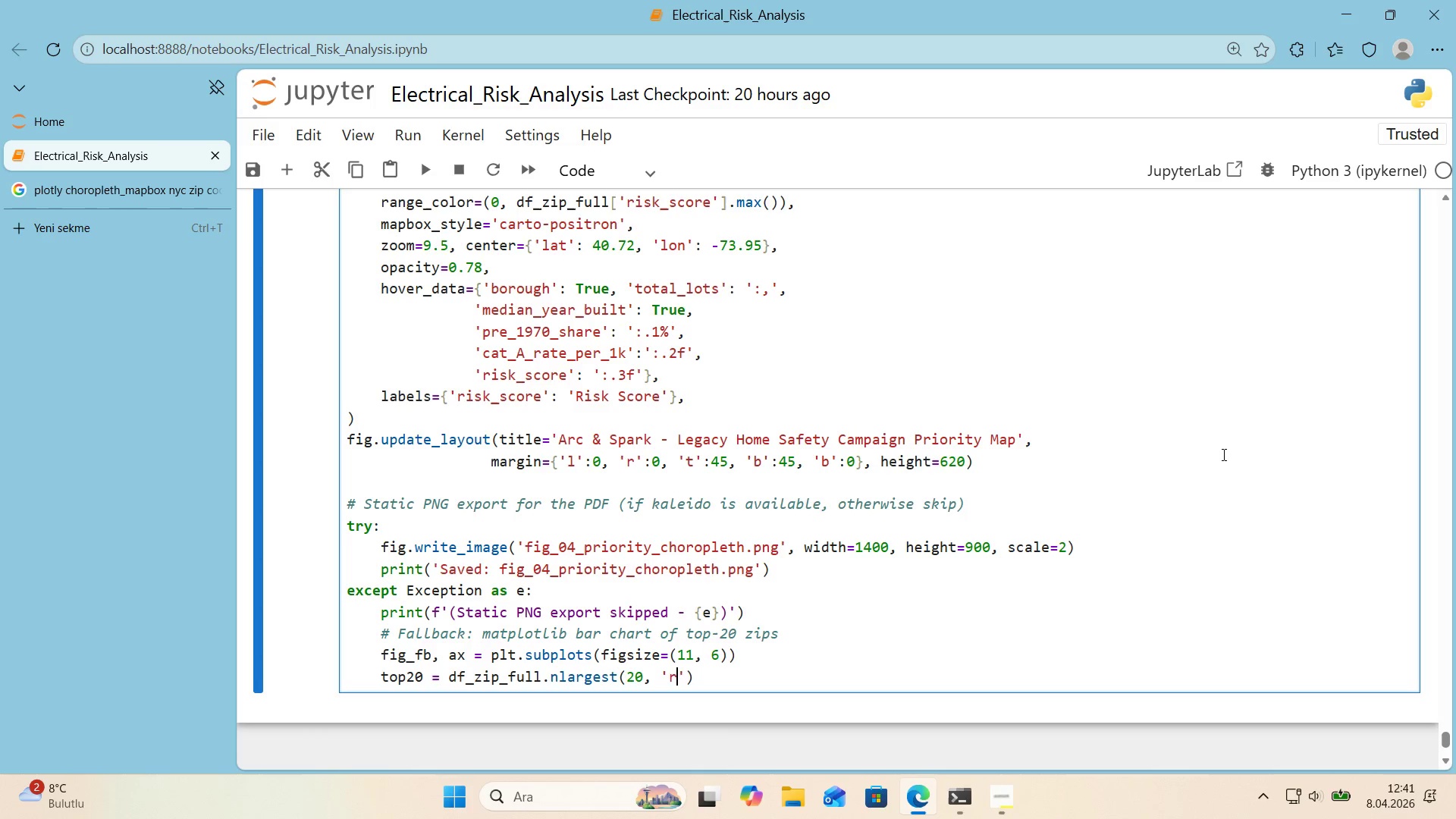 
type(r'sj_sc)
key(Backspace)
key(Backspace)
key(Backspace)
key(Backspace)
type(k_score)
 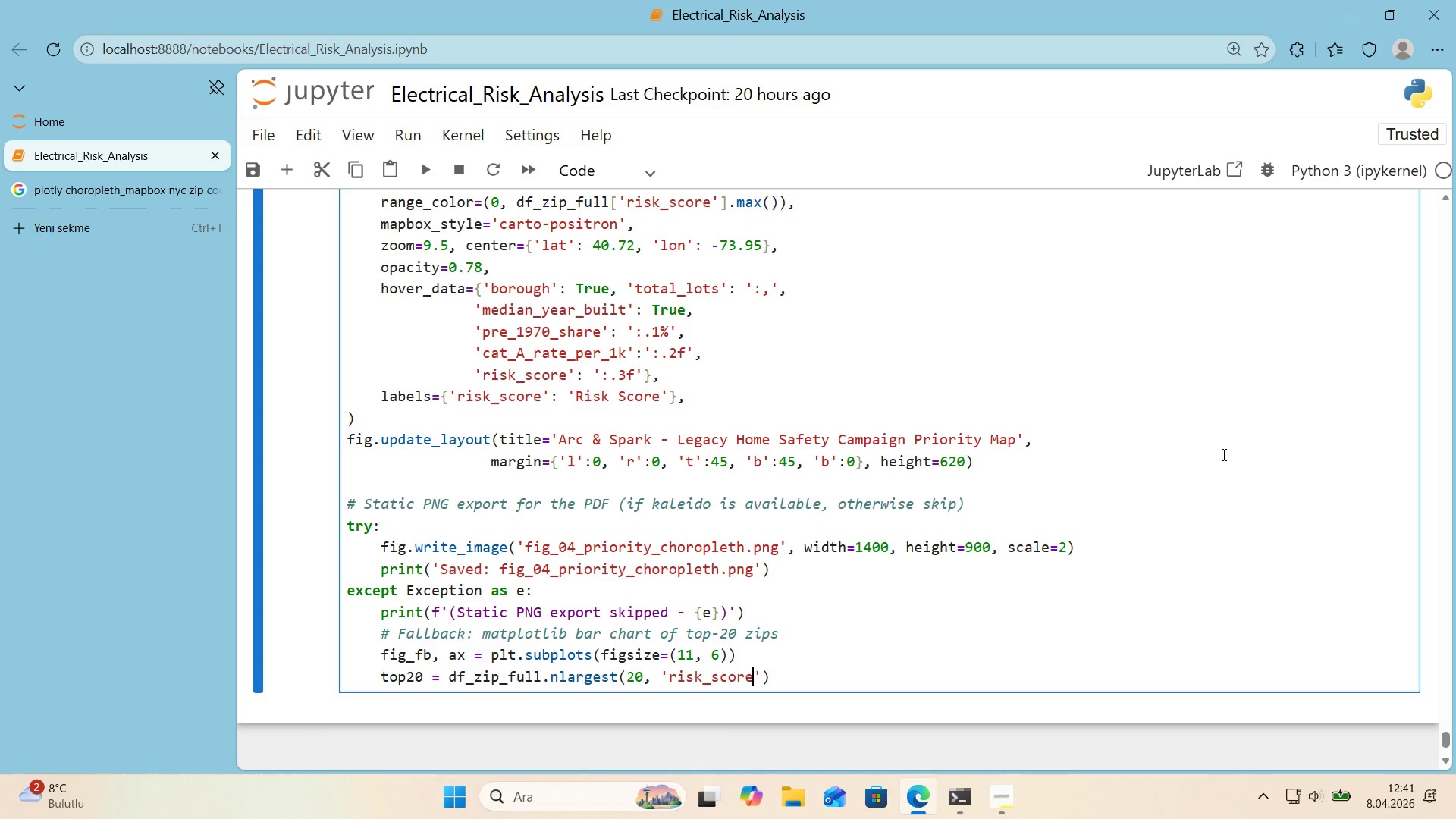 
key(ArrowRight)
 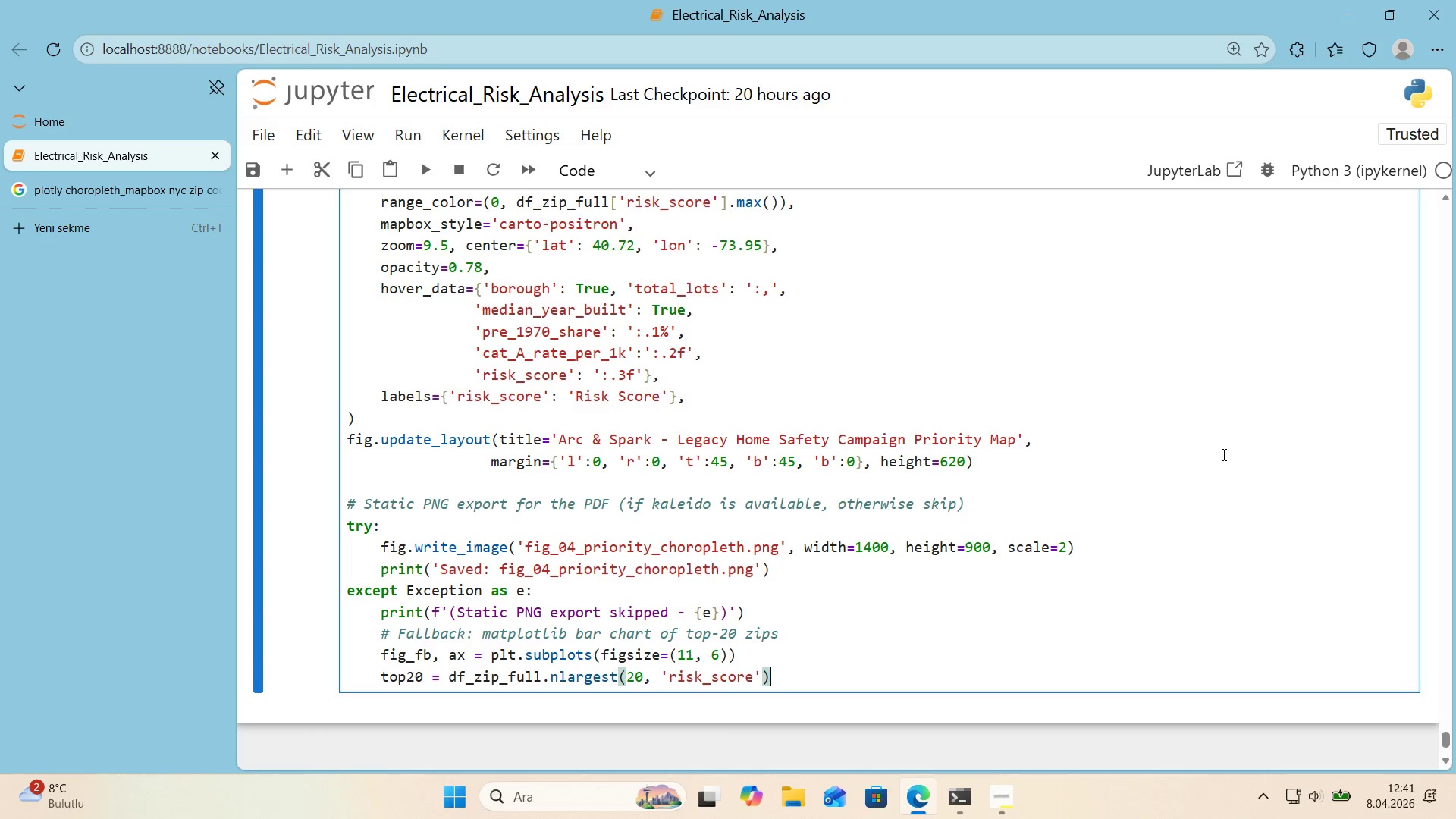 
key(ArrowRight)
 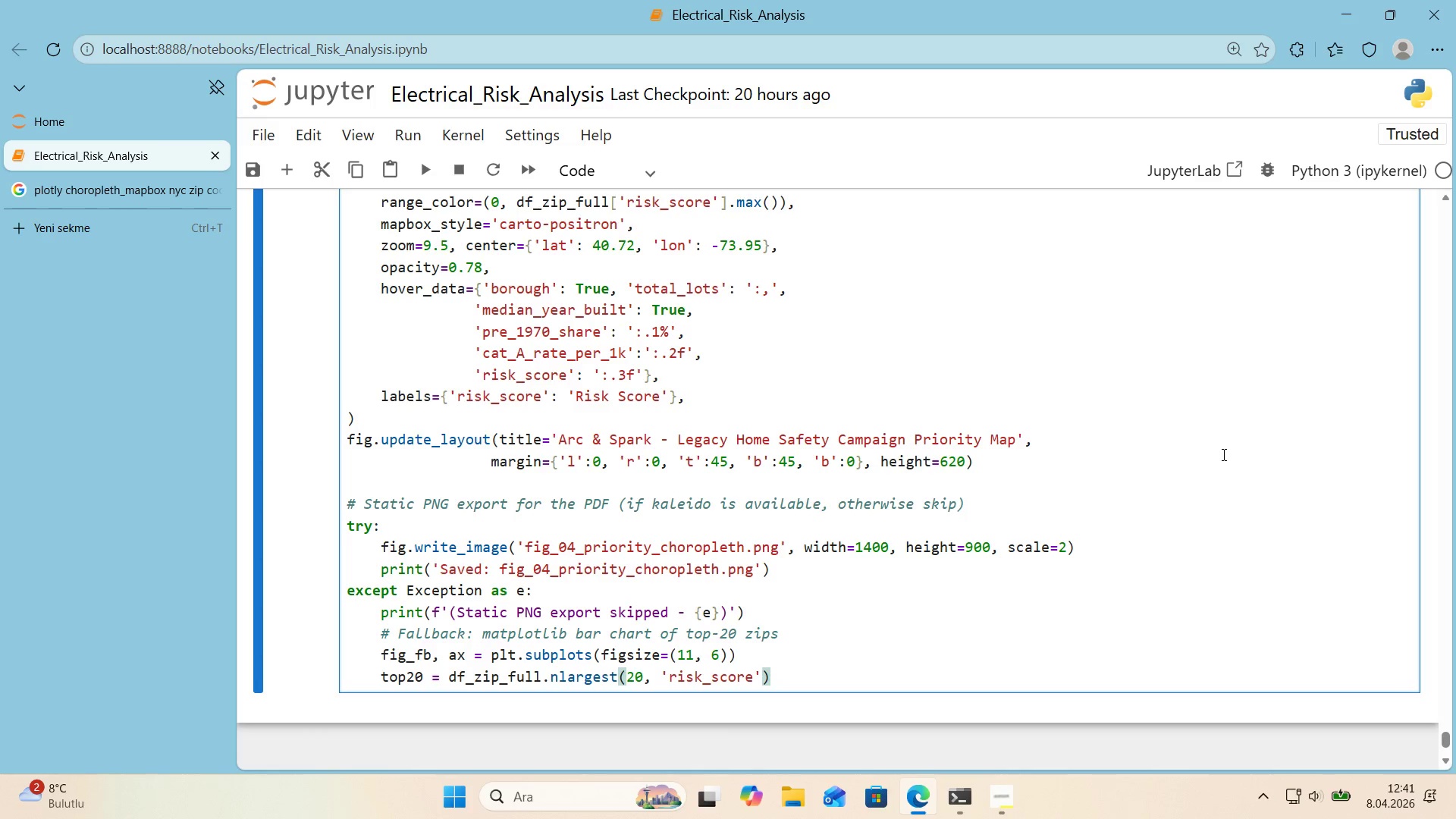 
key(Enter)
 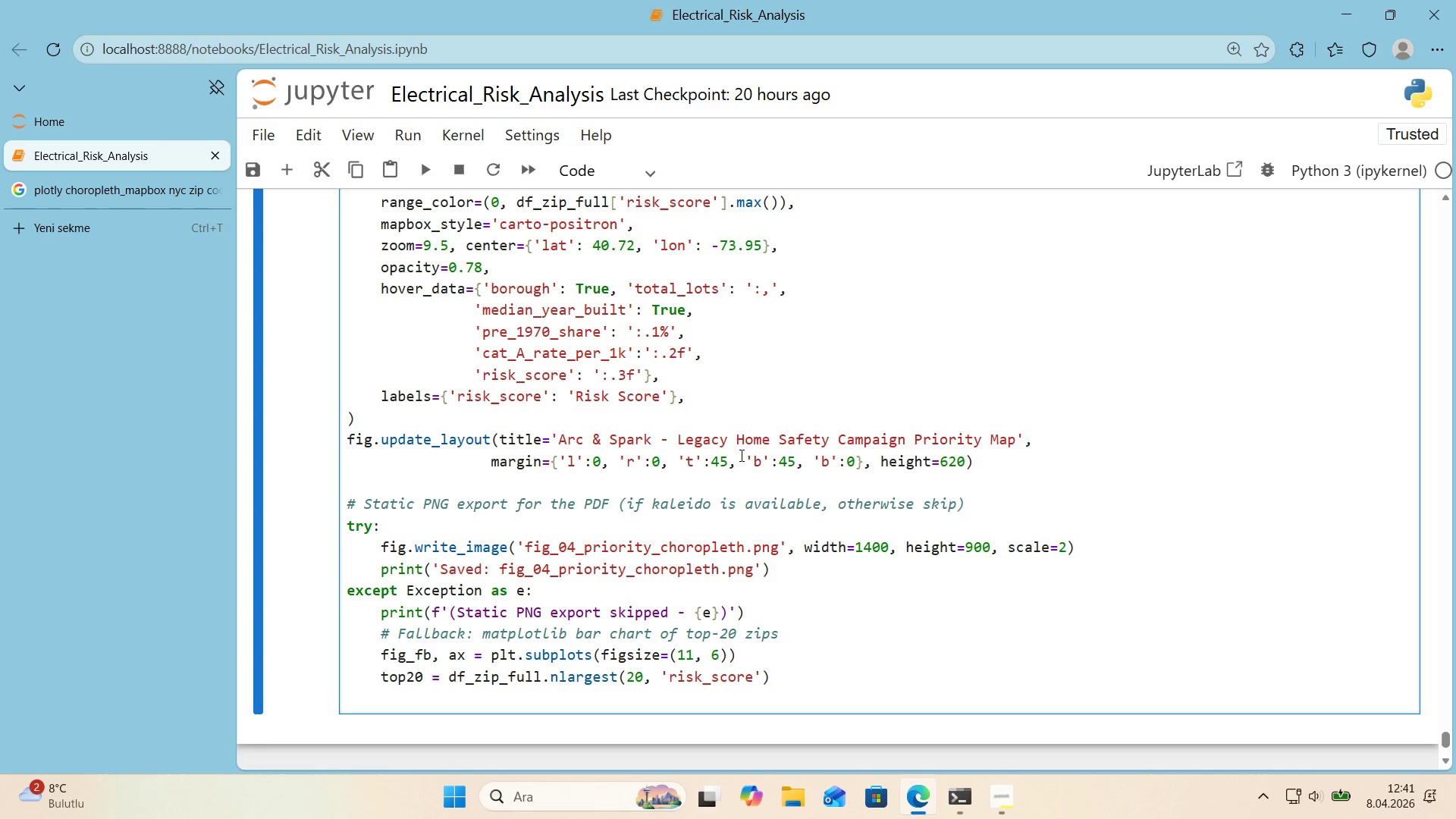 
wait(39.17)
 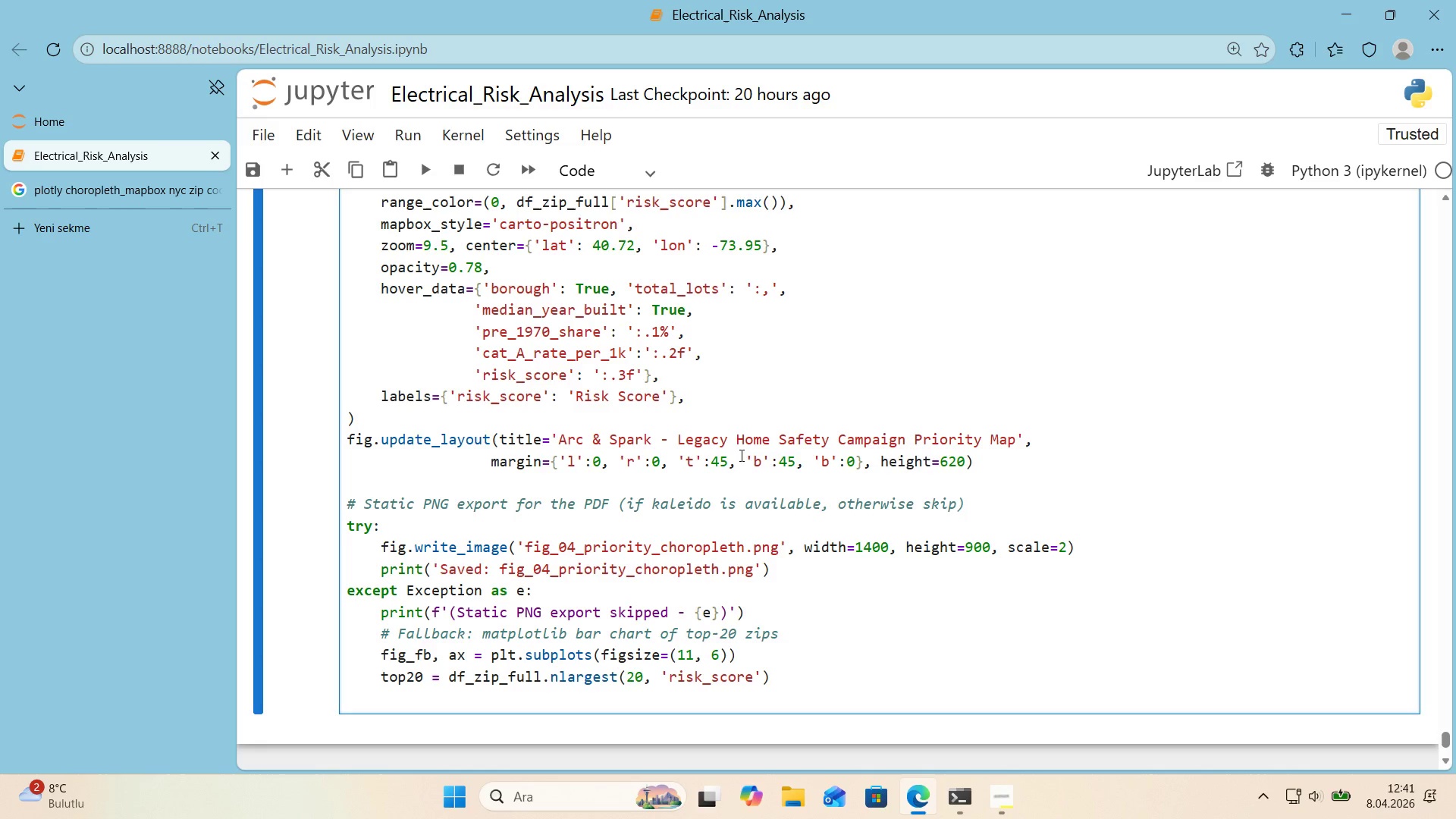 
scroll: coordinate [1095, 397], scroll_direction: up, amount: 1.0
 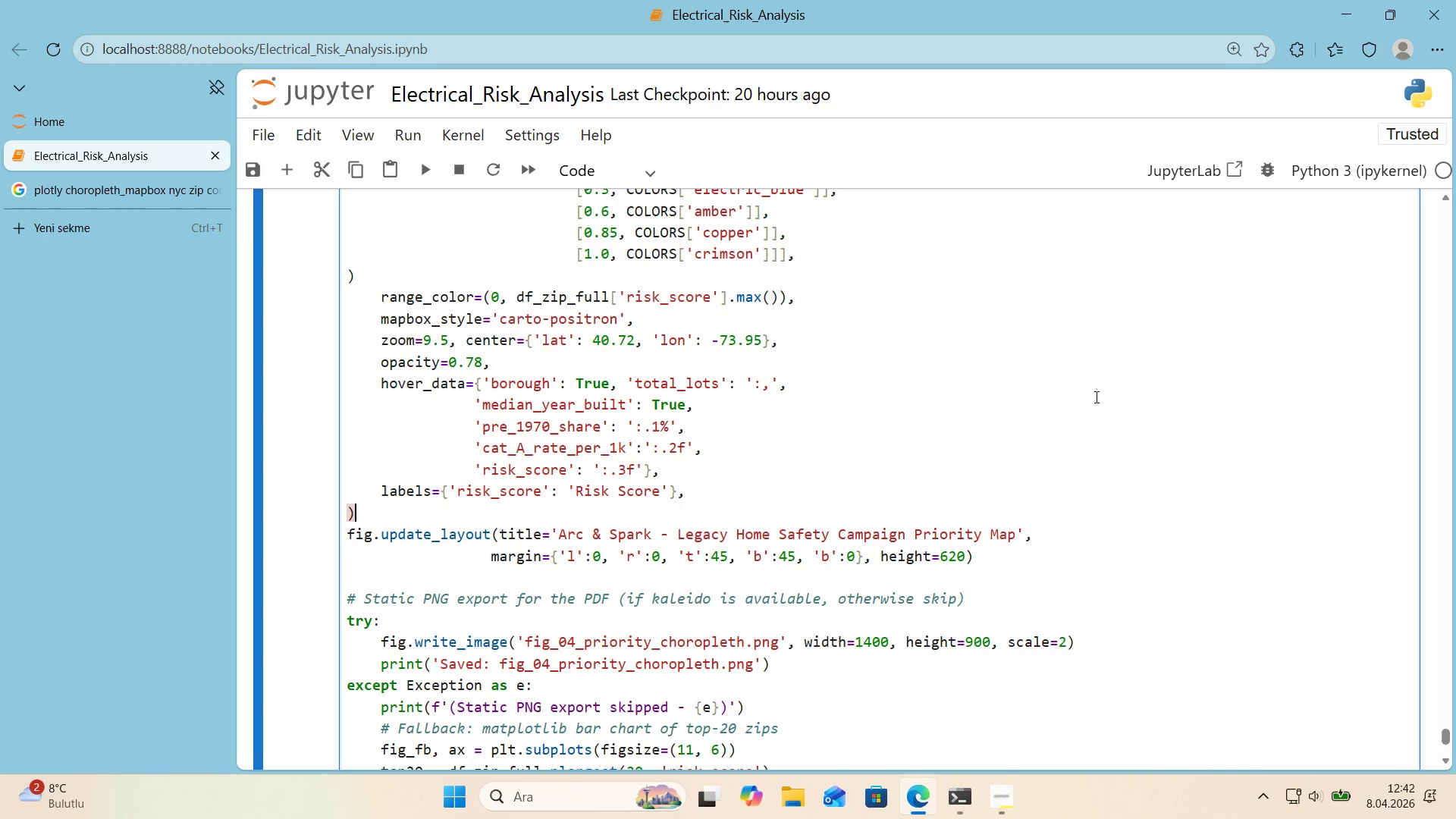 
wait(20.48)
 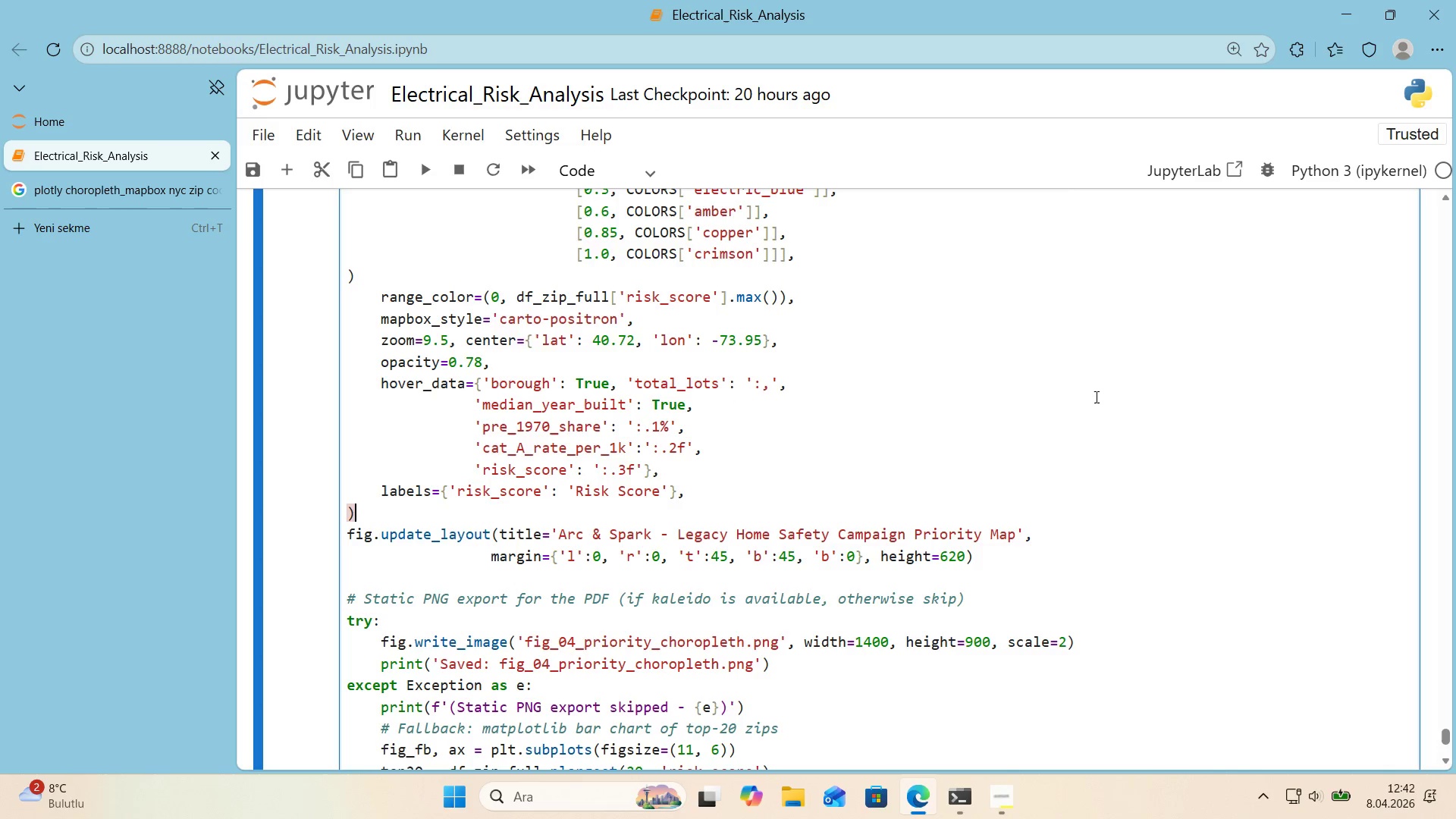 
scroll: coordinate [1175, 408], scroll_direction: down, amount: 2.0
 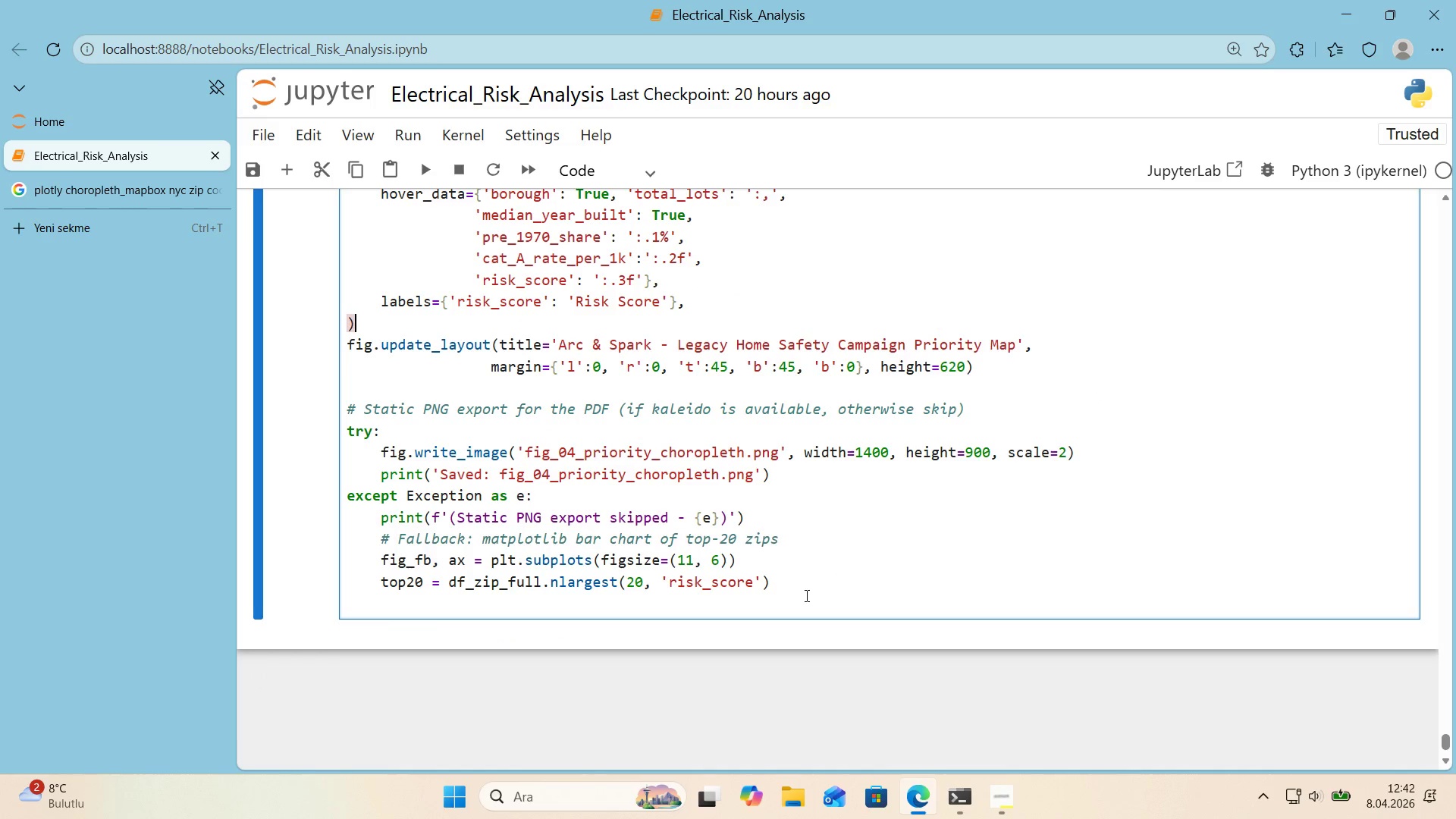 
left_click([801, 597])
 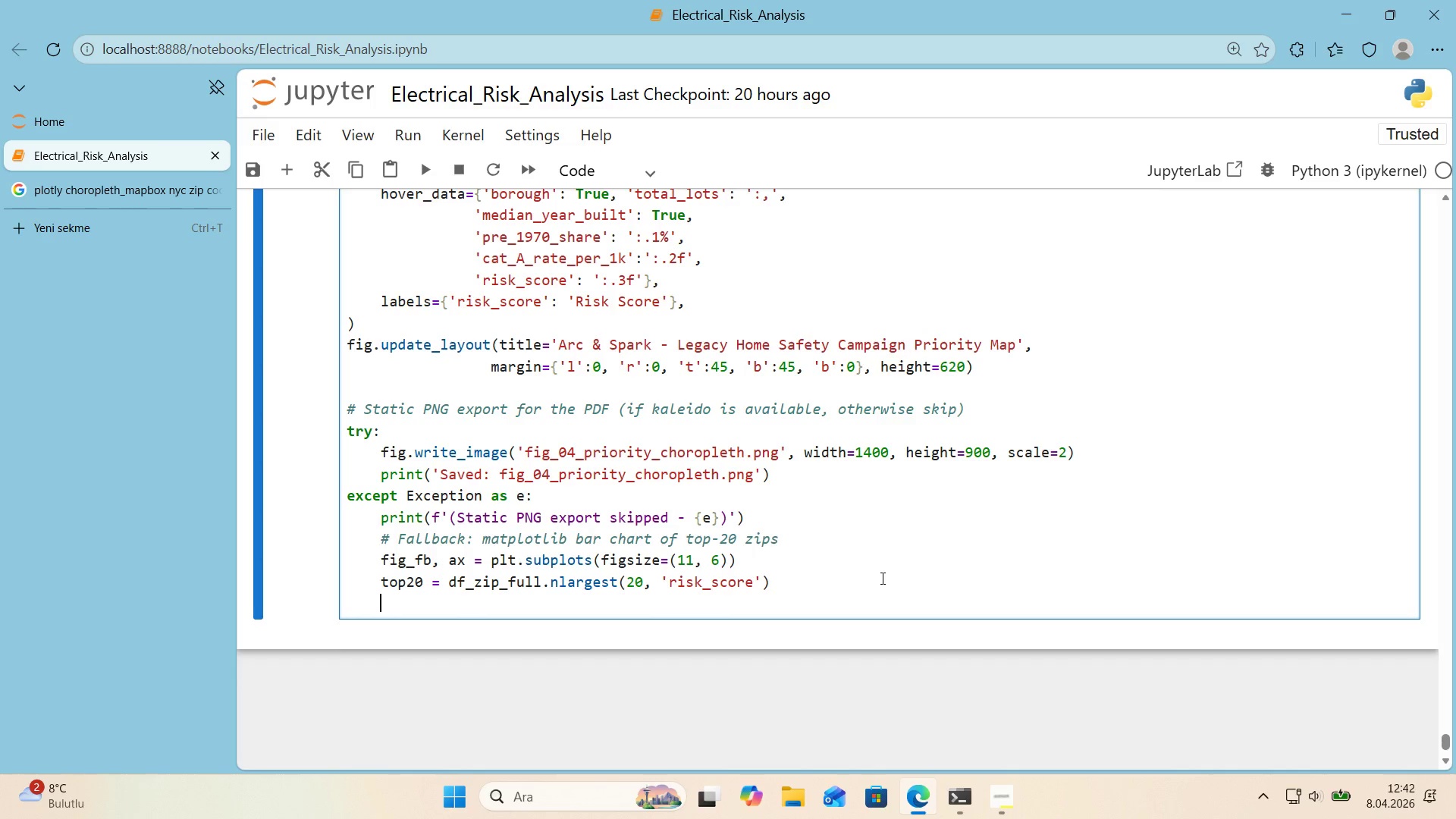 
type(ax.barh*()
 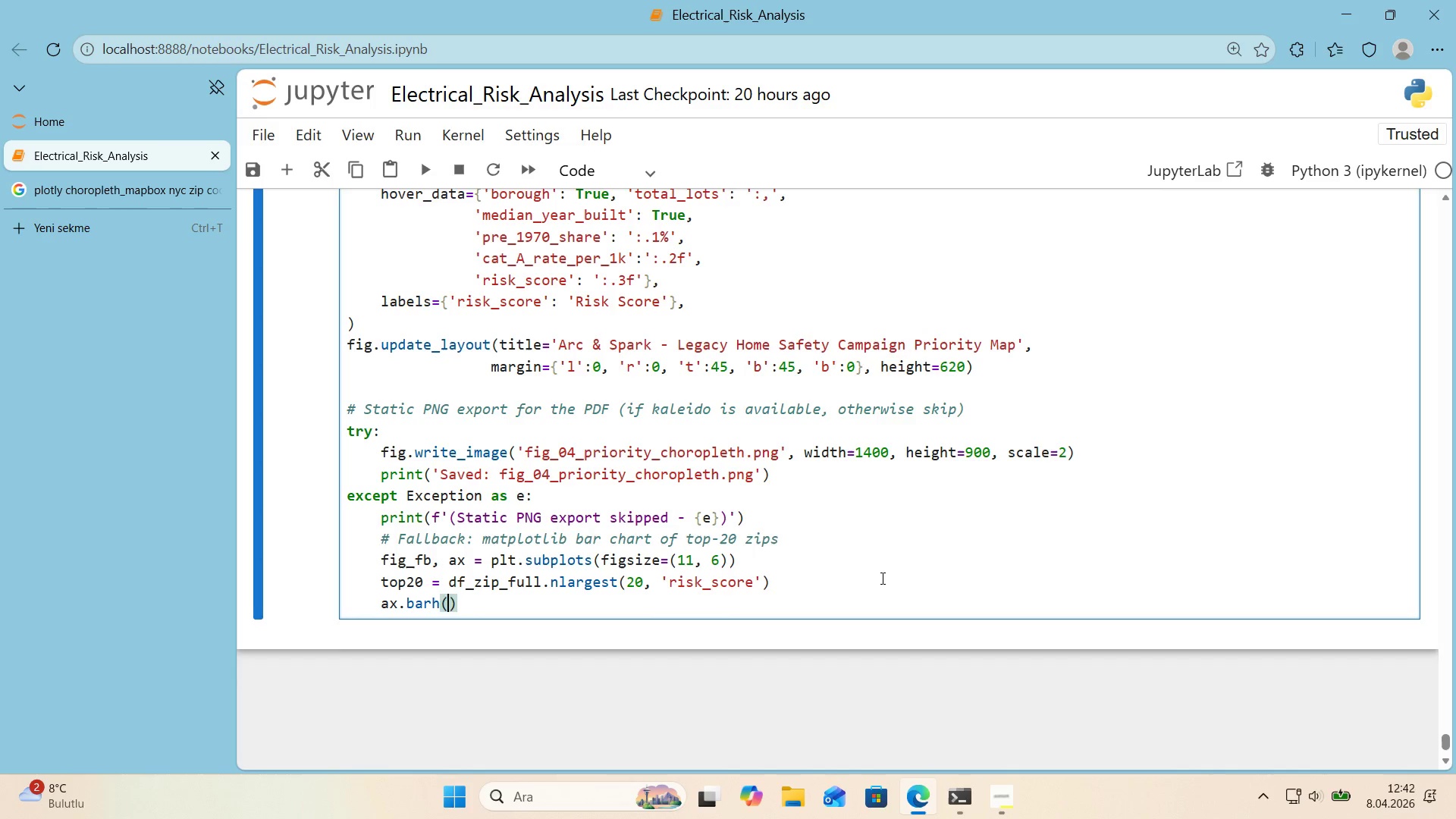 
 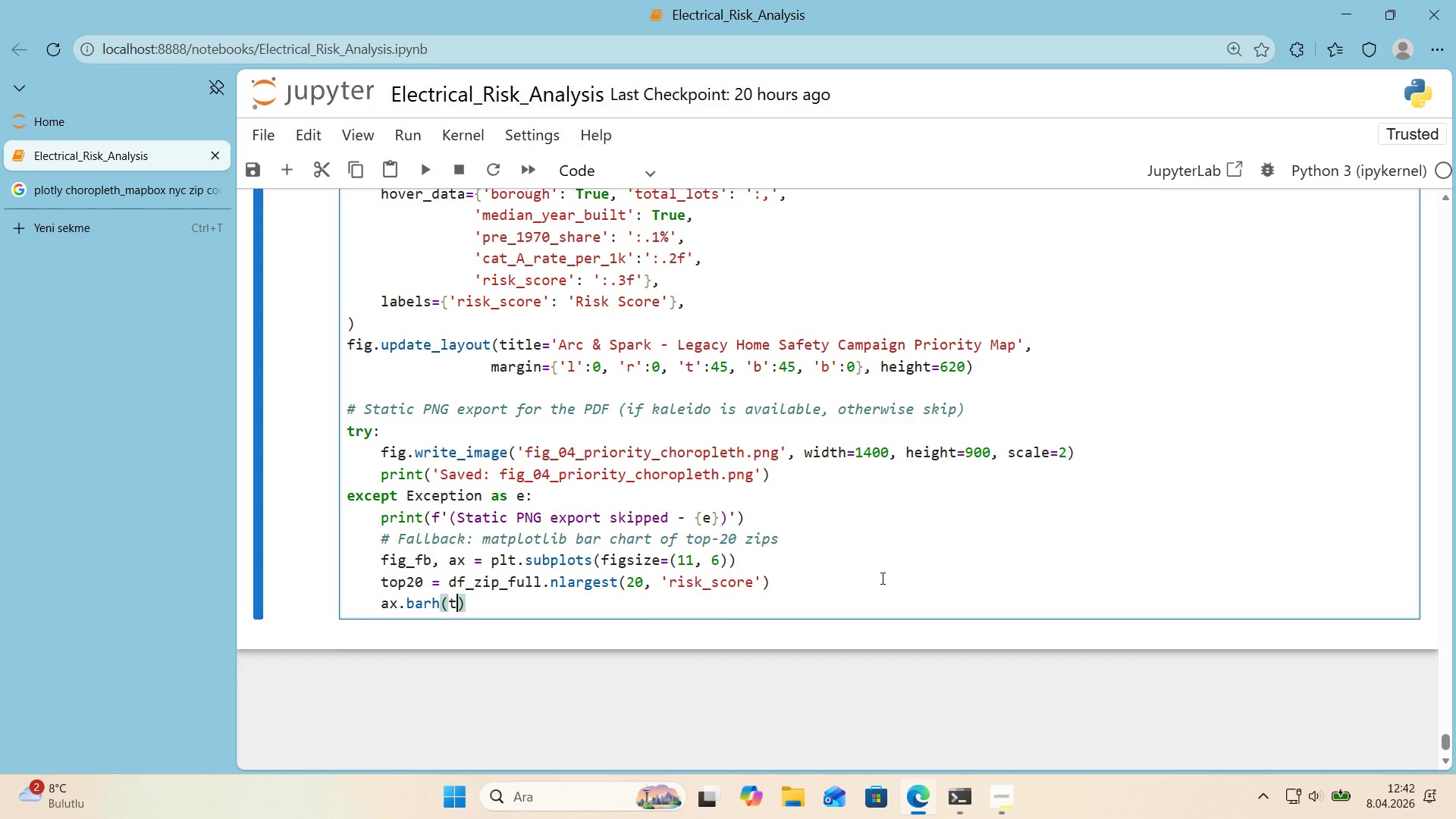 
key(ArrowLeft)
 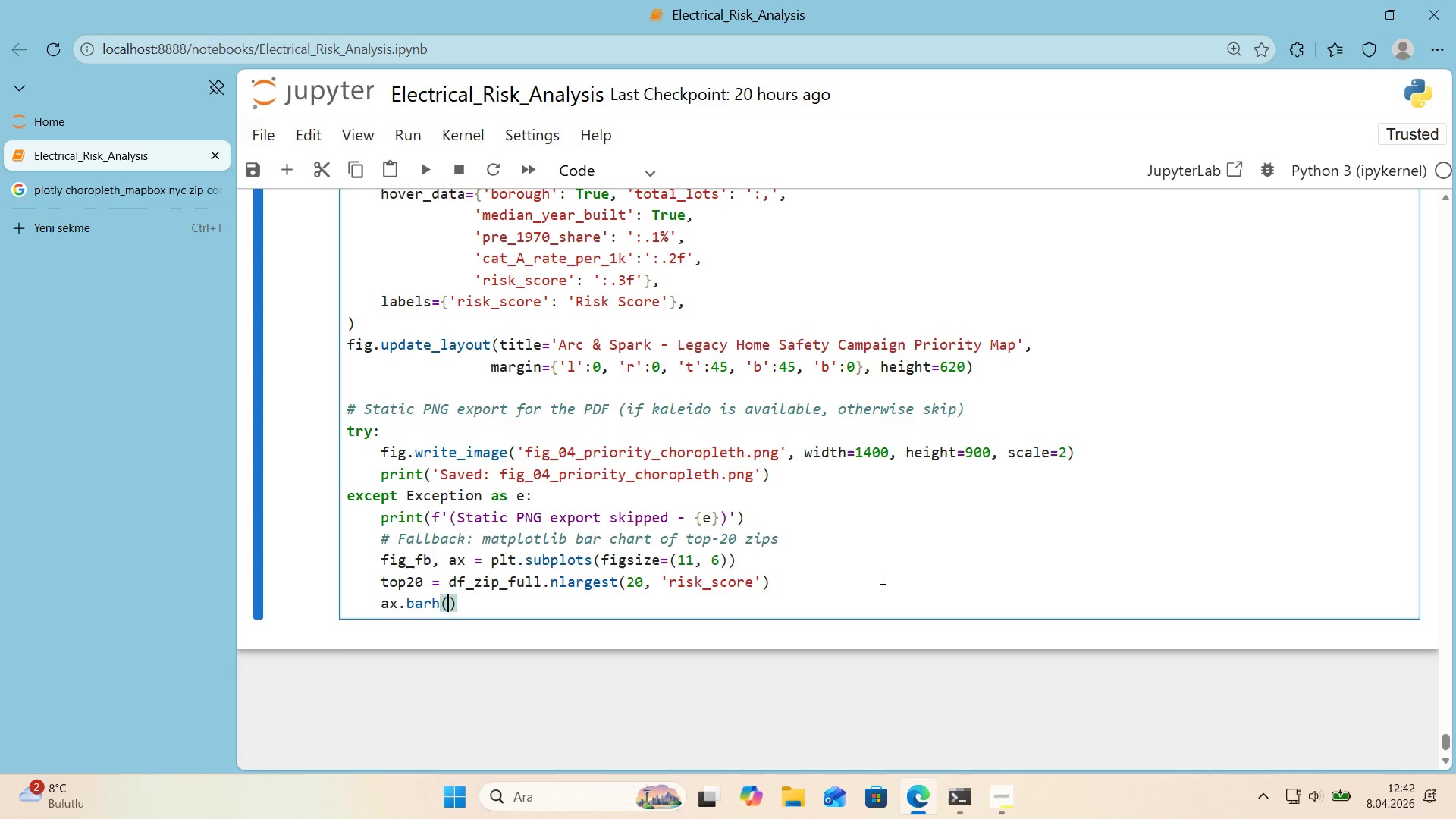 
type(top20)
 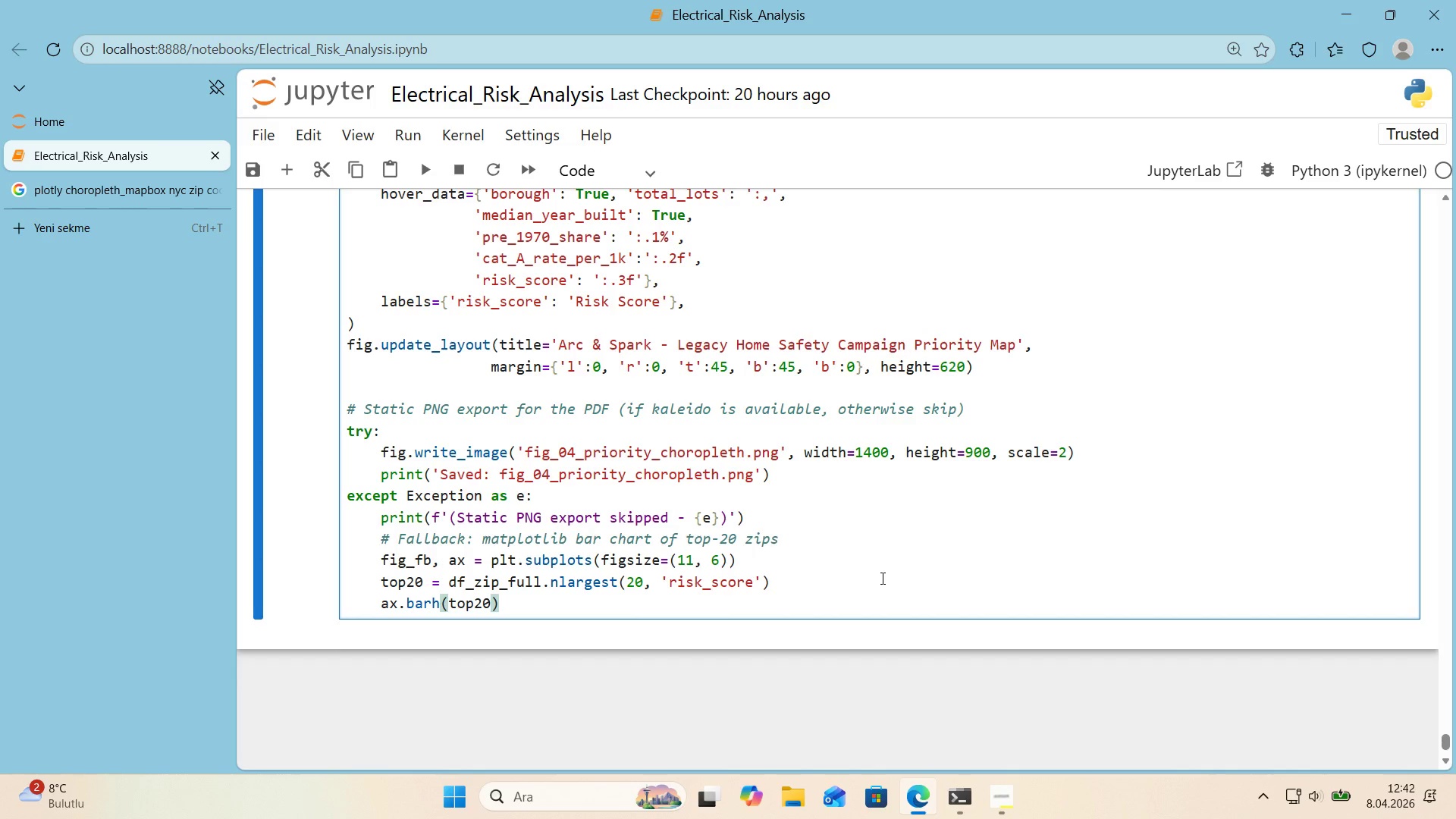 
key(Alt+Control+8)
 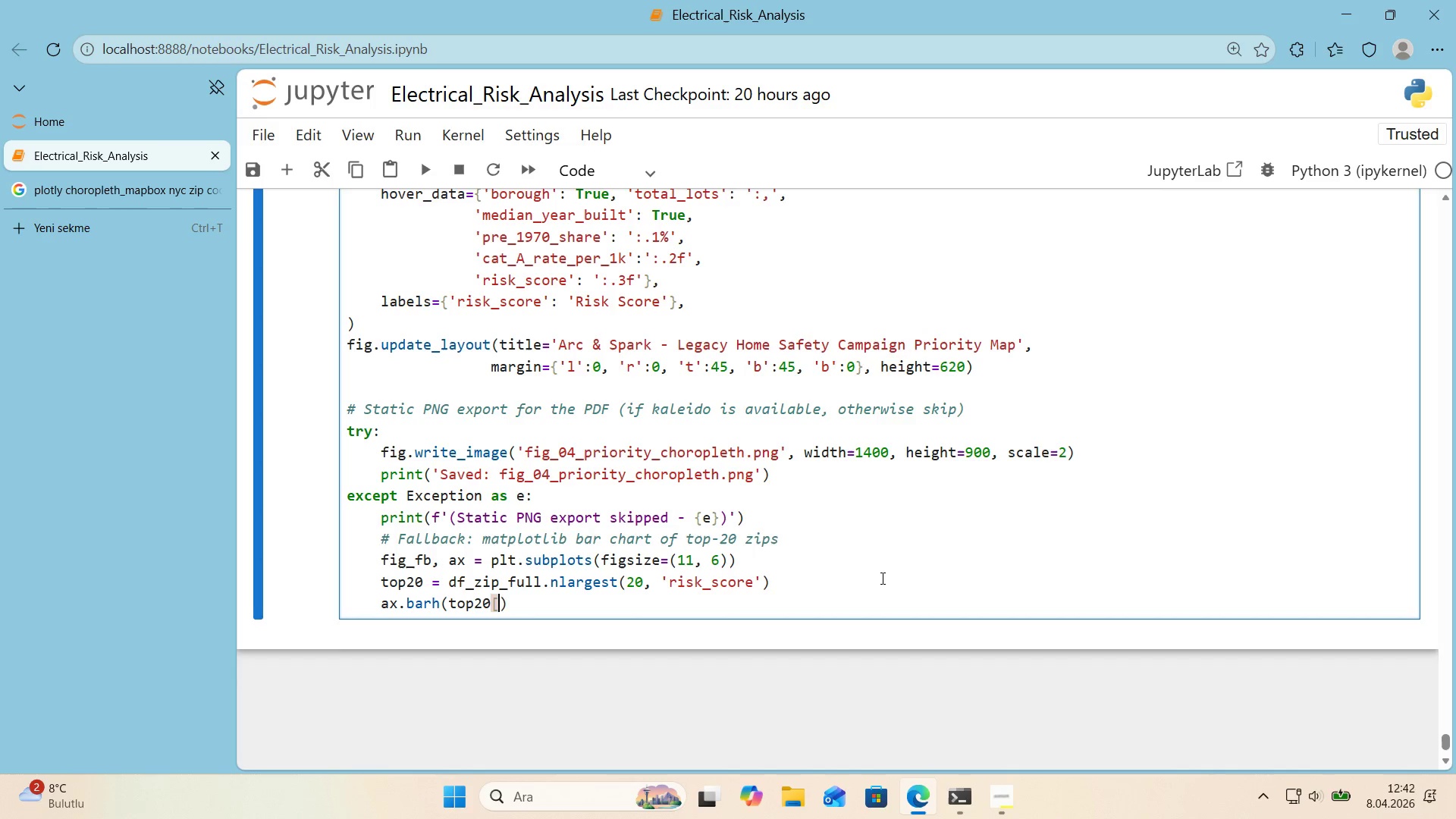 
key(Alt+Control+9)
 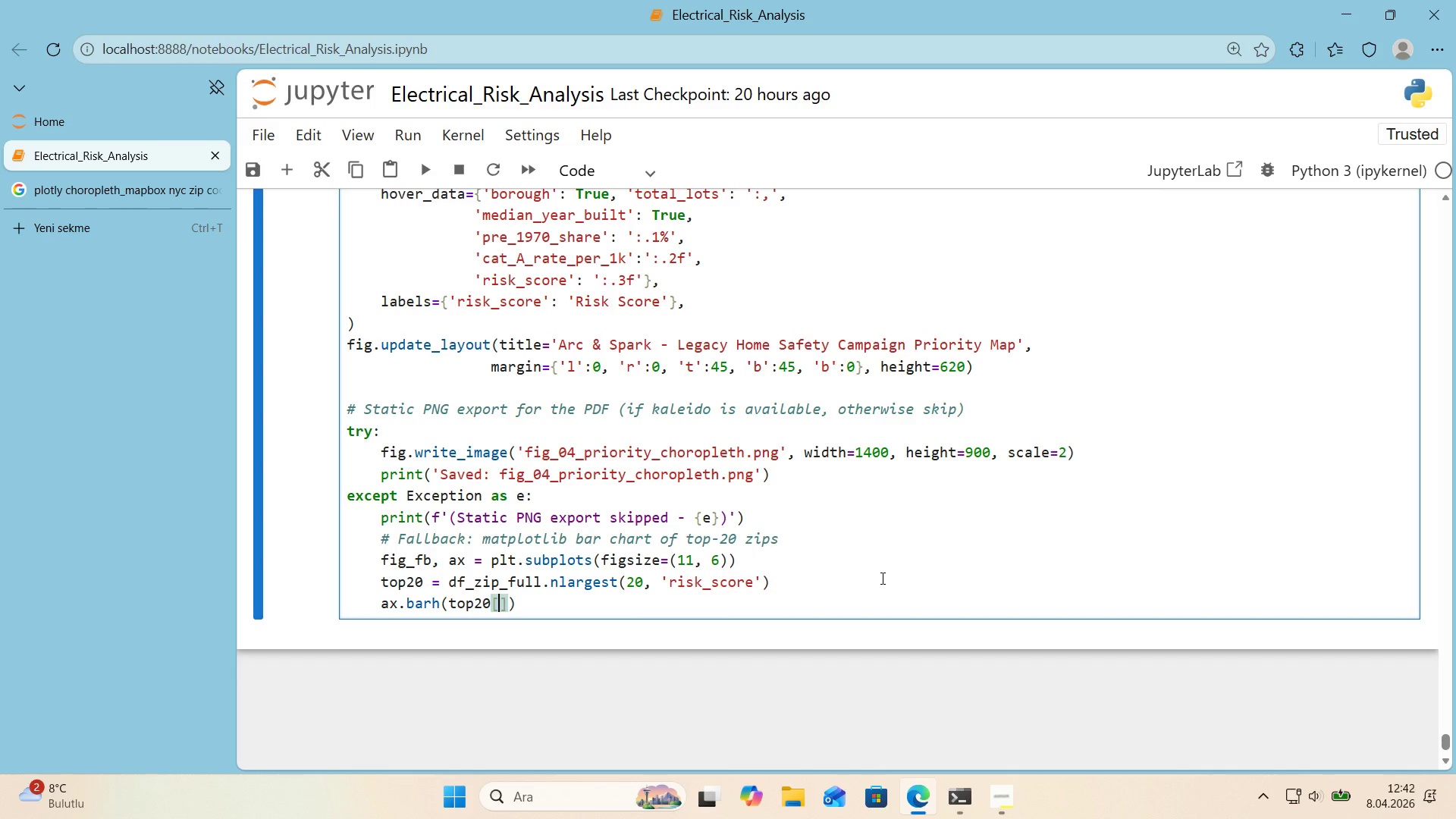 
key(ArrowLeft)
 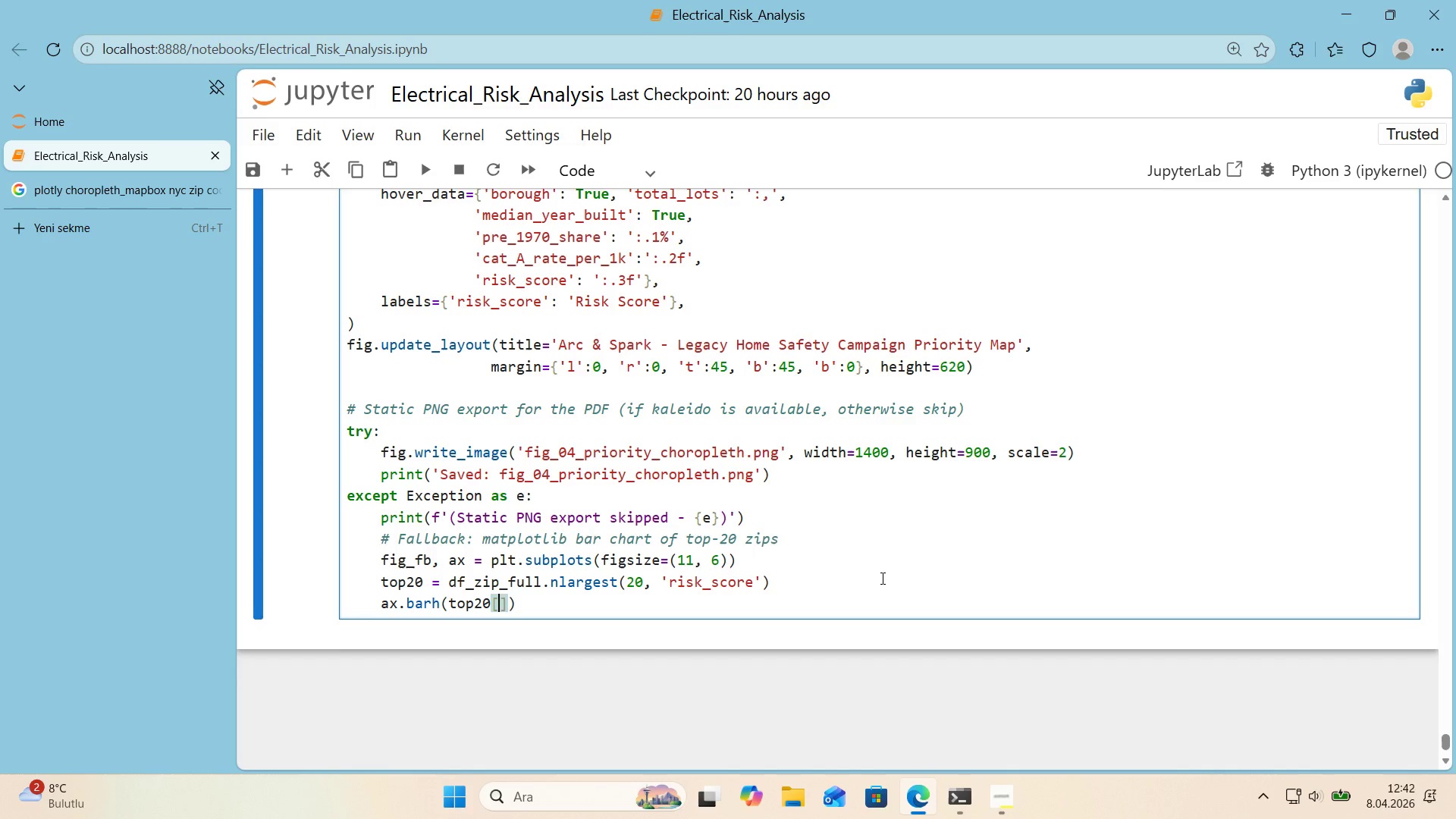 
type(@@)
 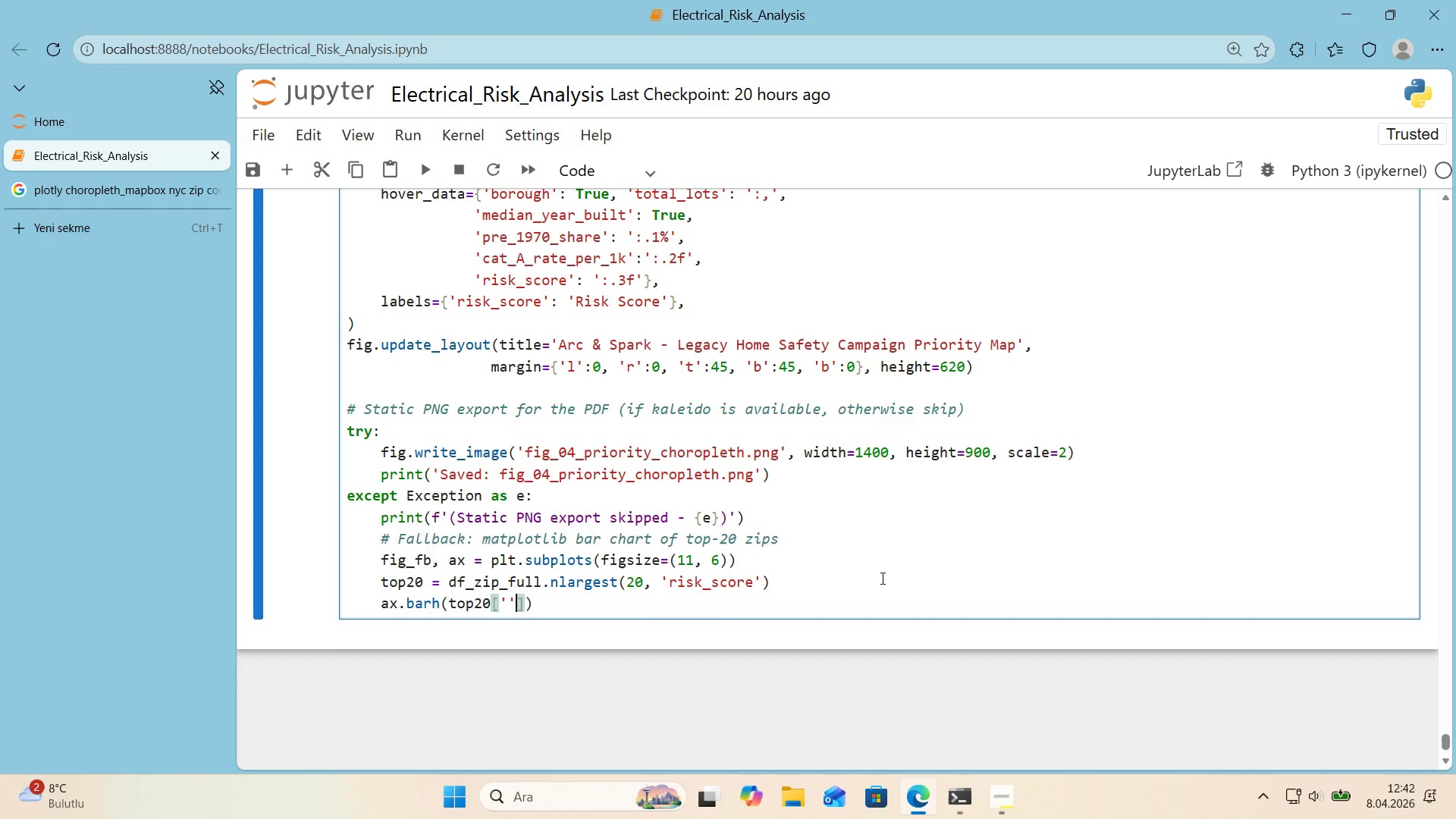 
key(ArrowLeft)
 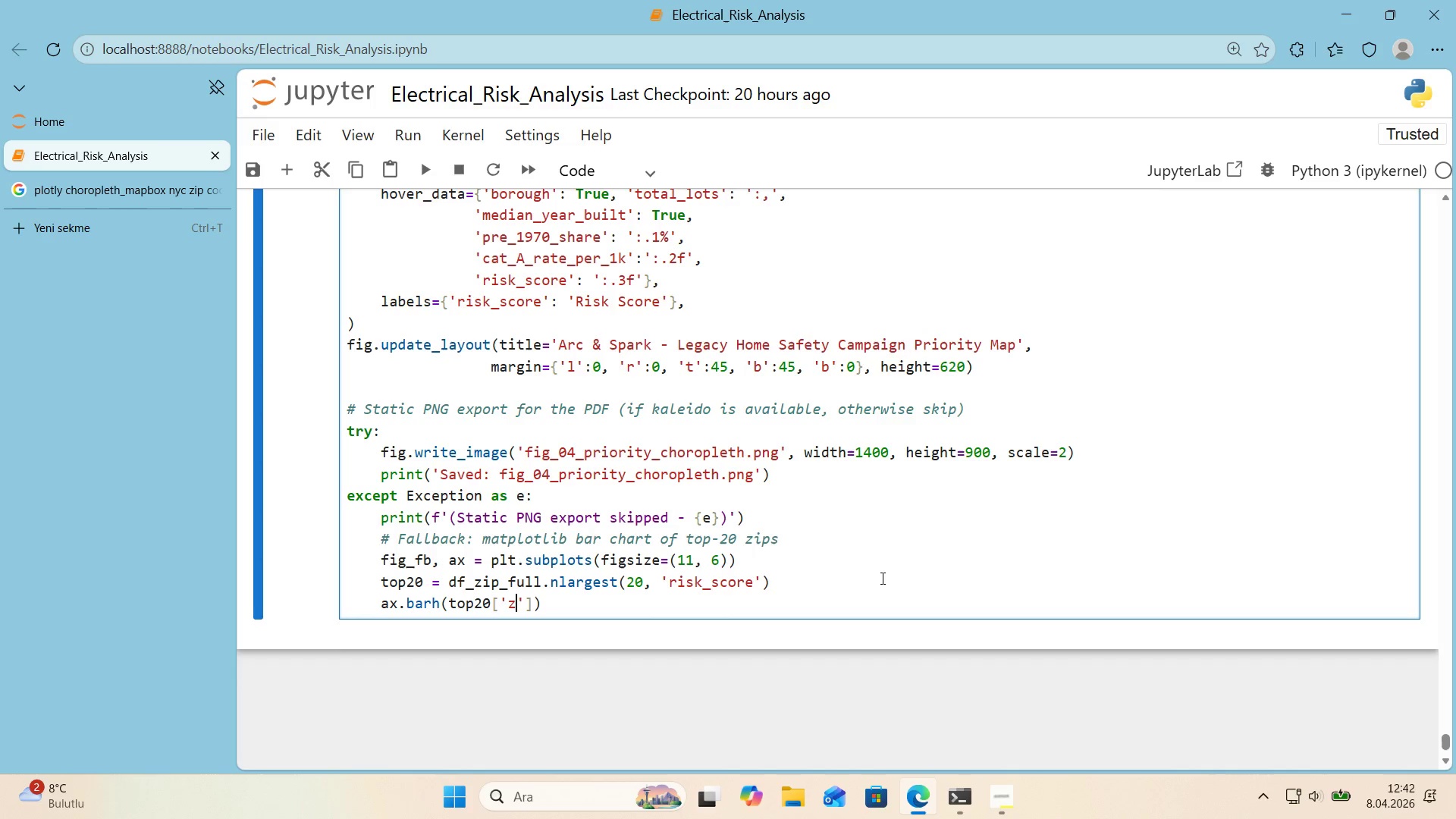 
type(z'p_code)
 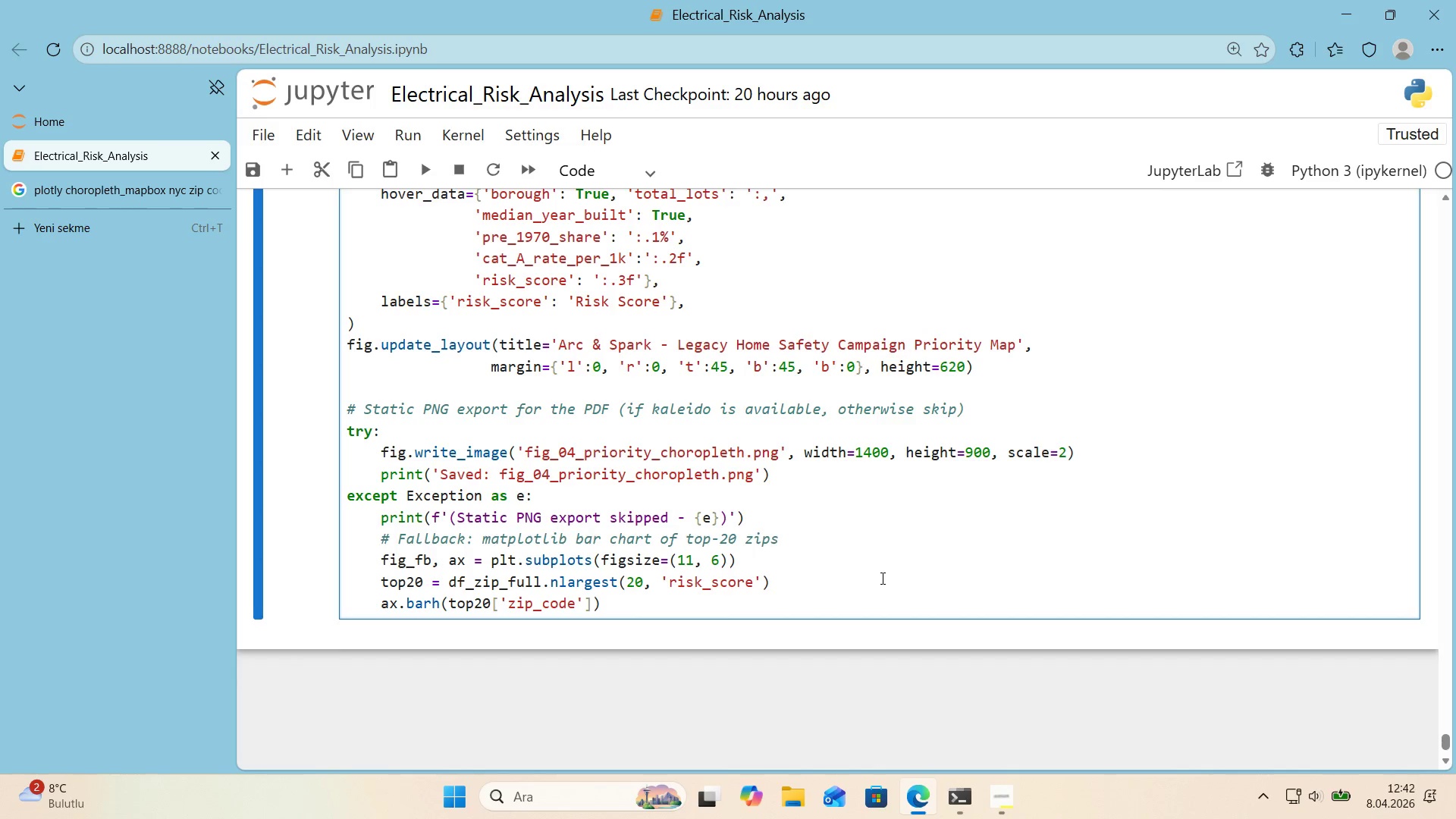 
key(ArrowRight)
 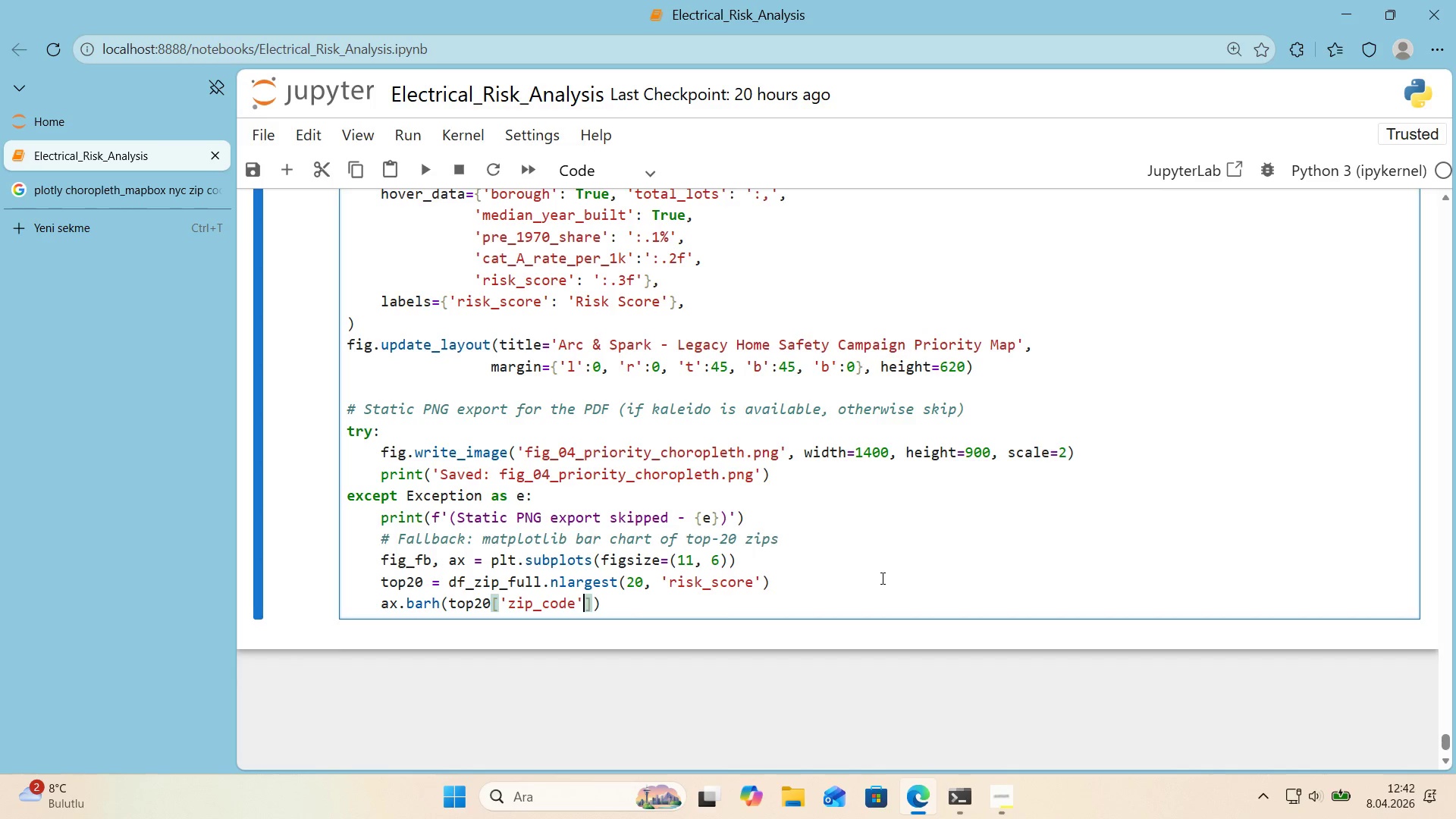 
key(ArrowRight)
 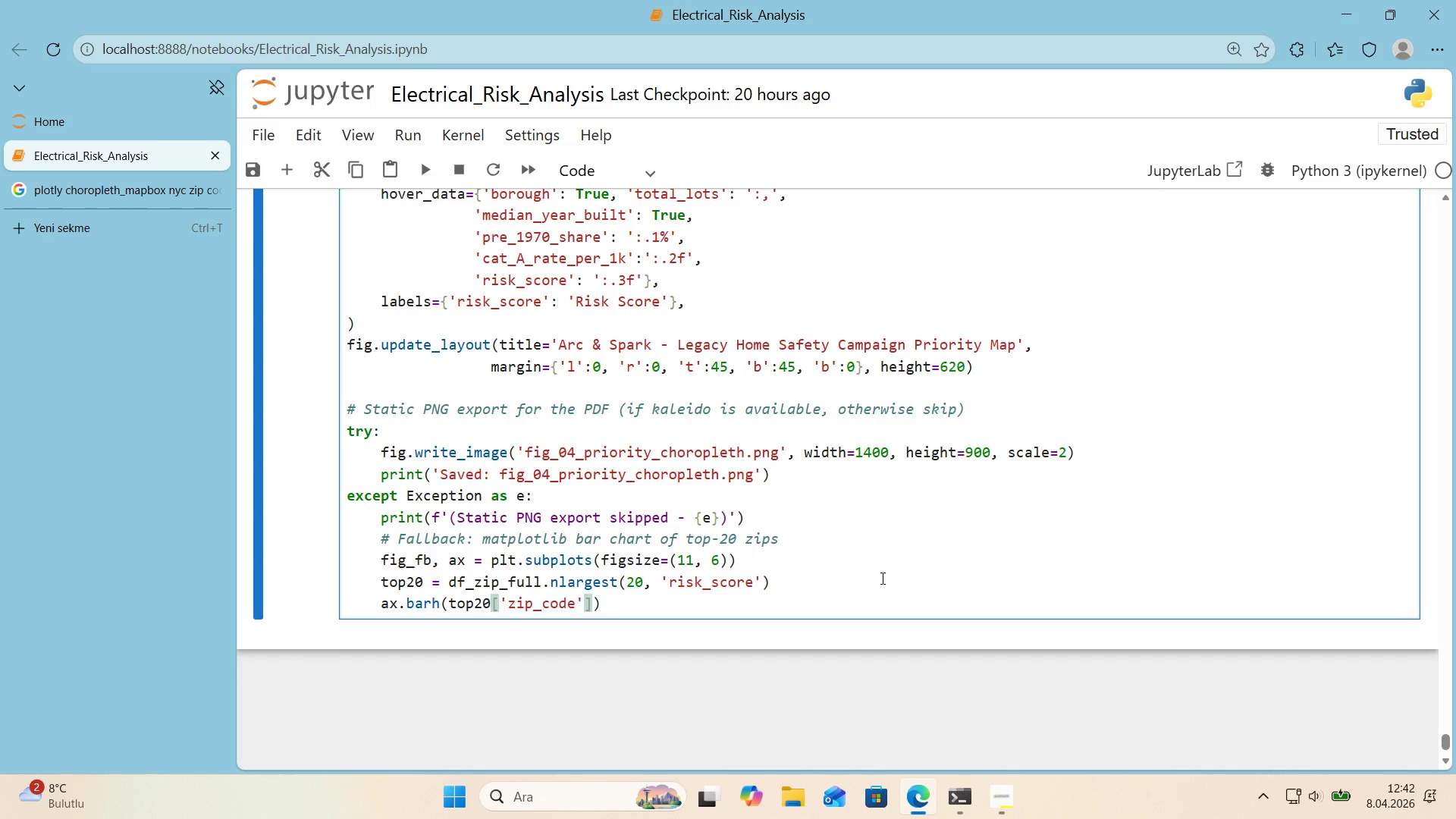 
key(Alt+Control+8)
 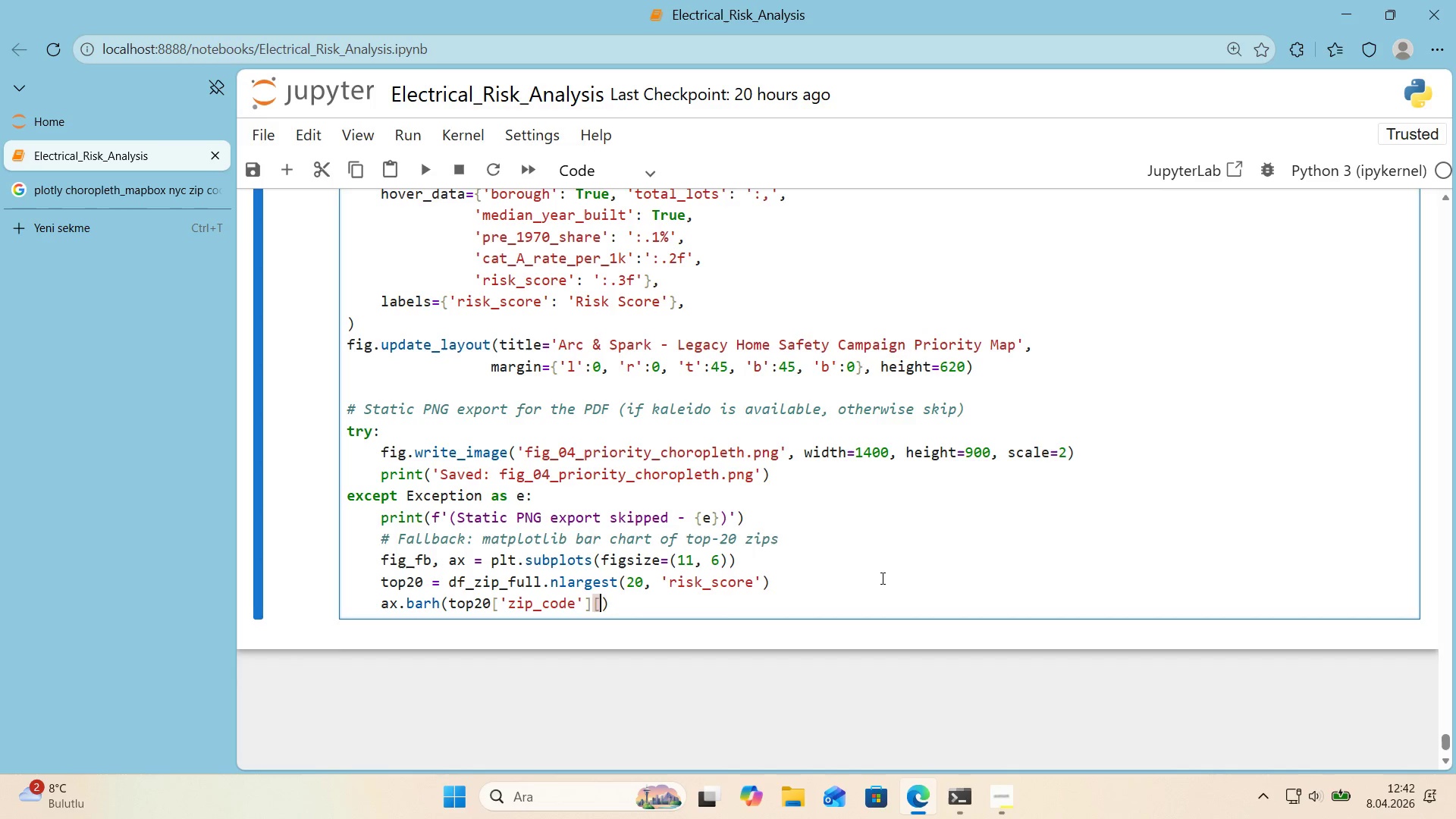 
key(Alt+Control+9)
 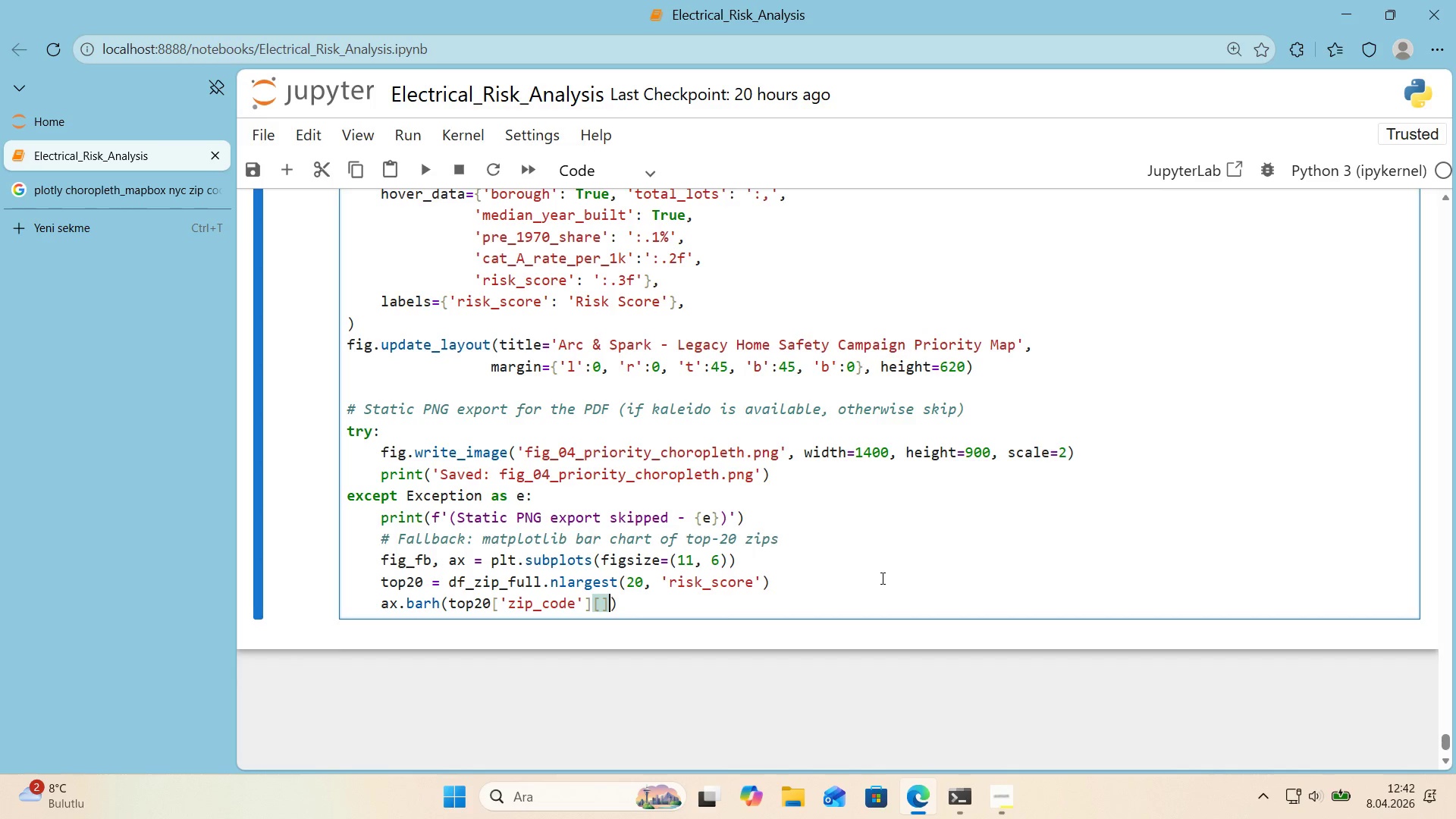 
key(ArrowLeft)
 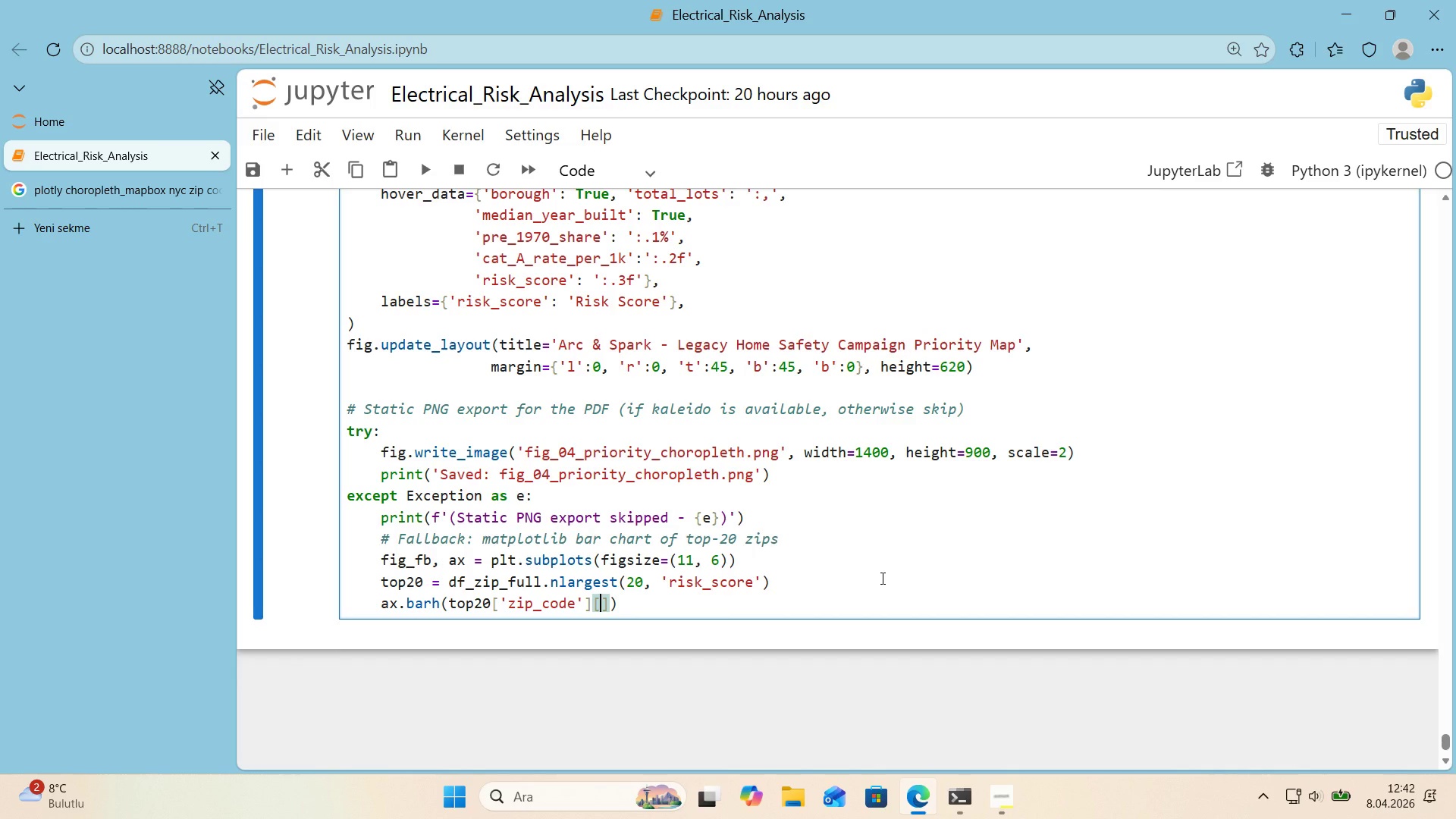 
key(Shift+Period)
 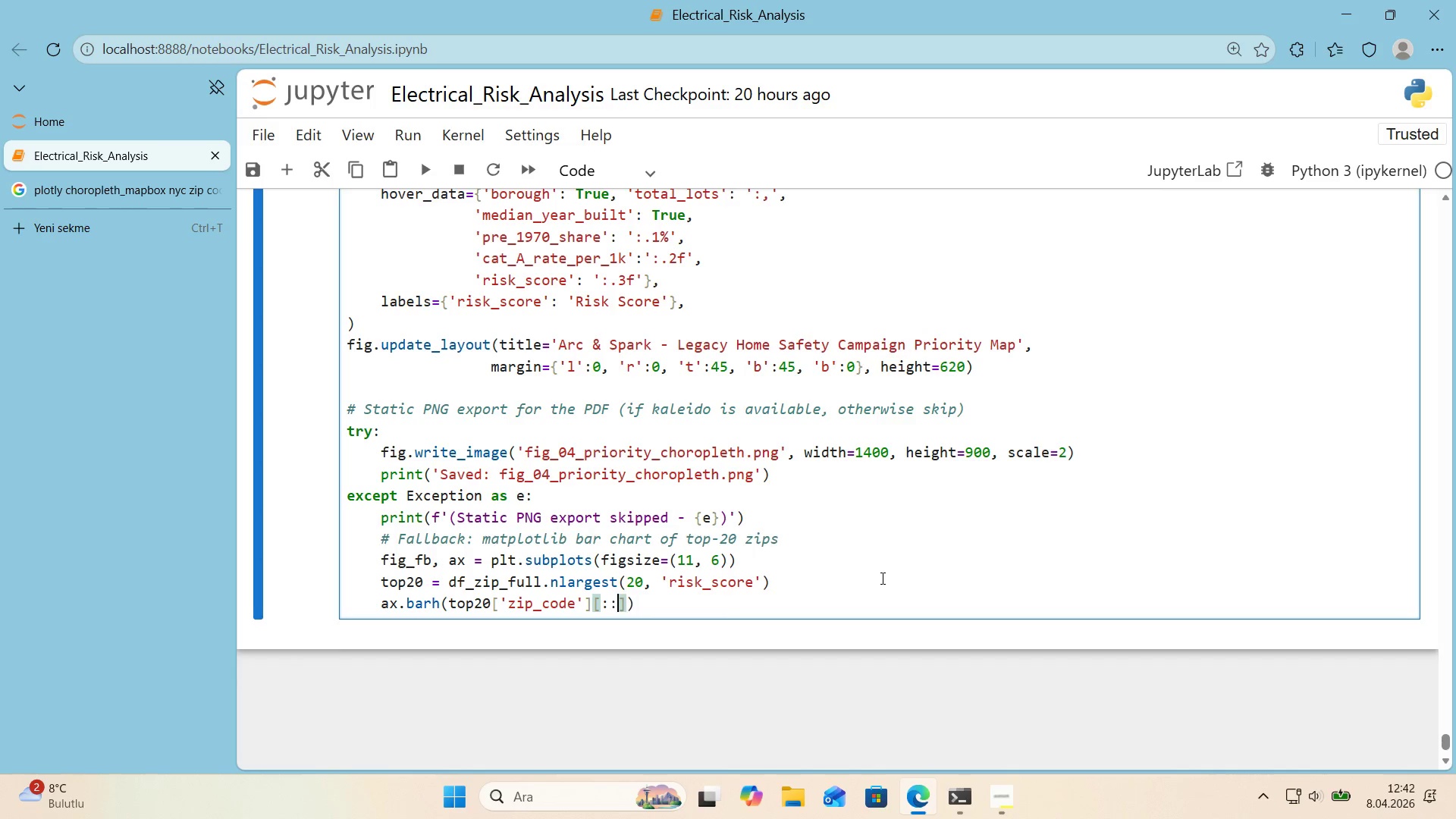 
key(Shift+Period)
 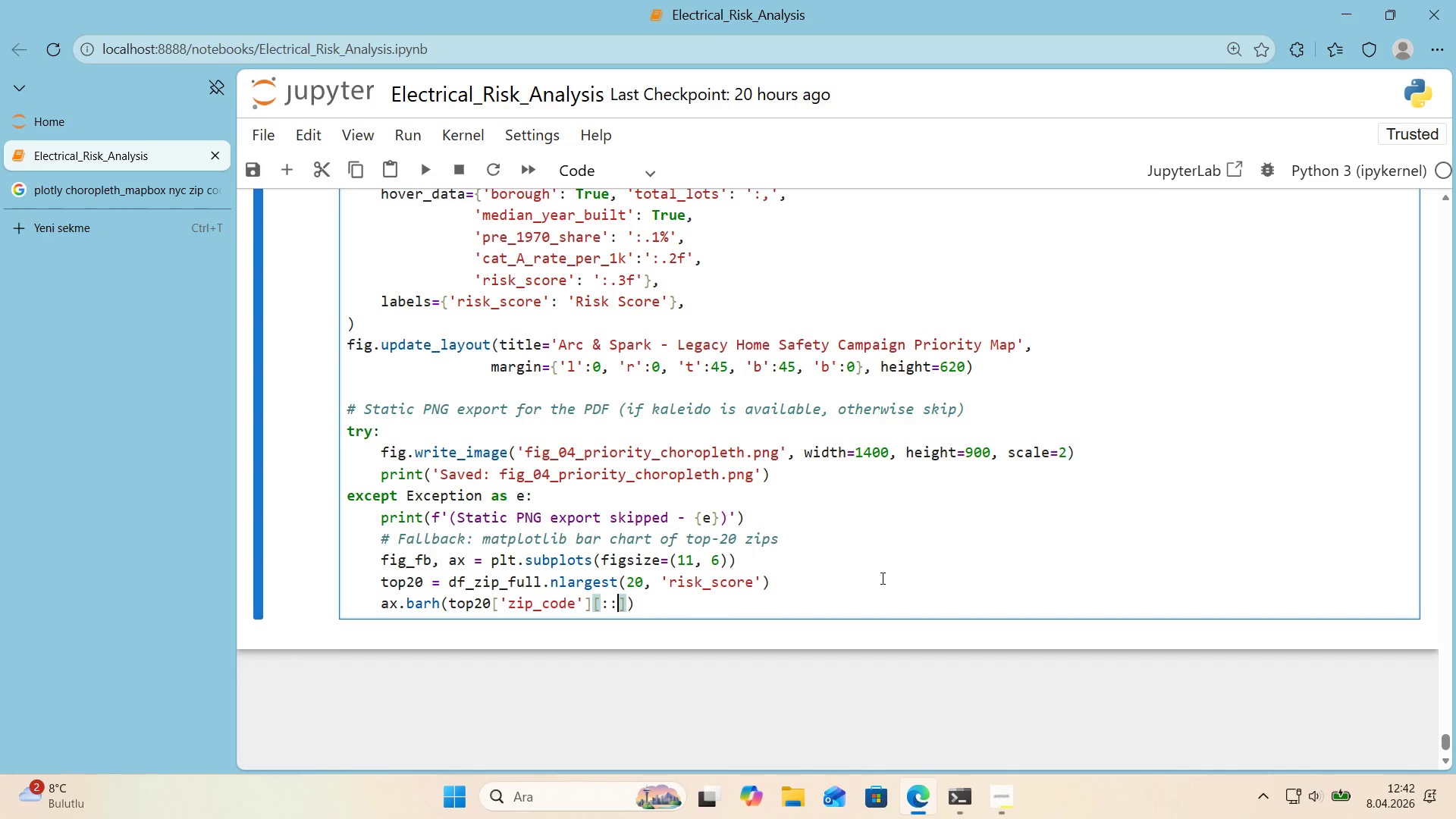 
key(NumpadSubtract)
 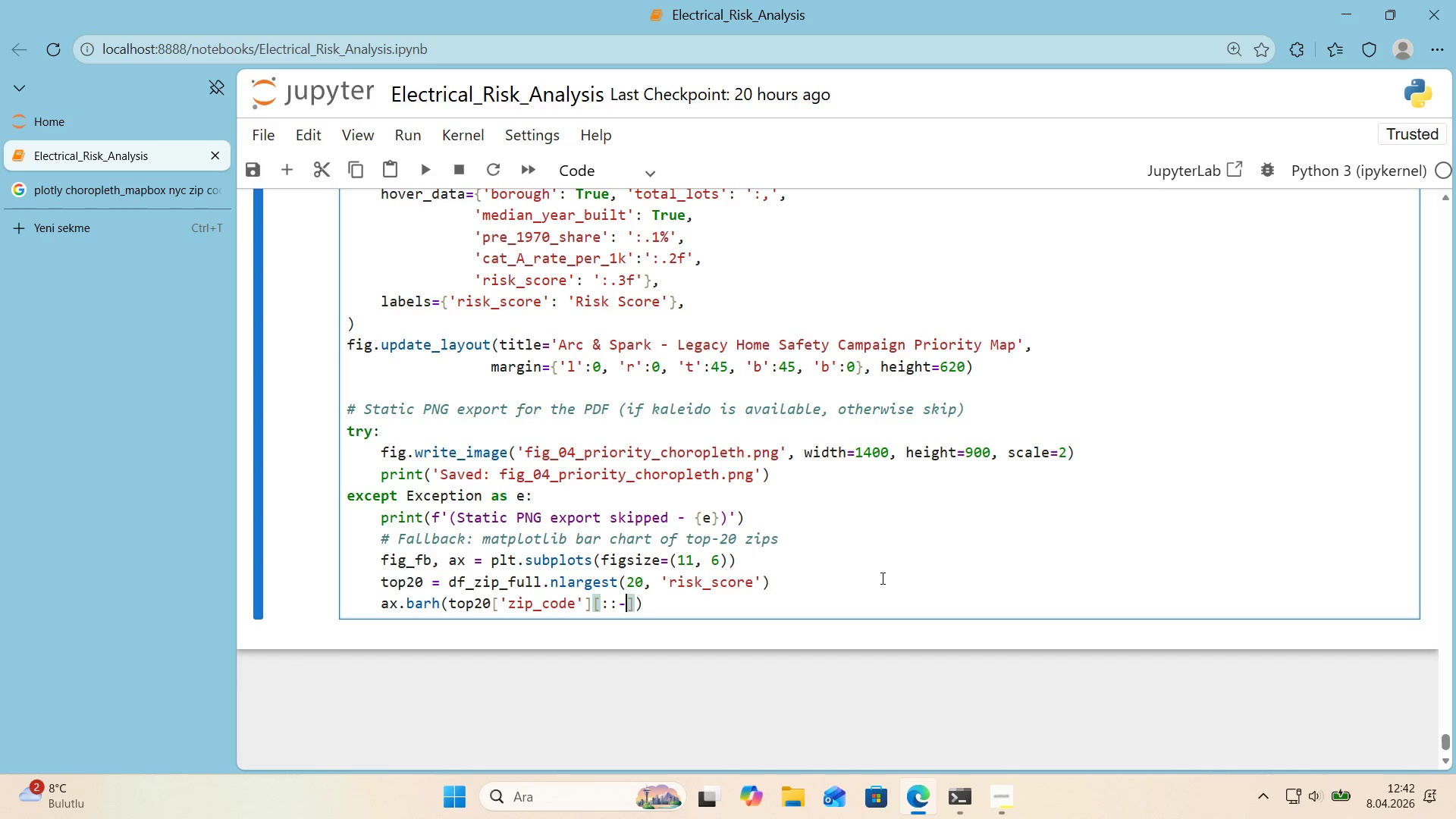 
key(1)
 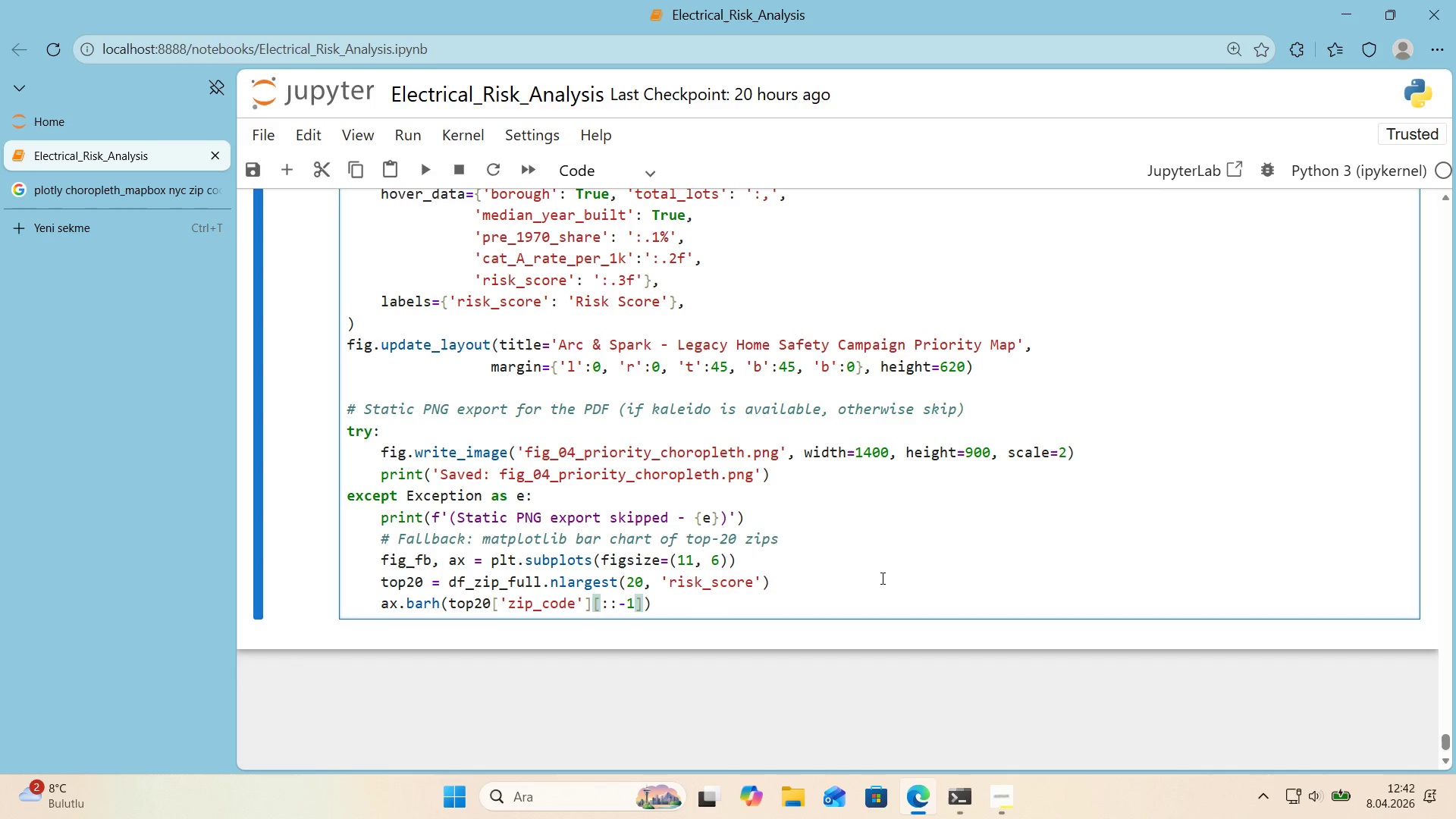 
key(ArrowRight)
 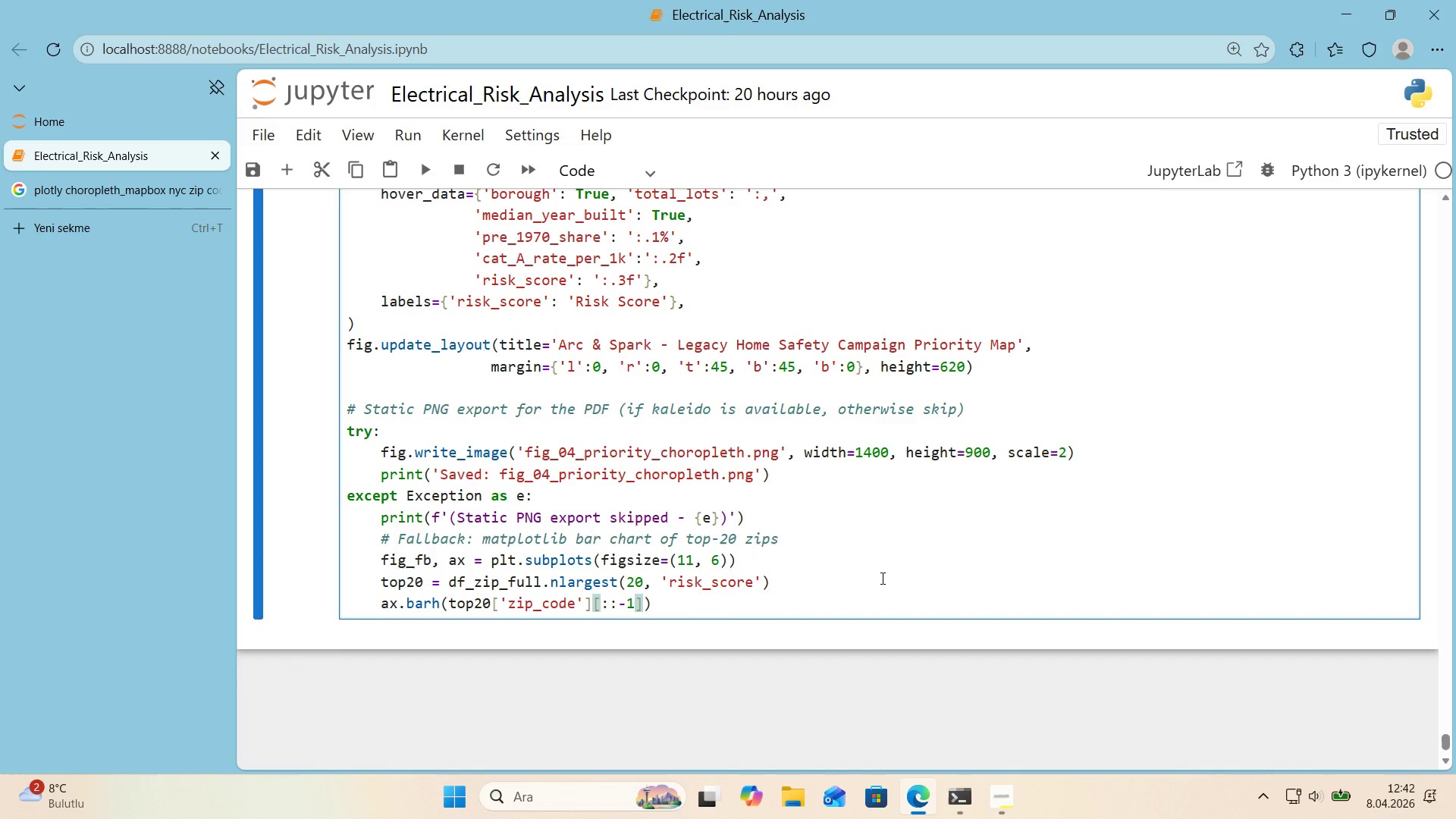 
type(, top)
 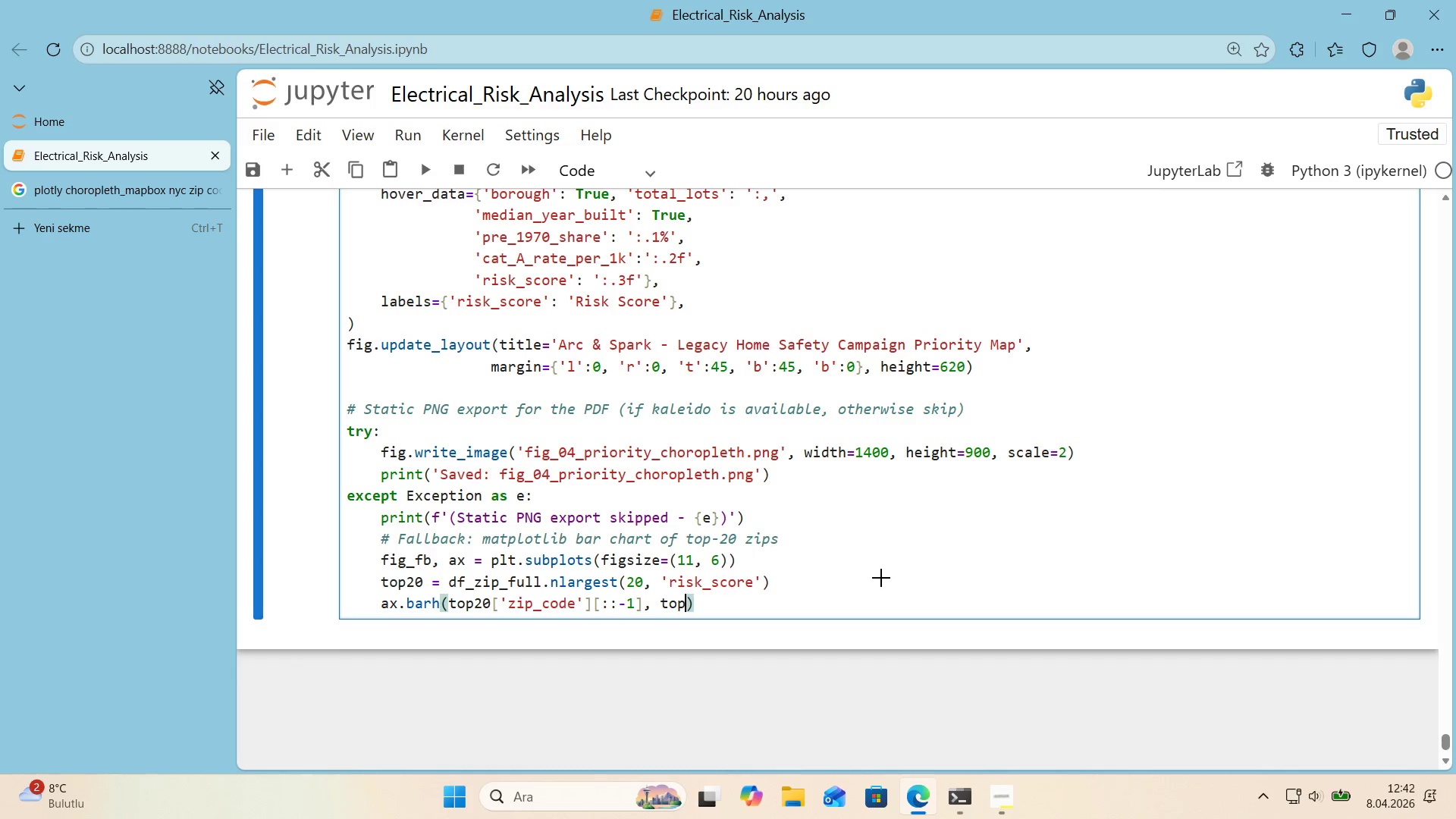 
key(Alt+Control+8)
 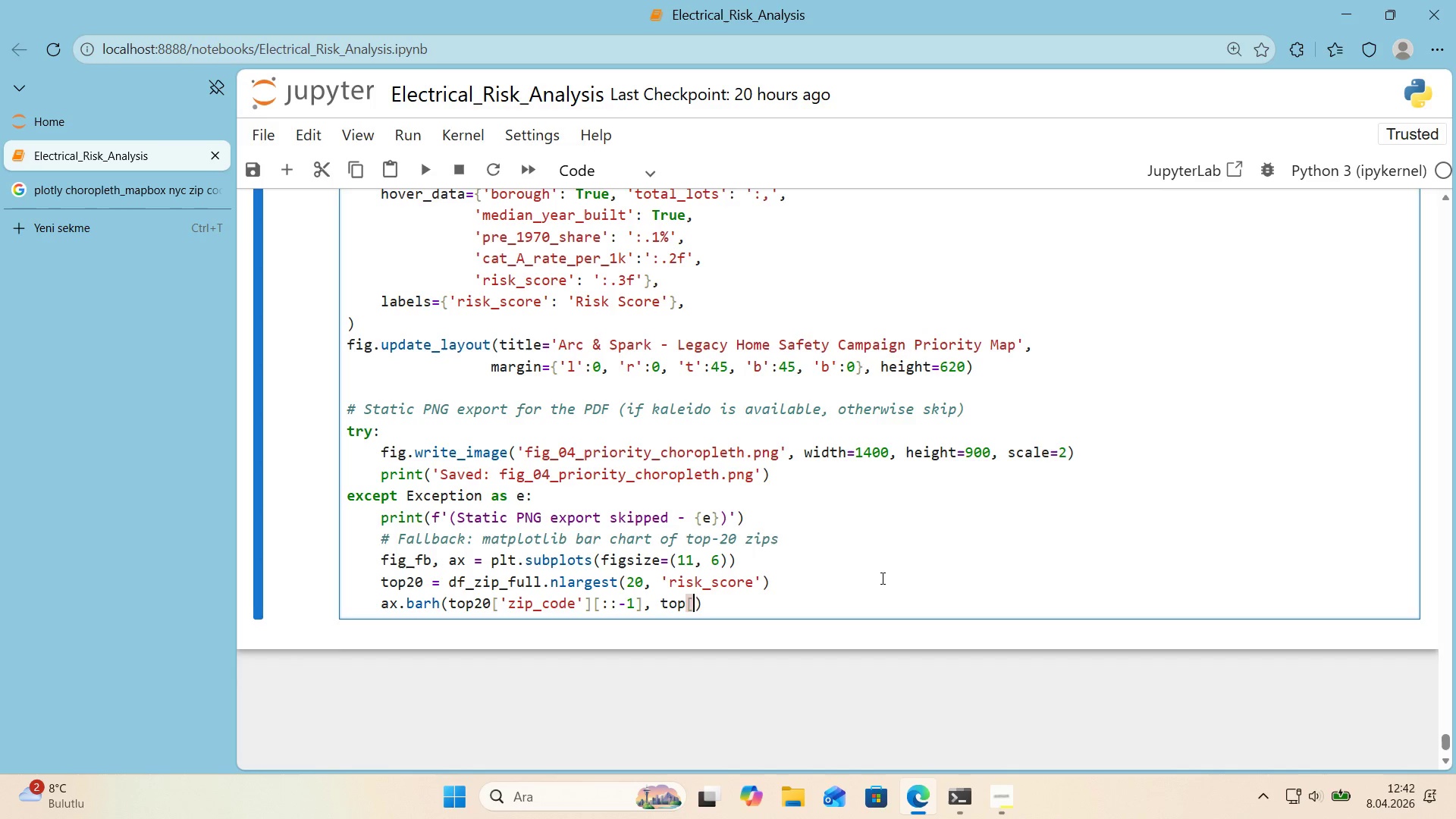 
key(Alt+Control+9)
 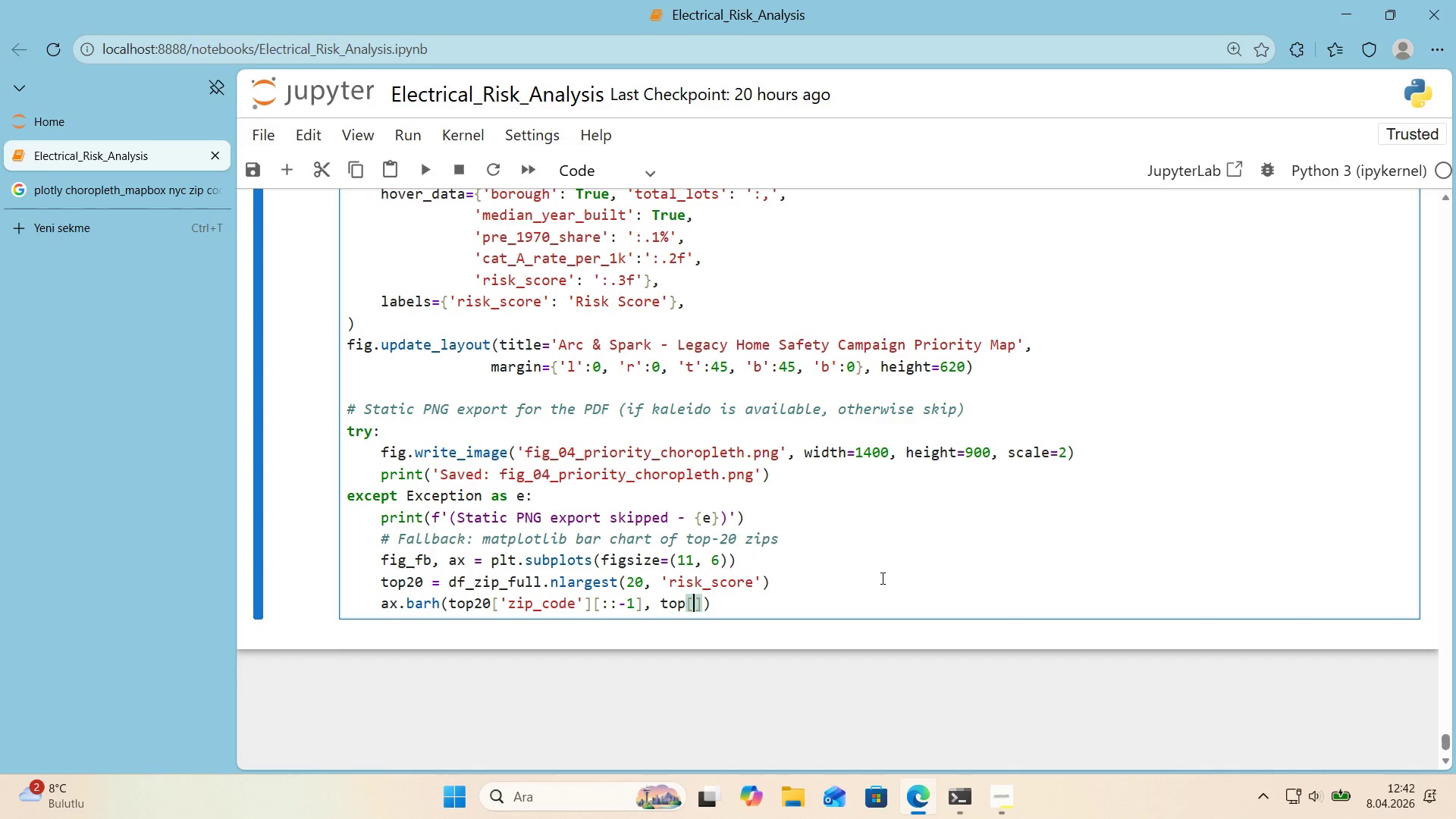 
key(ArrowLeft)
 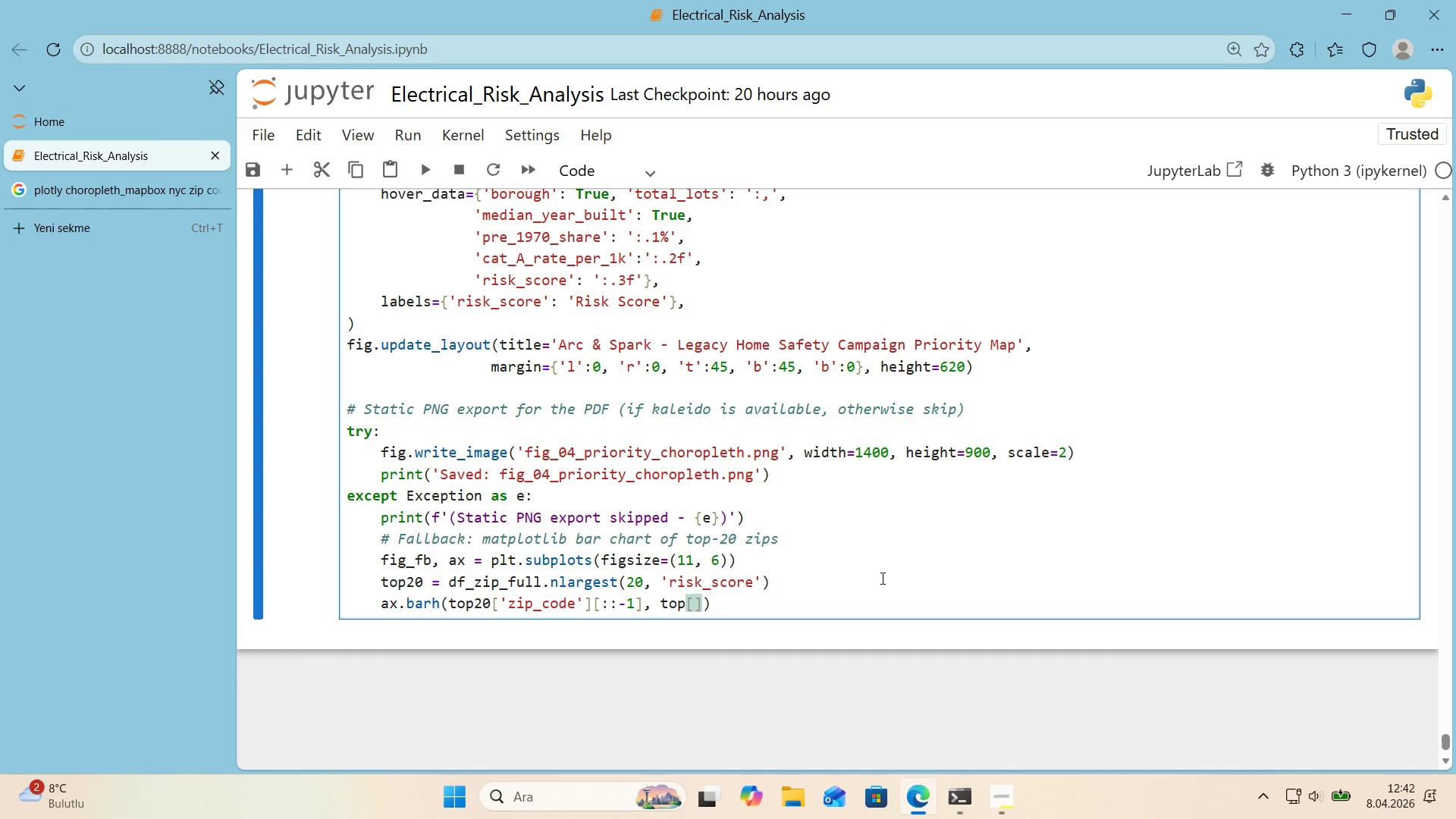 
key(ArrowLeft)
 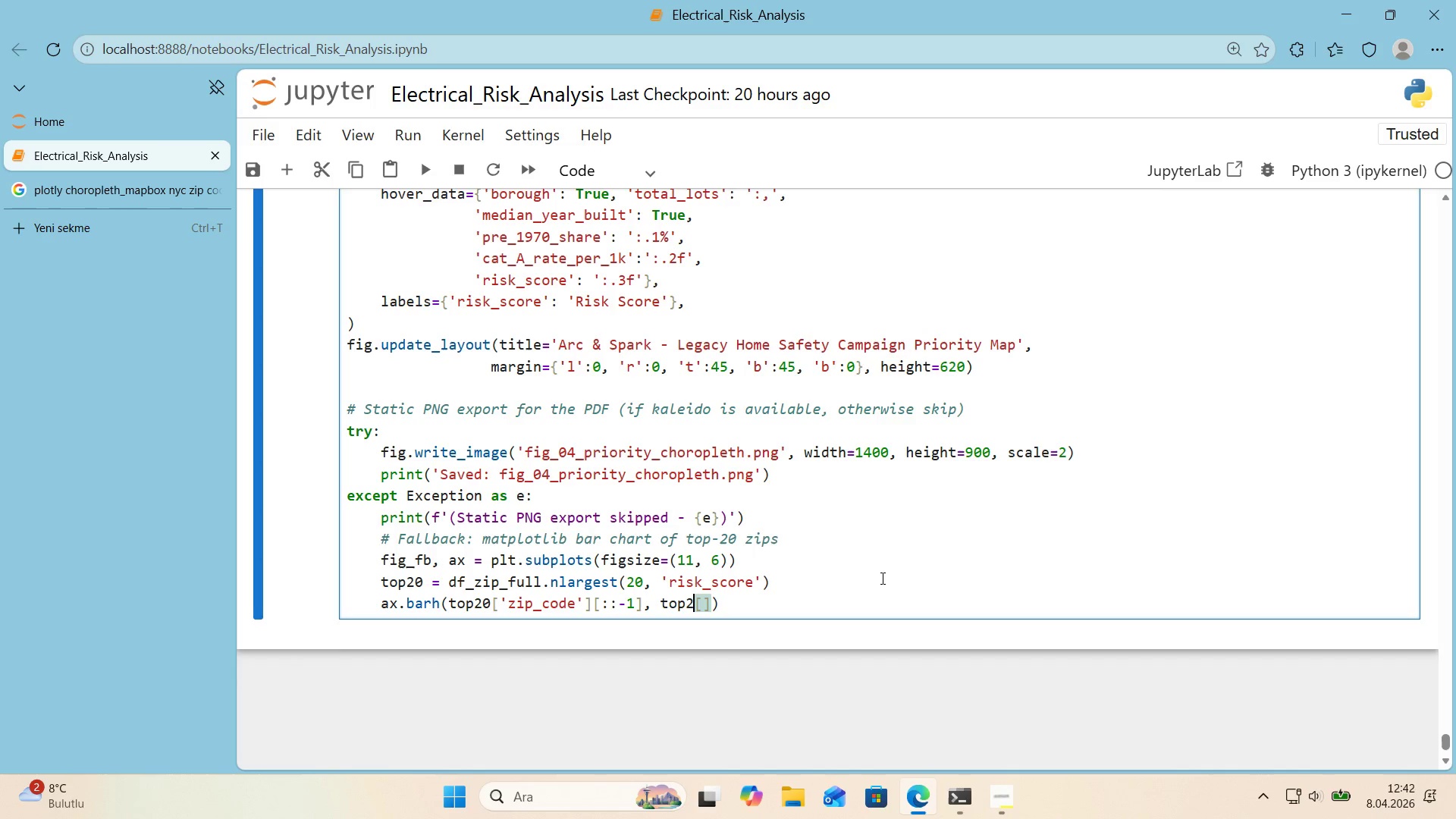 
type(20)
 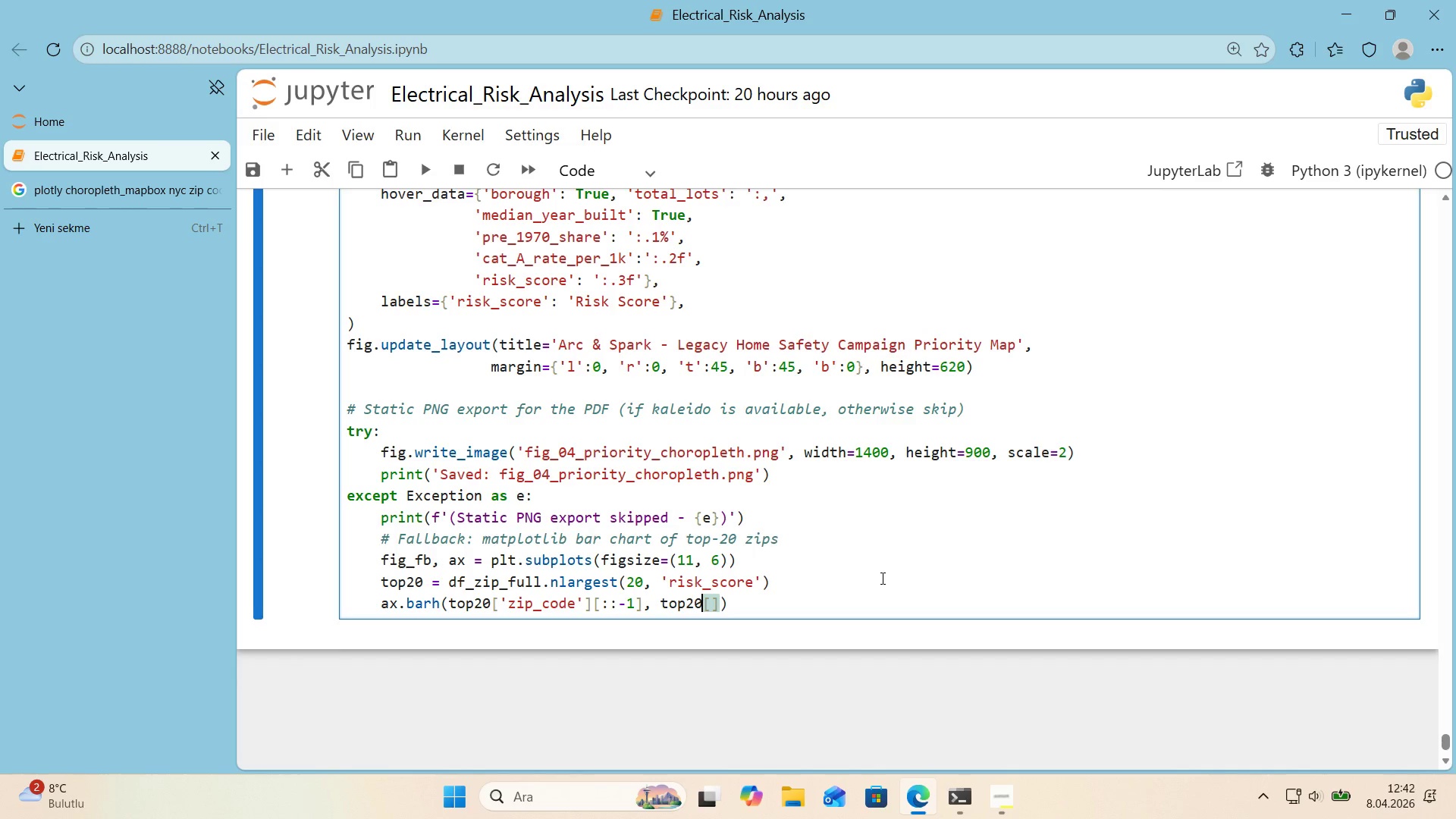 
key(ArrowRight)
 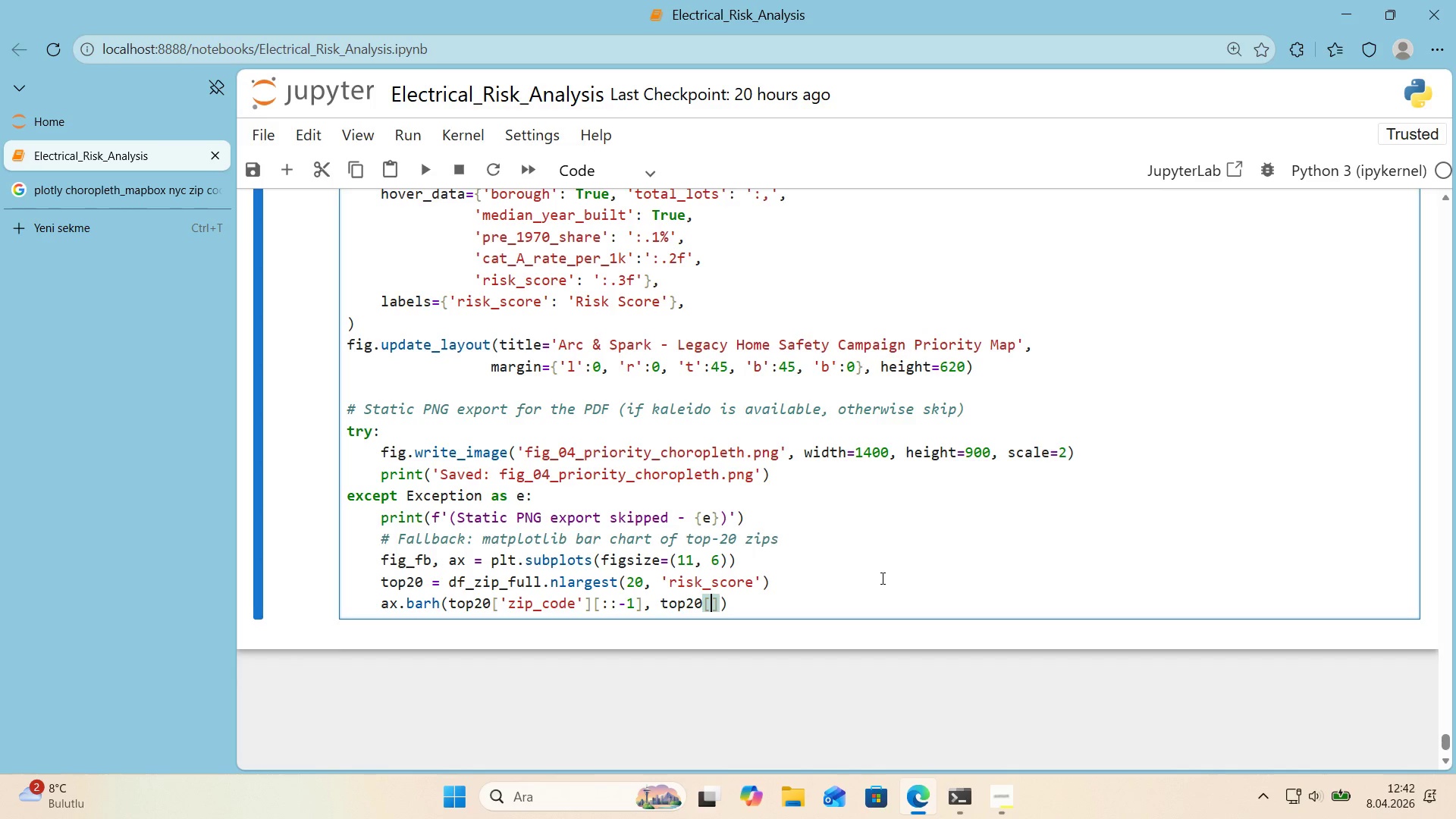 
type(@@)
 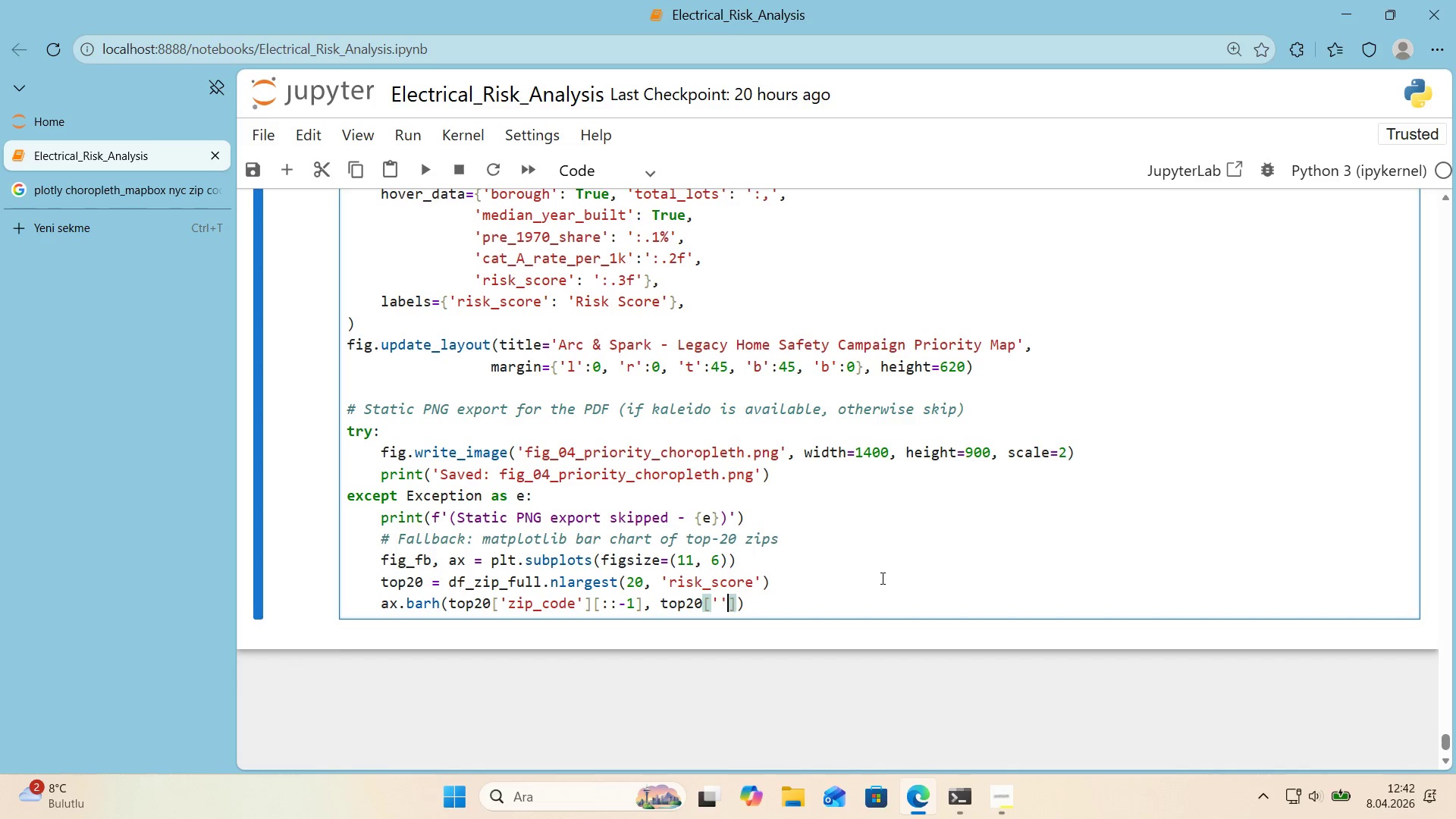 
key(ArrowLeft)
 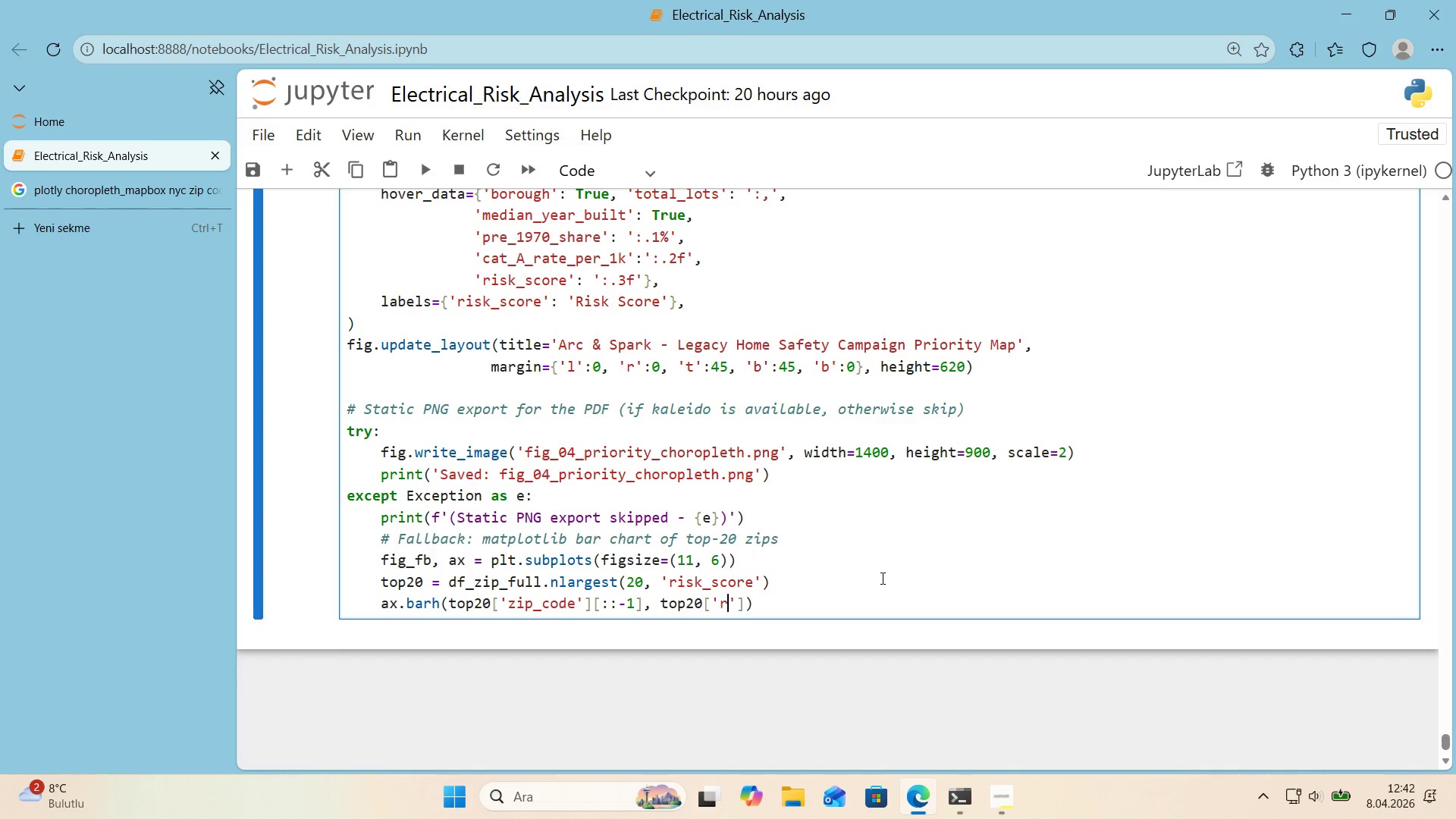 
type(r'sk_score)
 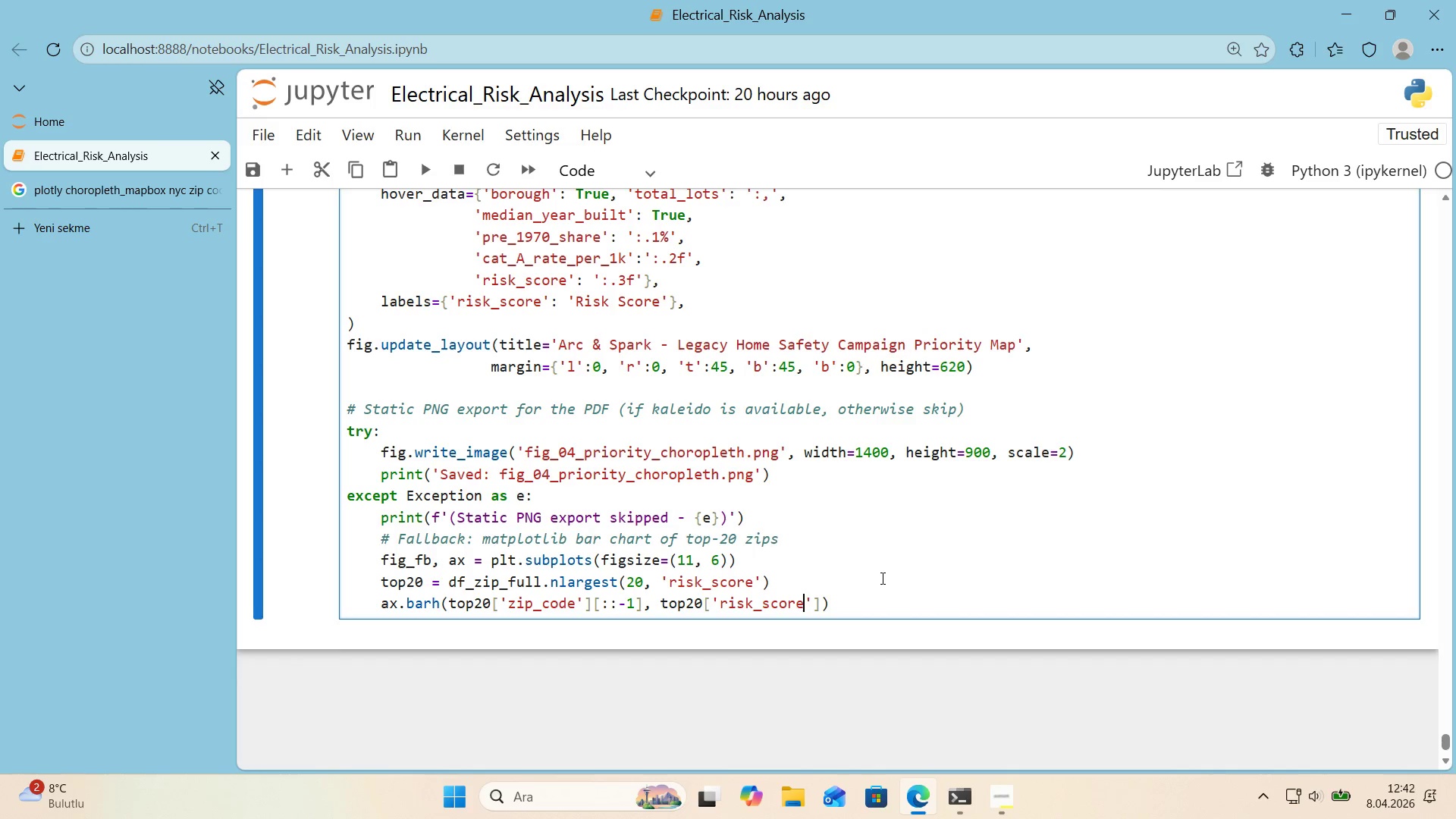 
key(ArrowRight)
 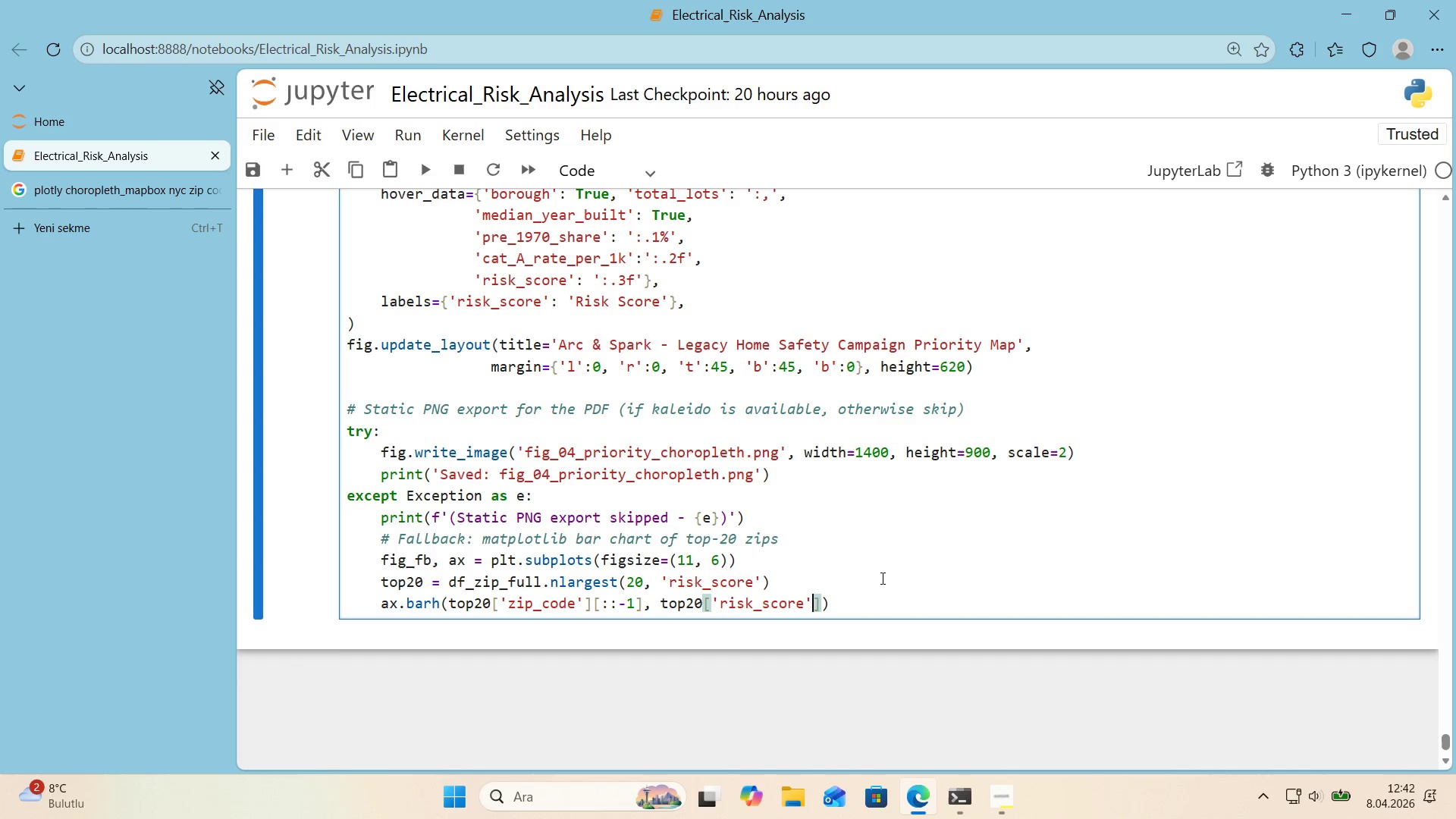 
key(ArrowRight)
 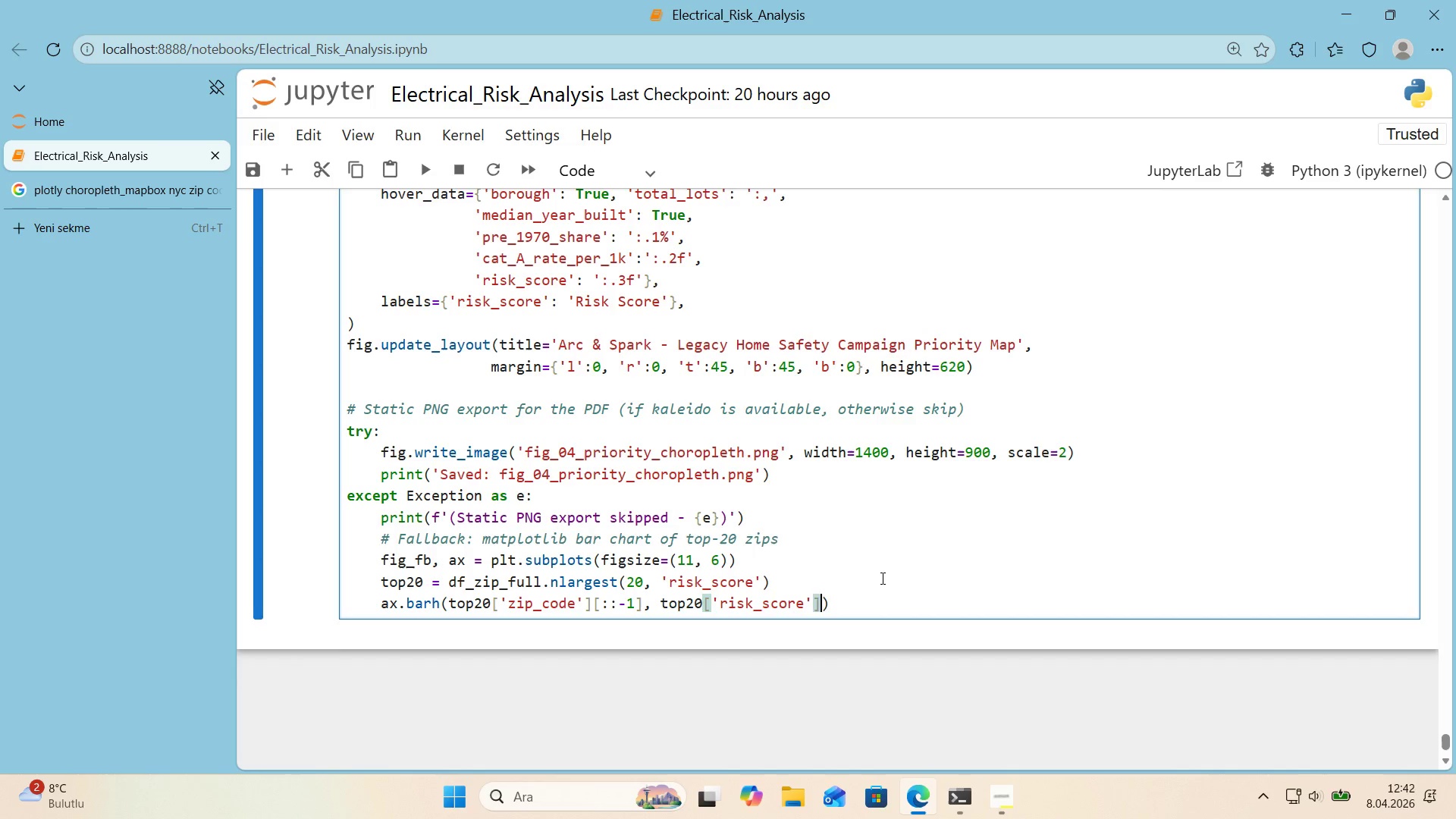 
key(Alt+Control+8)
 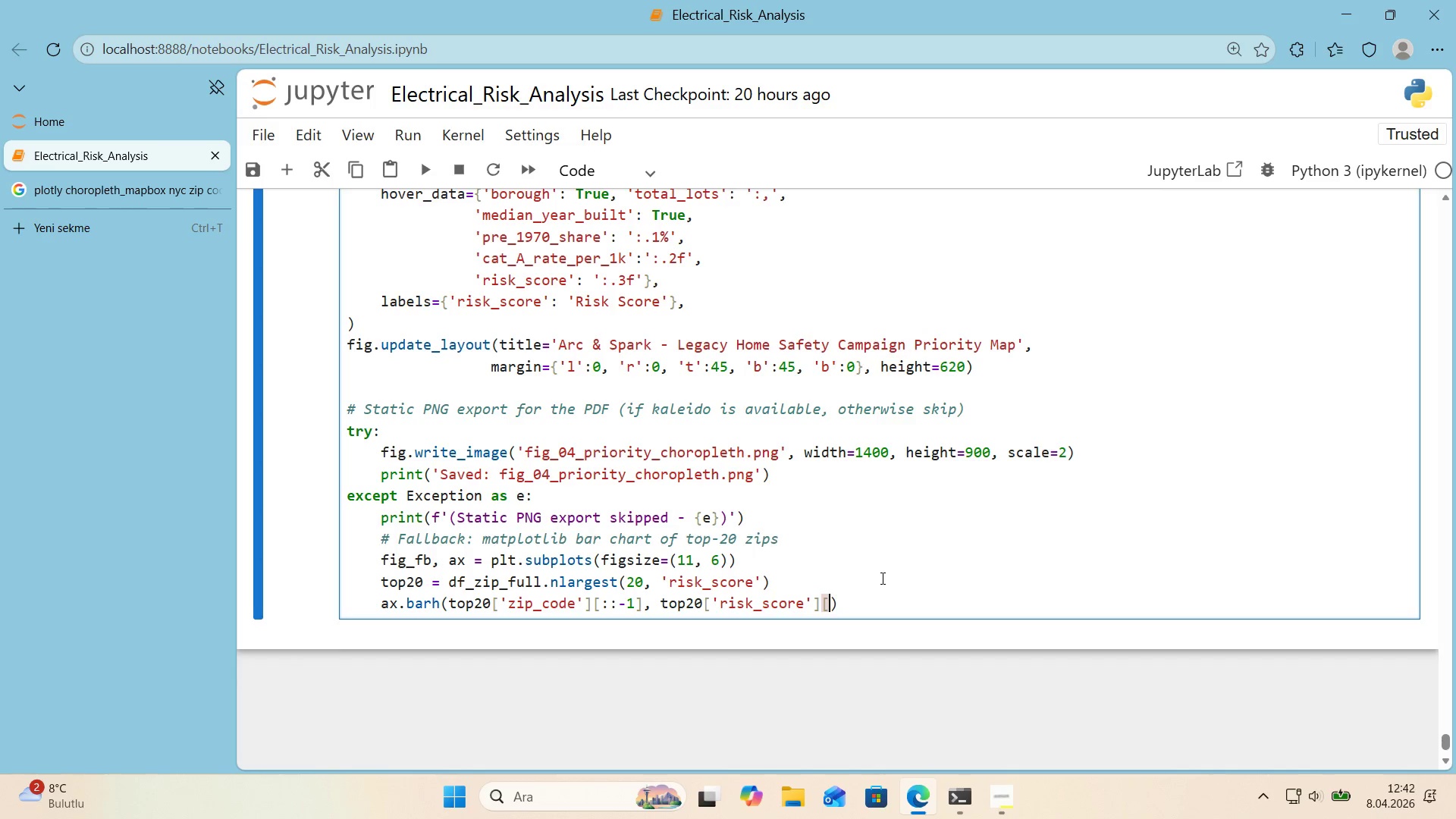 
key(Alt+Control+9)
 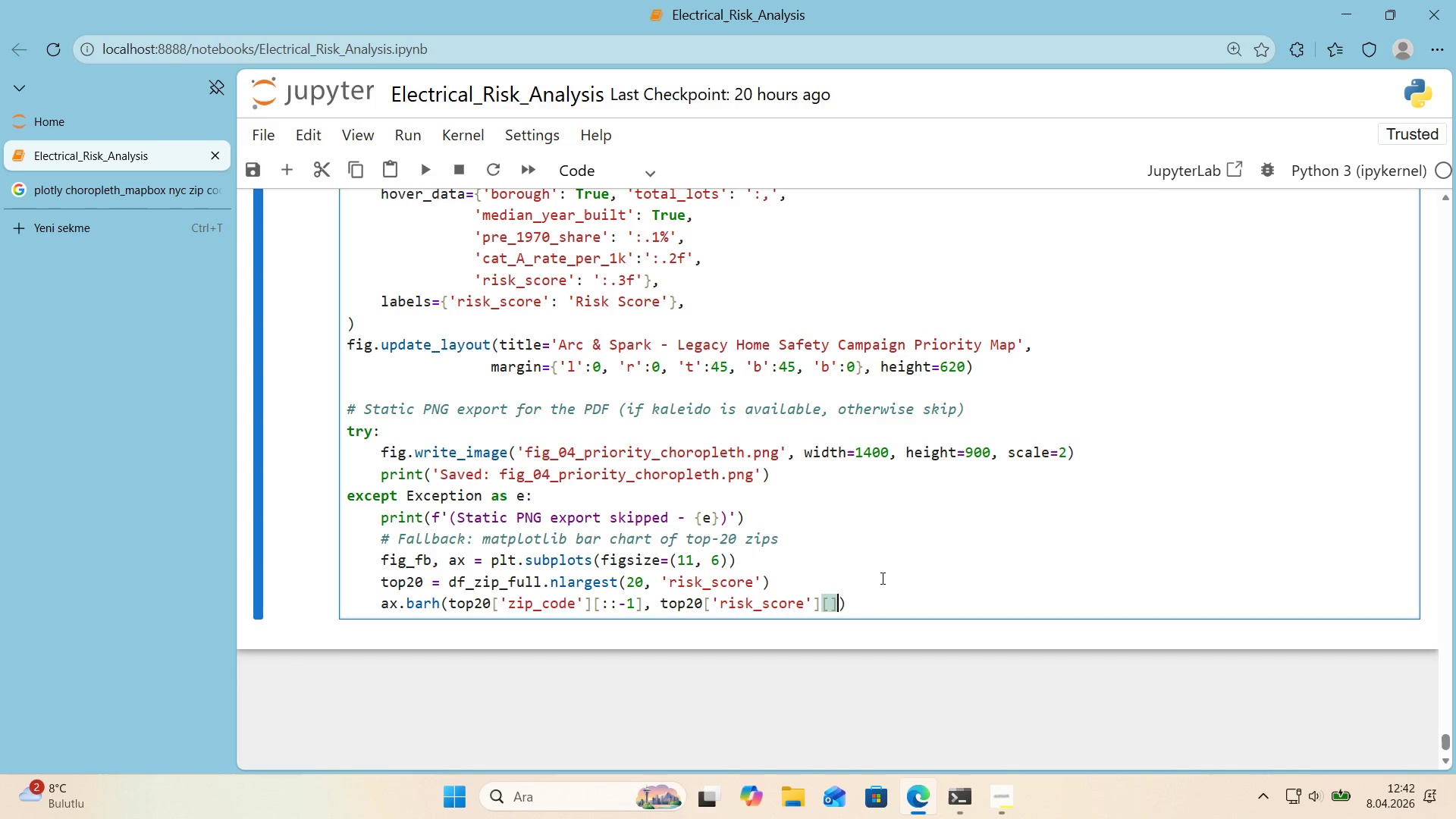 
key(ArrowLeft)
 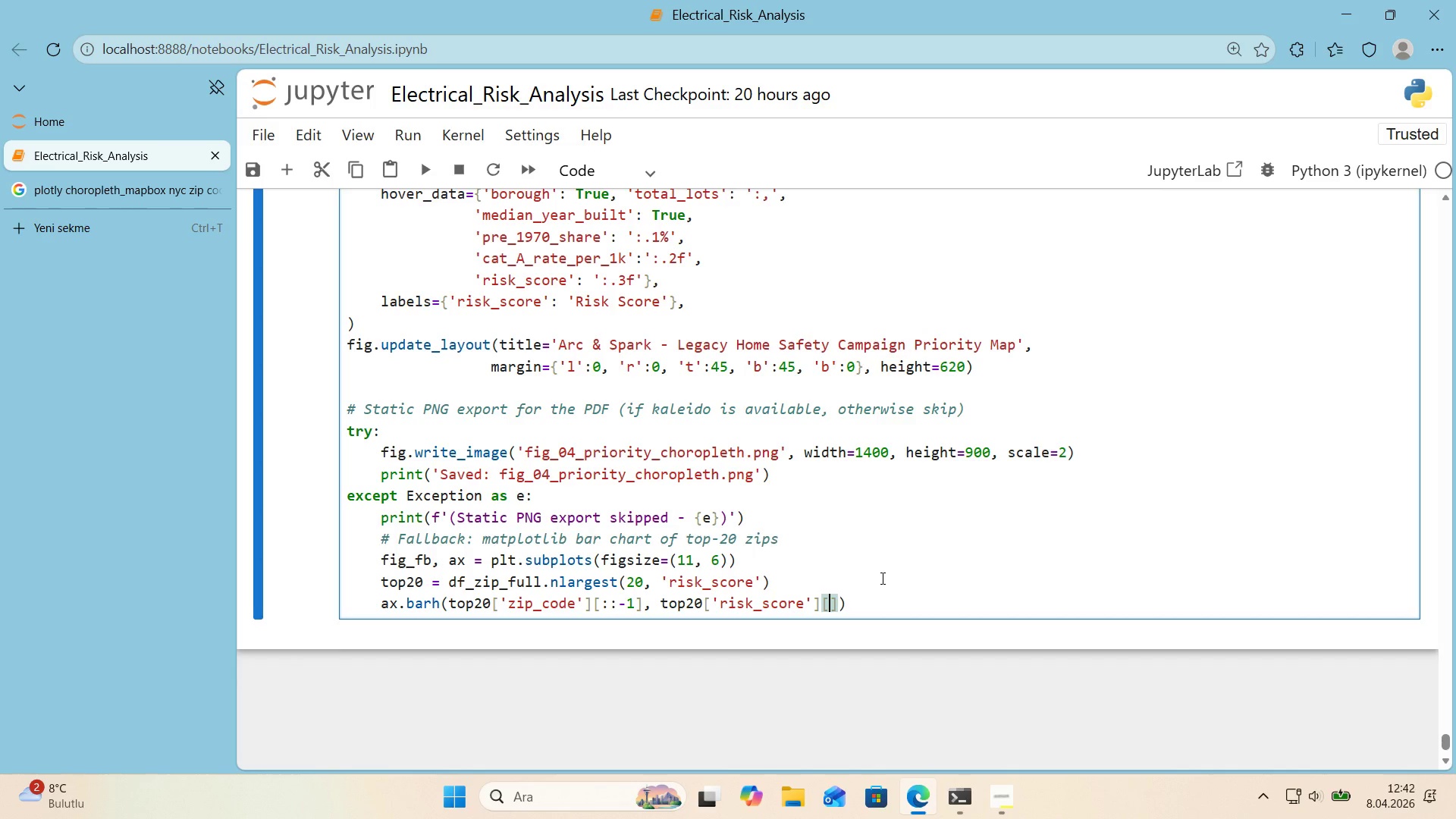 
key(Shift+Period)
 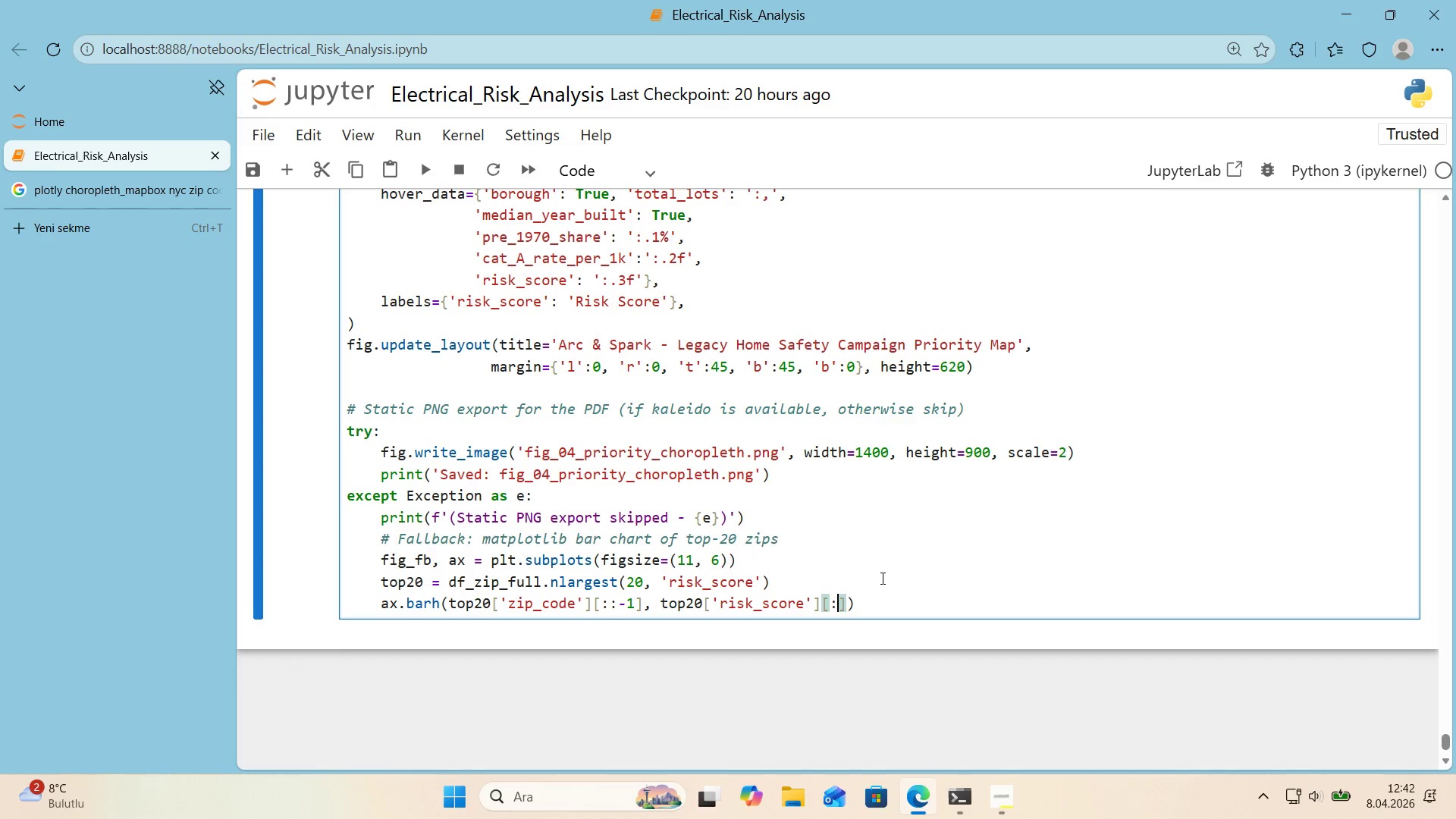 
key(Shift+Period)
 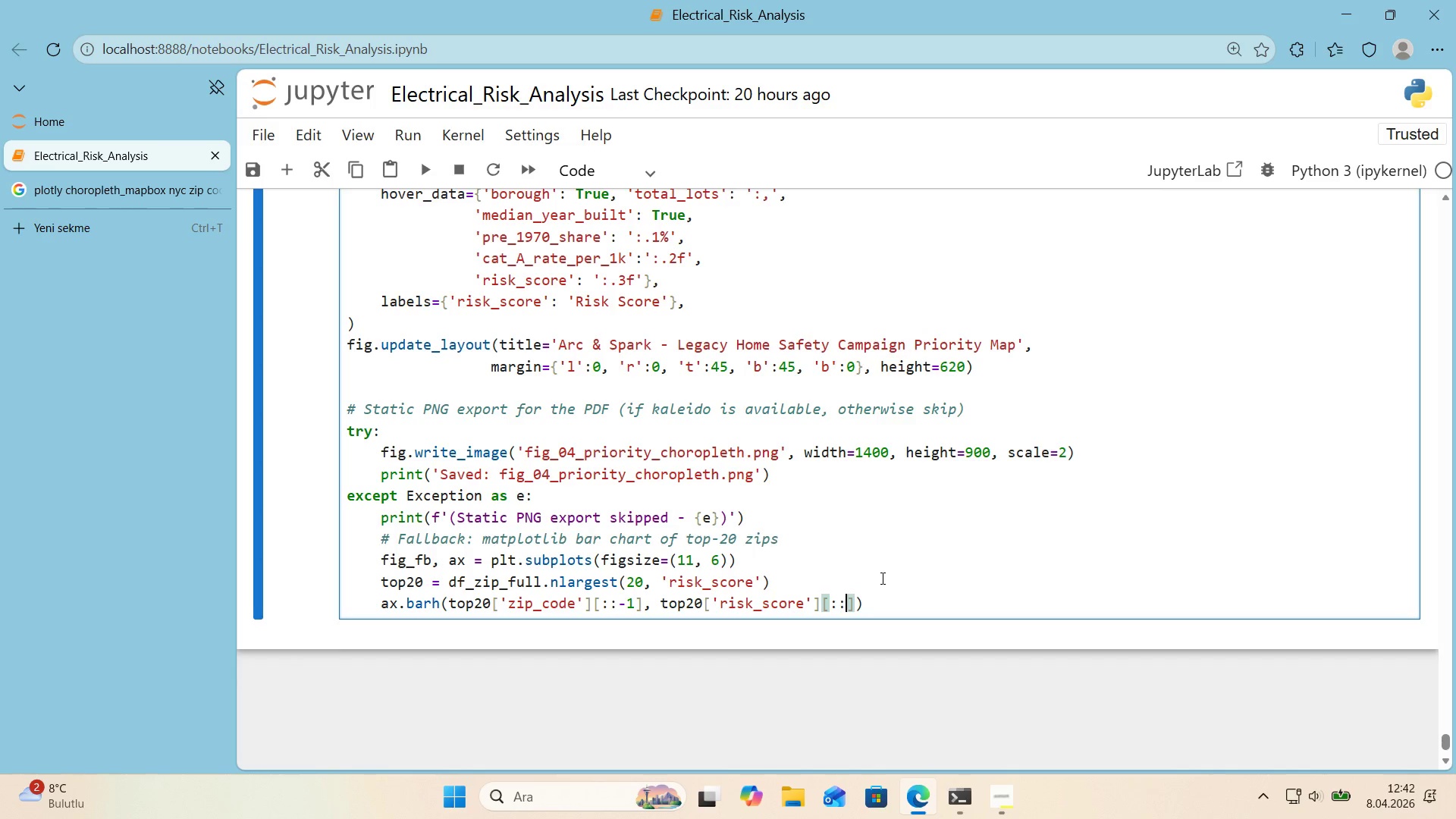 
key(NumpadSubtract)
 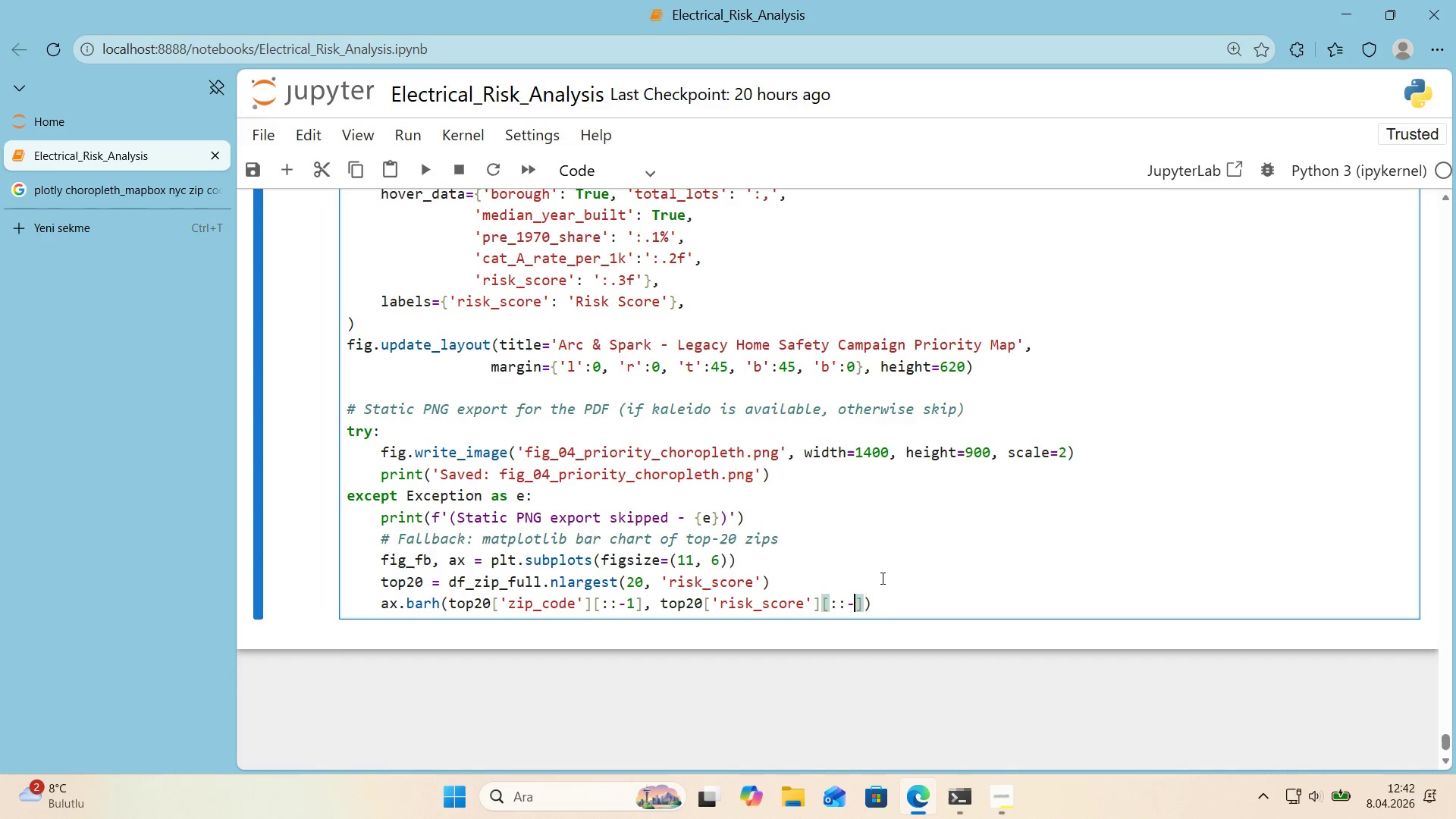 
key(1)
 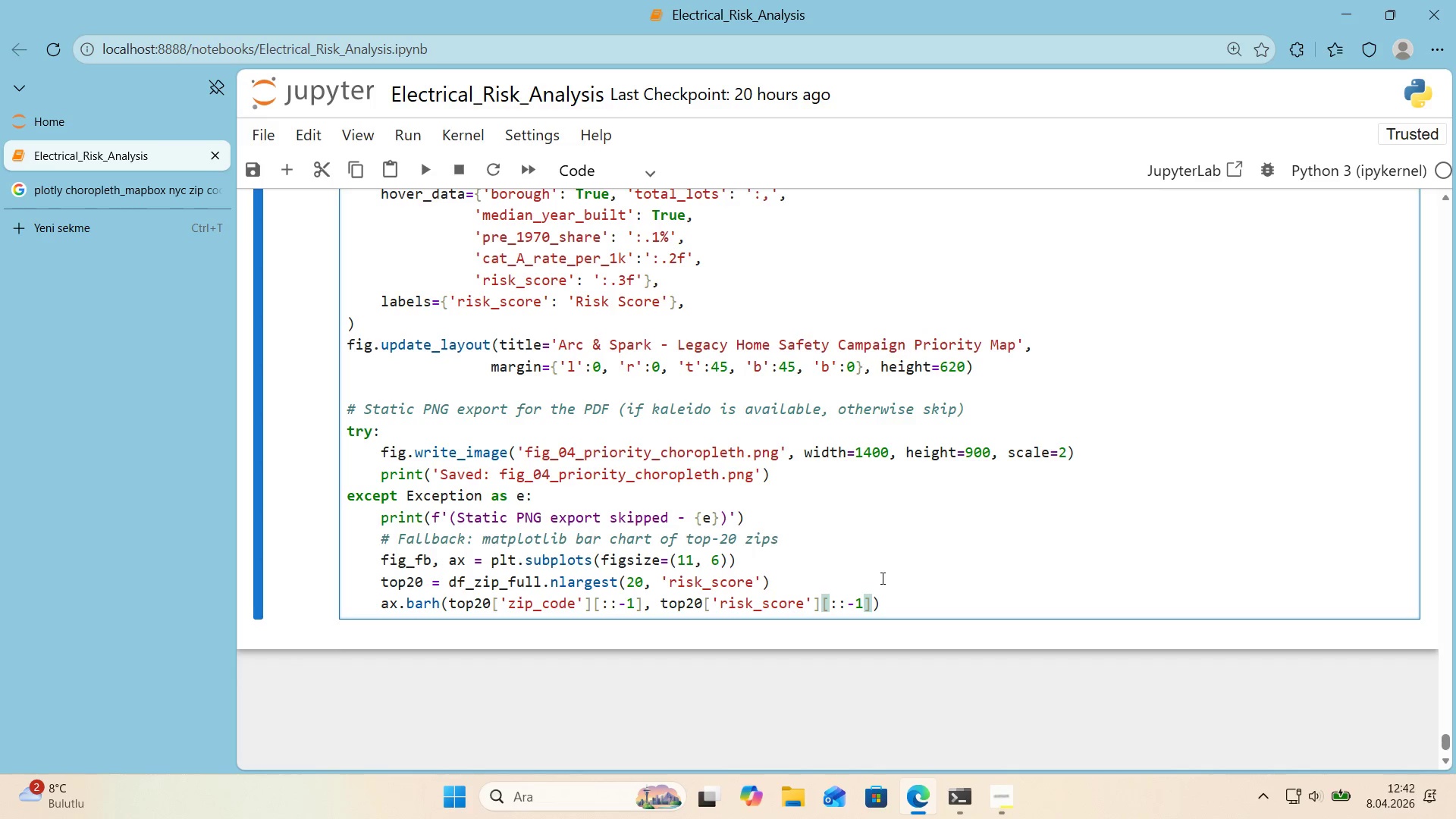 
key(ArrowRight)
 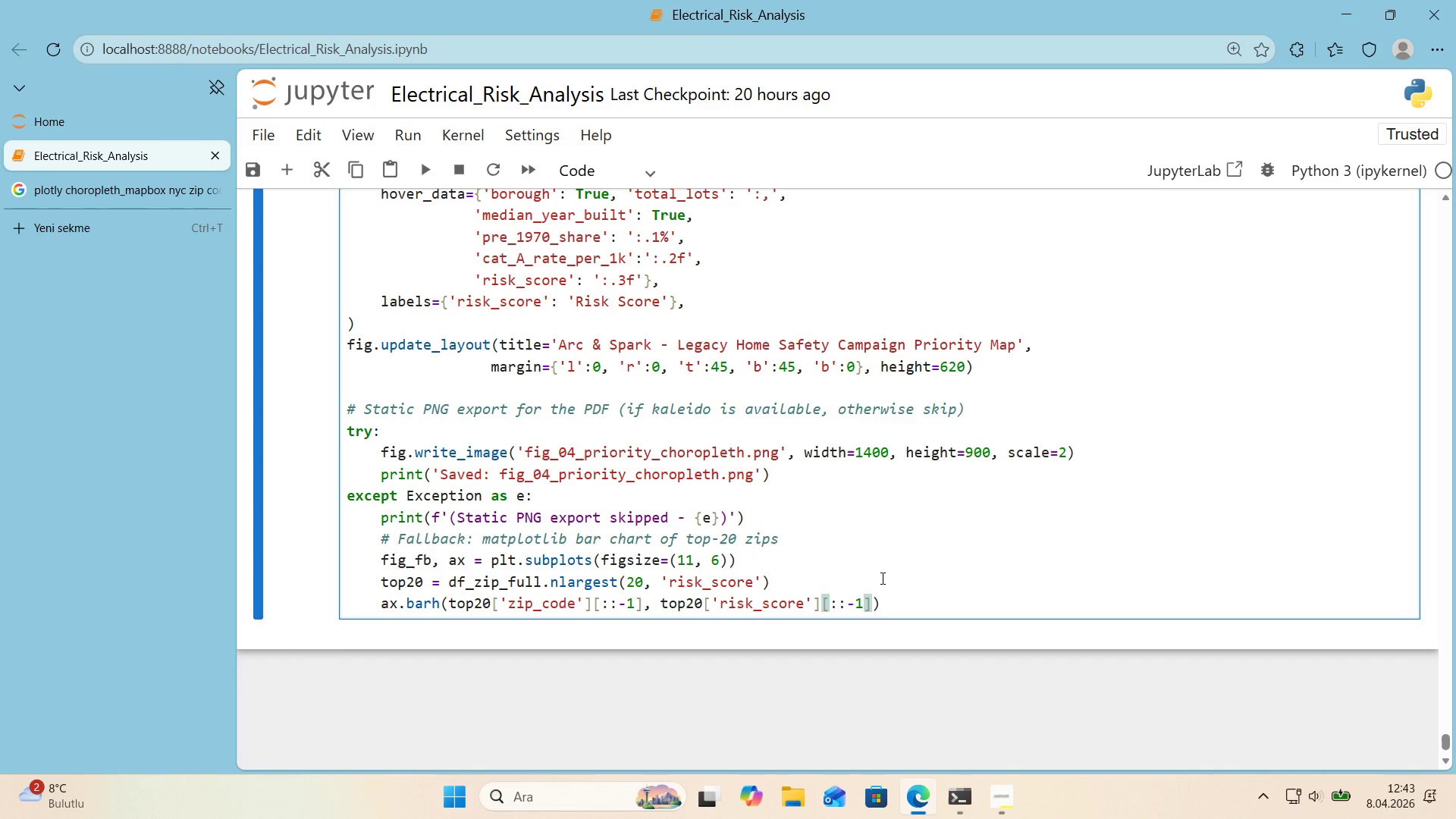 
key(Comma)
 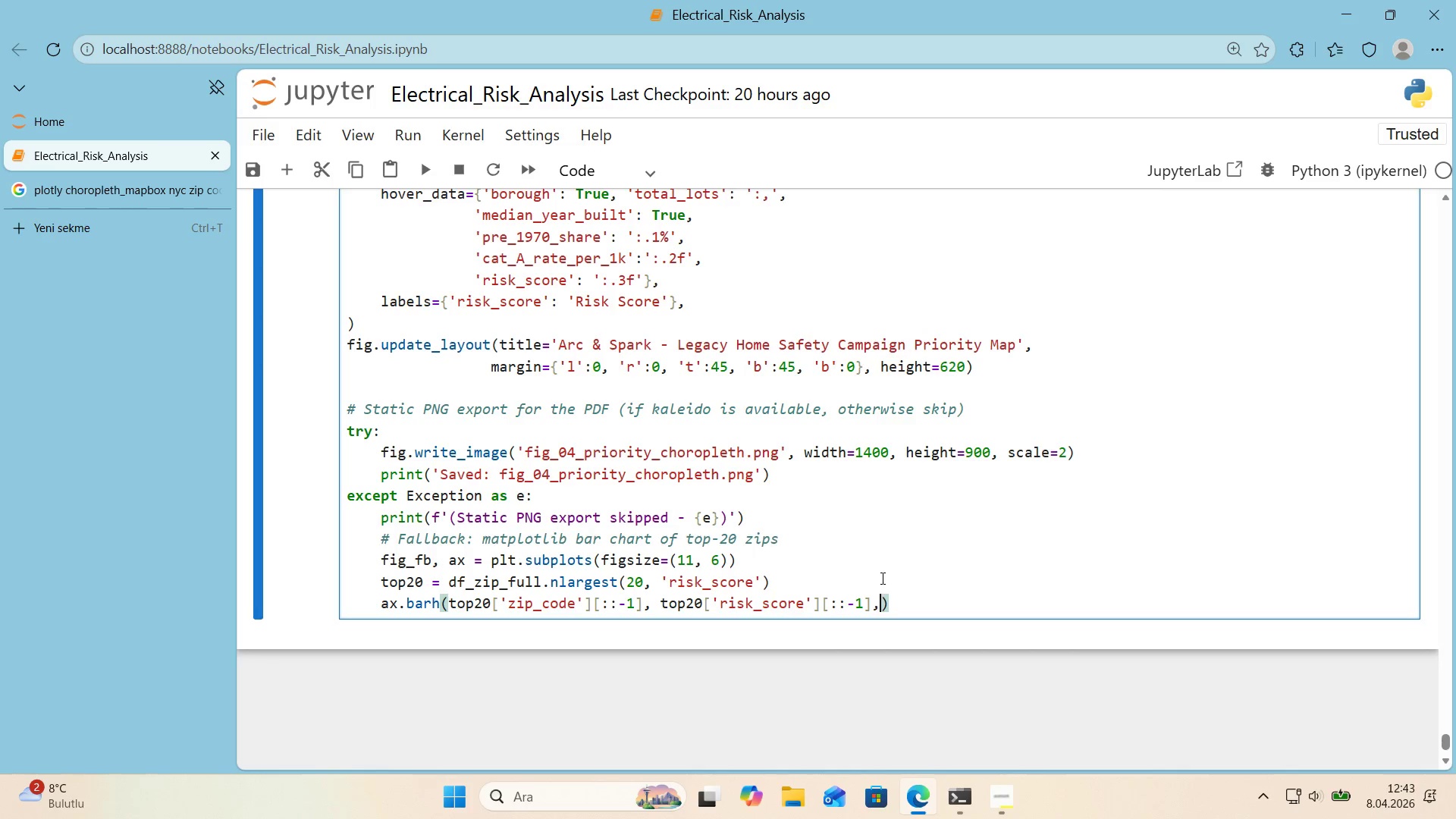 
key(Enter)
 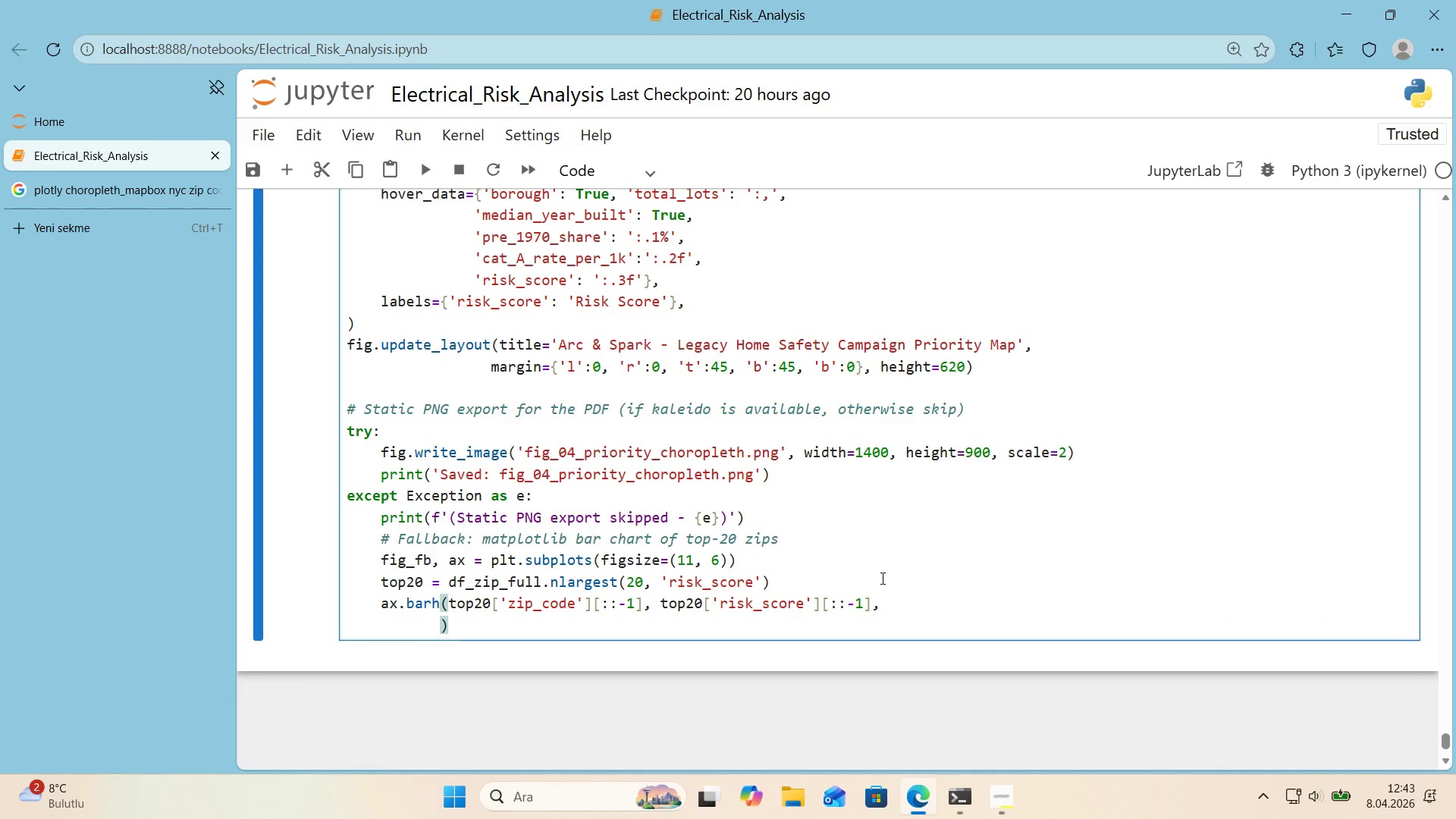 
type(color)COLORS)
 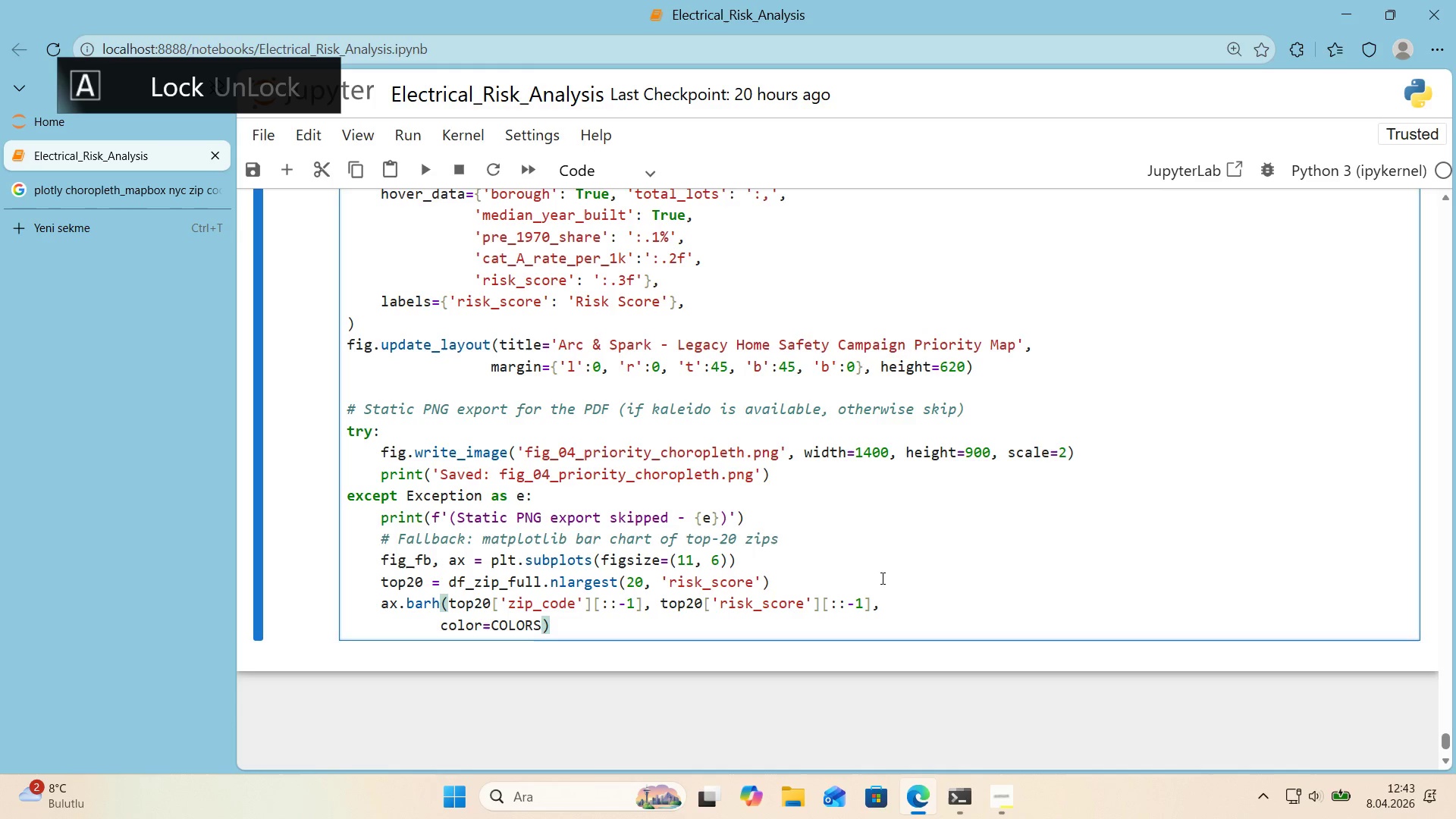 
key(Alt+Control+8)
 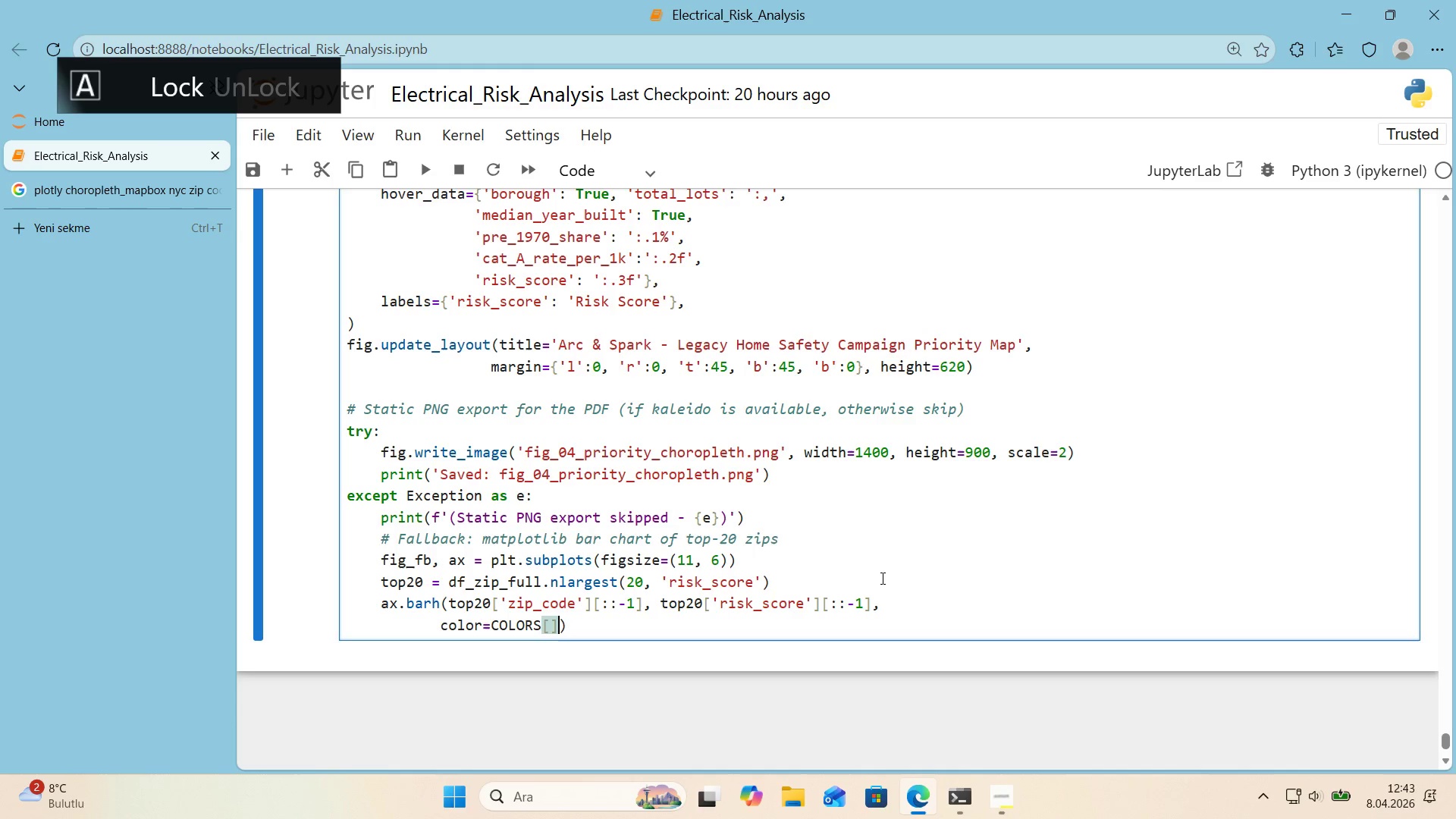 
key(Alt+Control+9)
 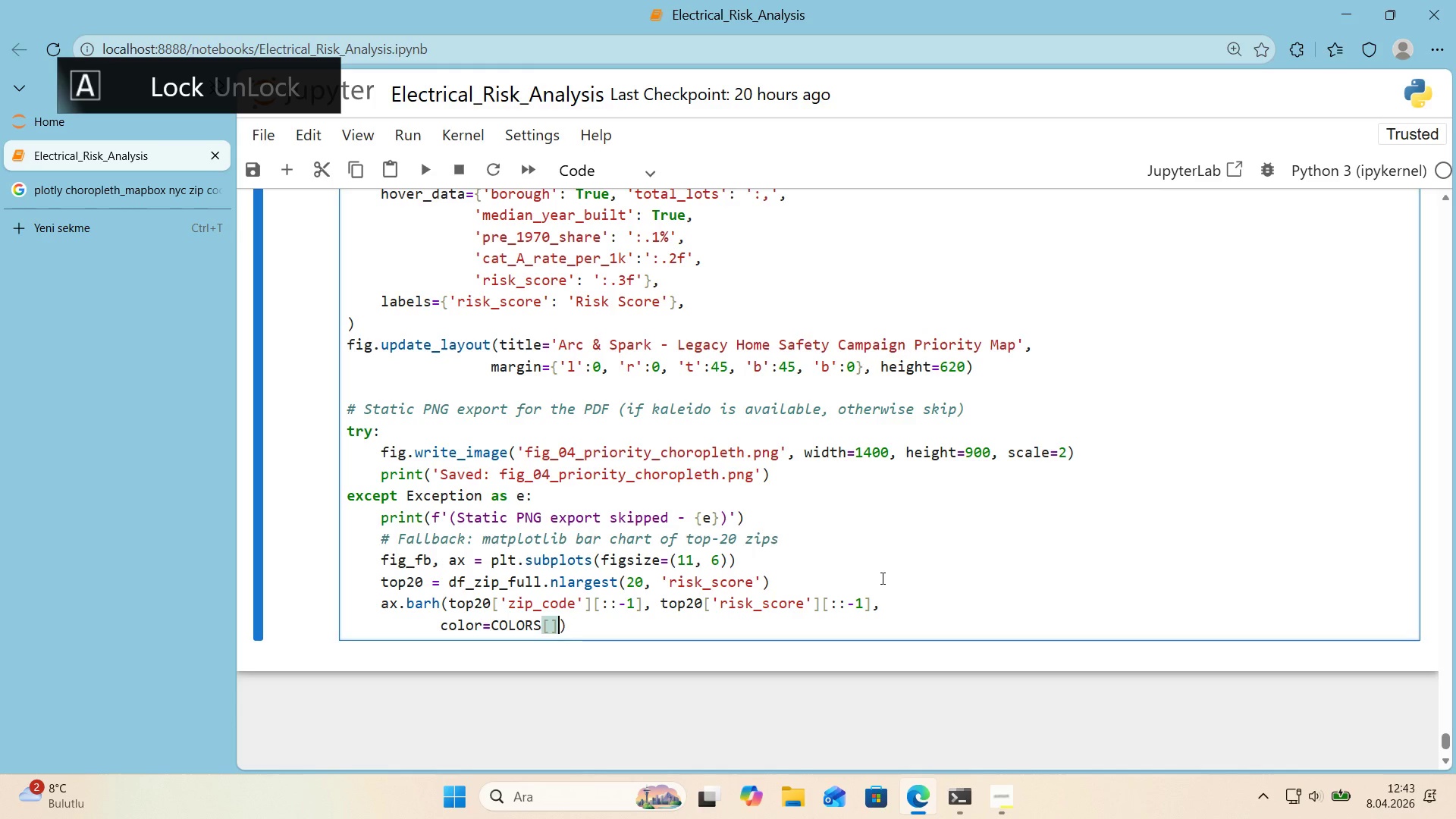 
key(ArrowLeft)
 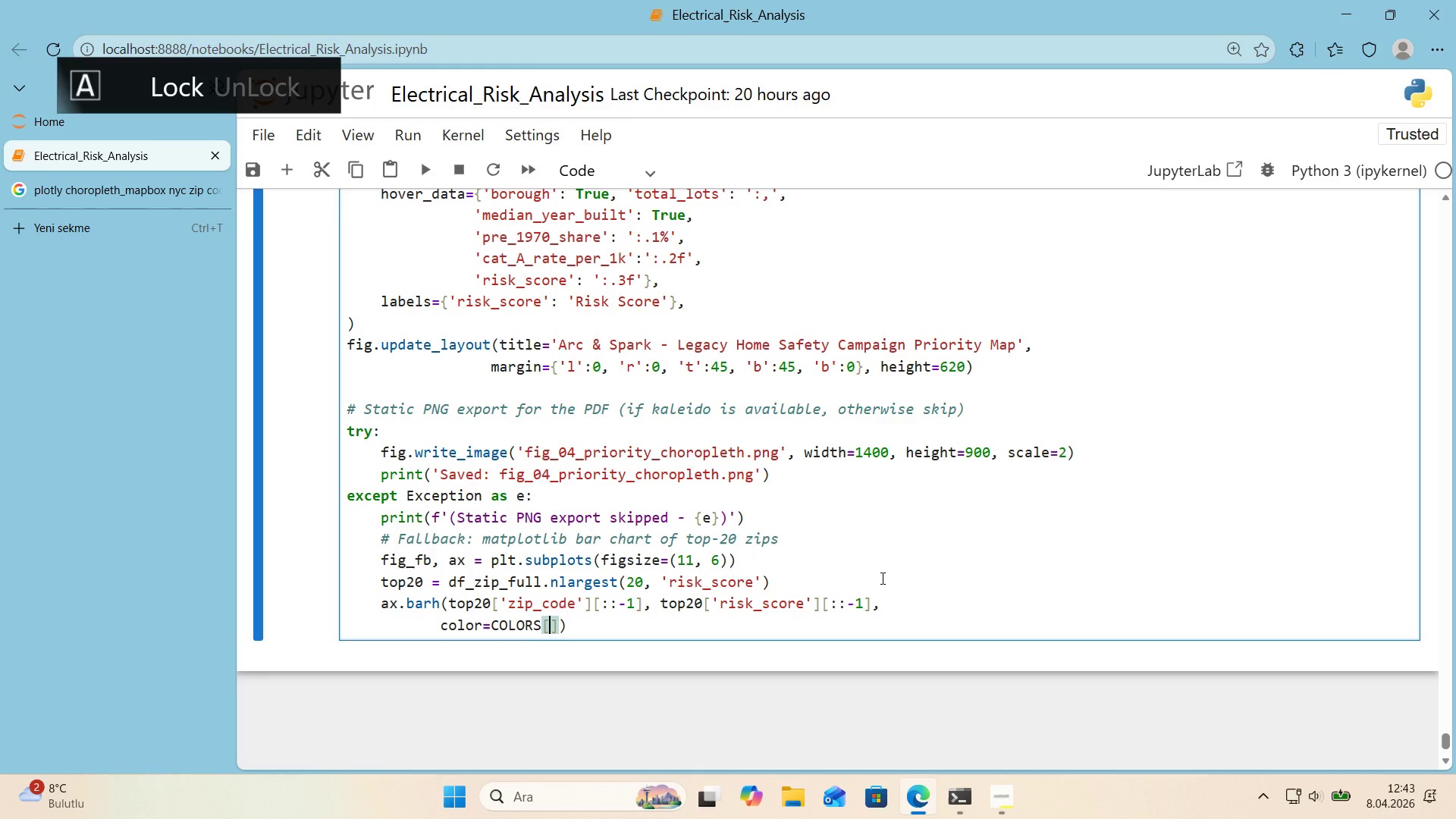 
type(@@)
 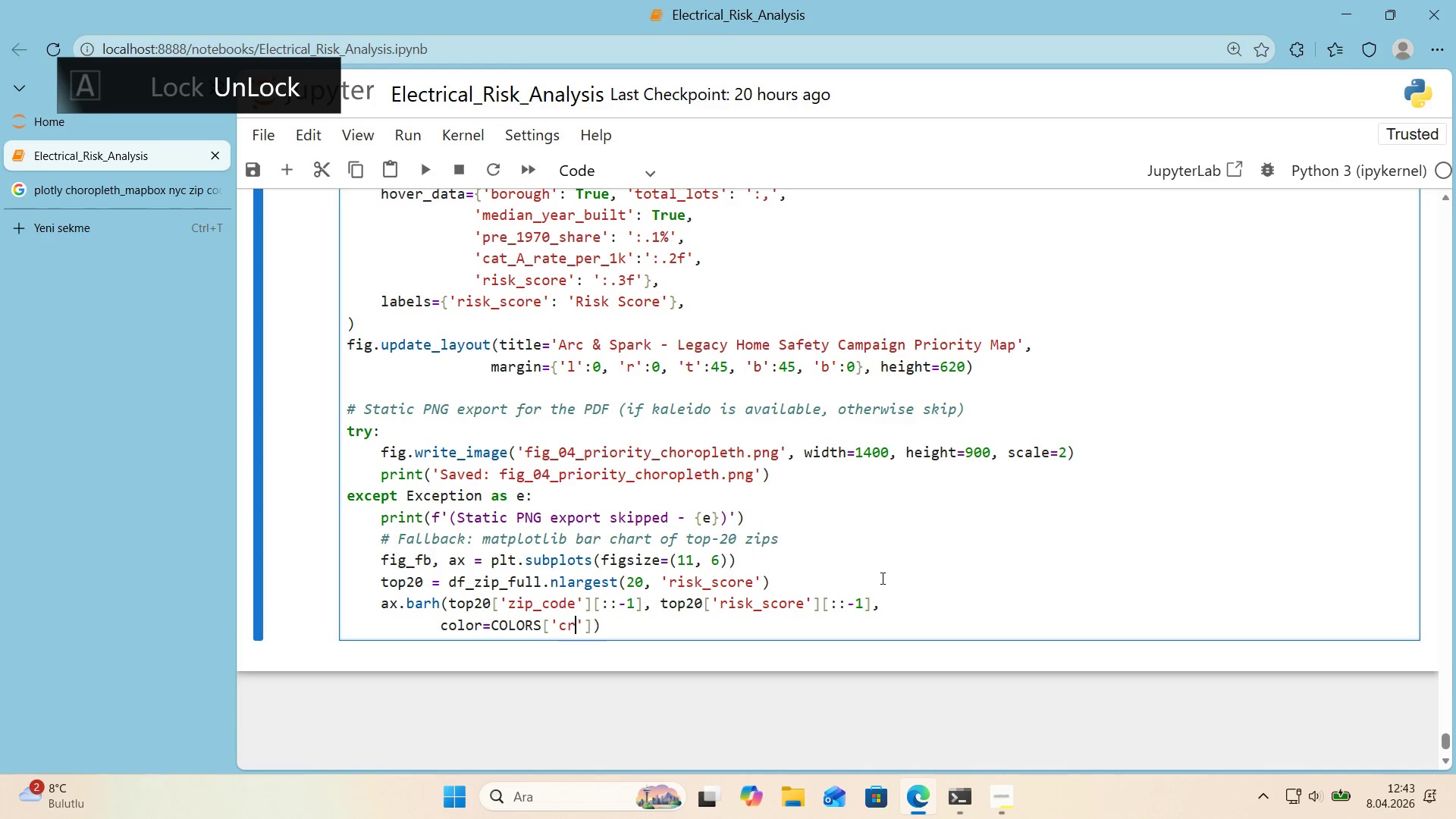 
 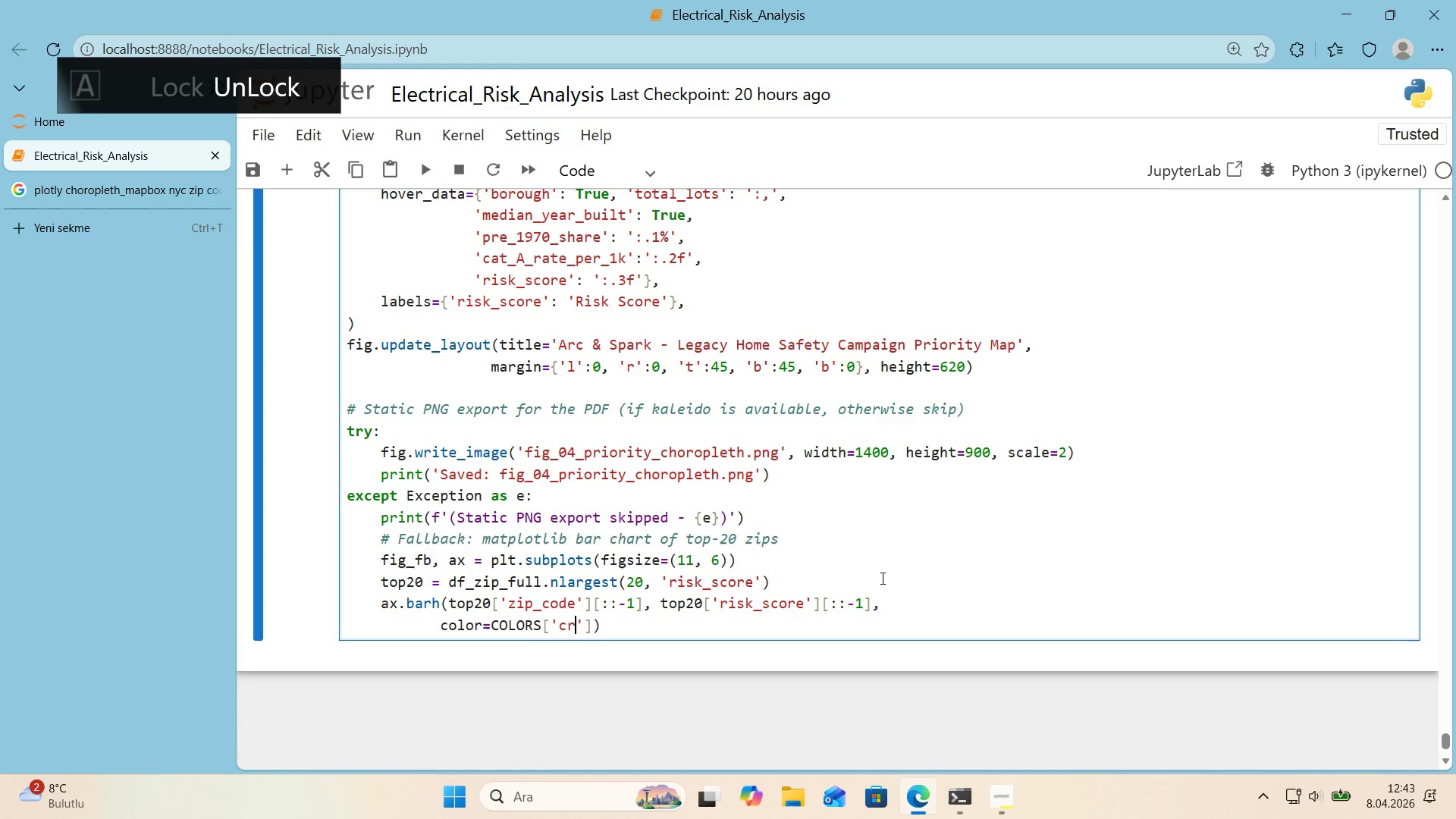 
key(ArrowLeft)
 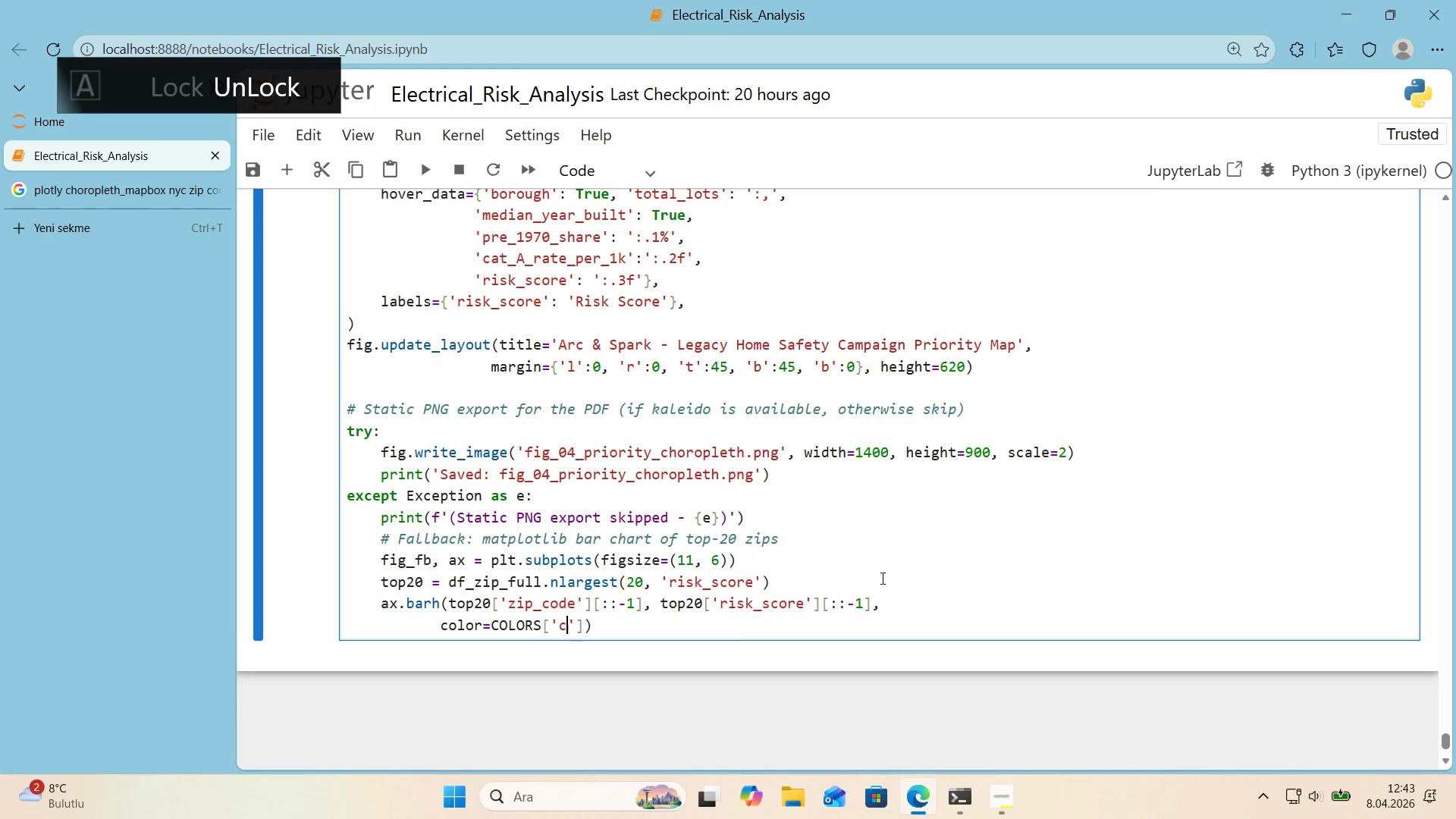 
type(cr'mson)
 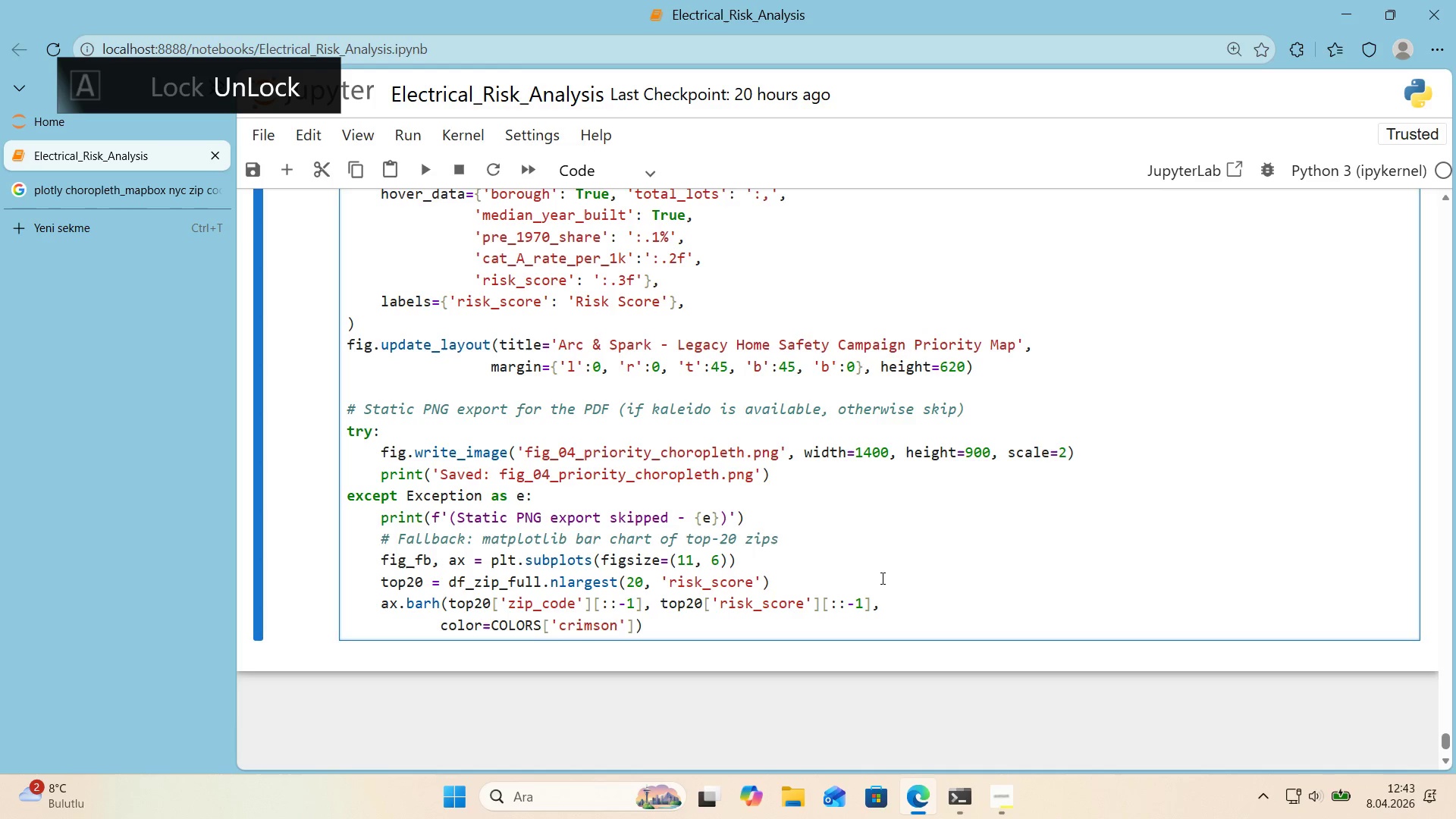 
key(ArrowRight)
 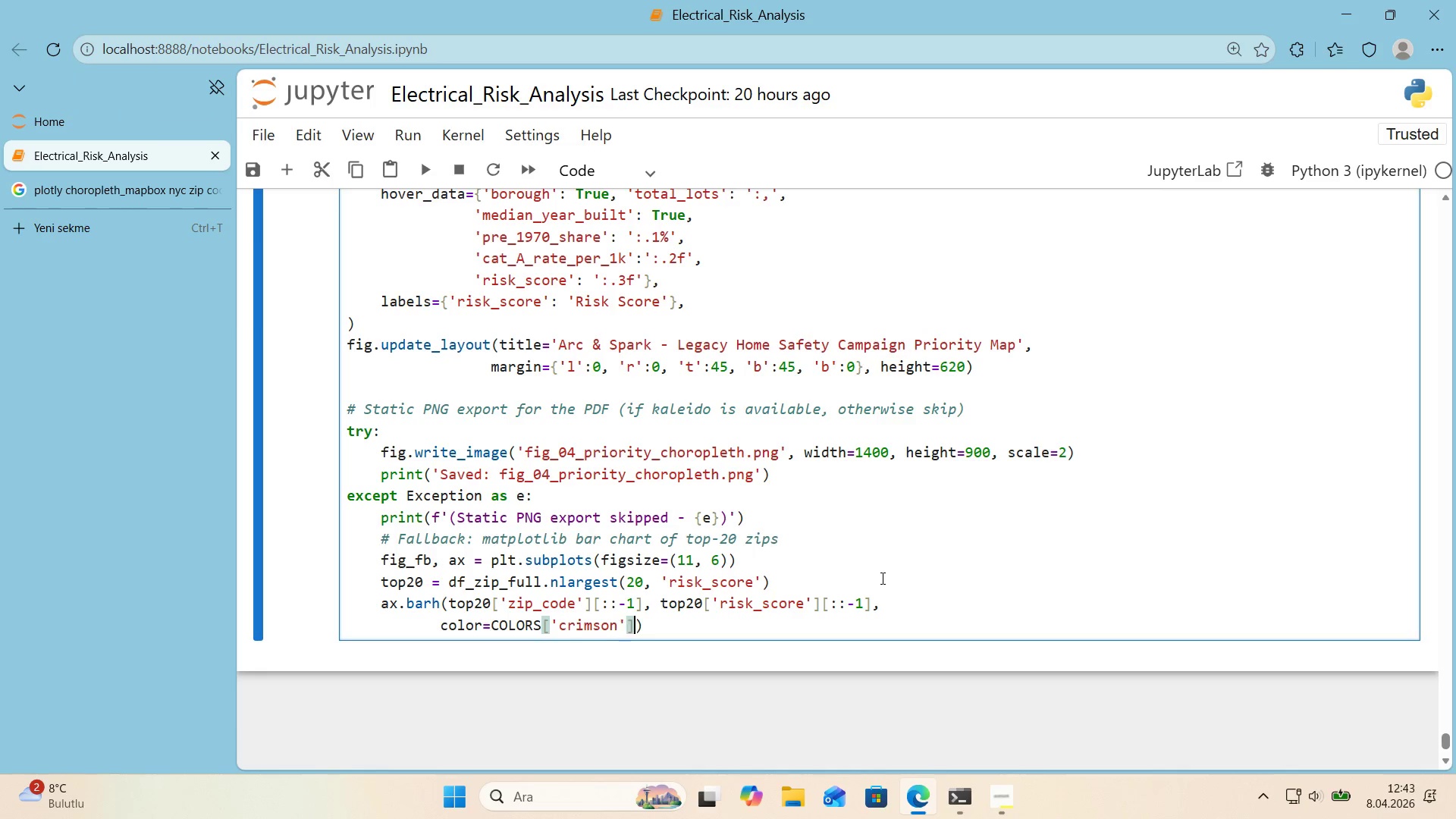 
key(ArrowRight)
 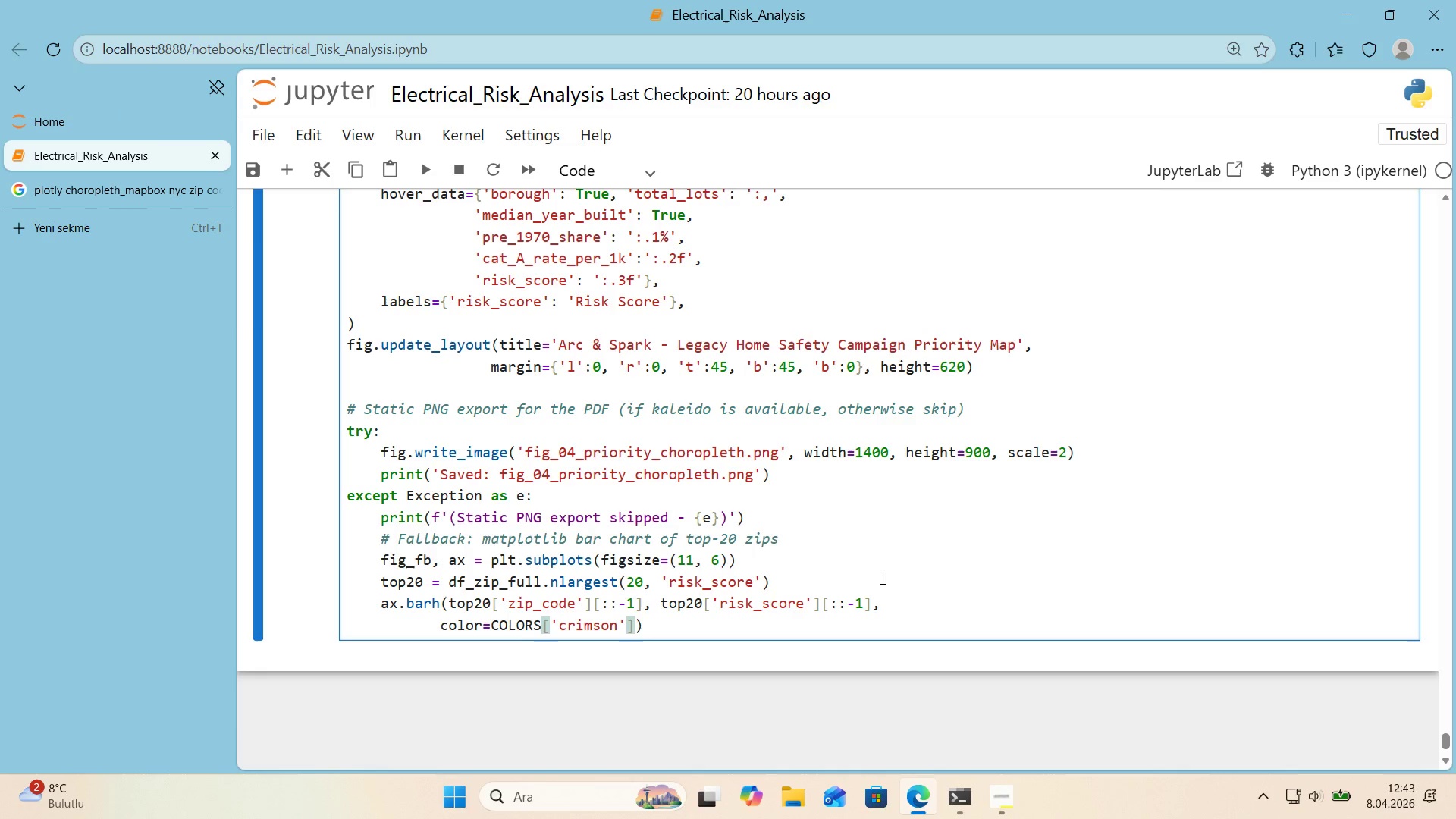 
type(, edgecolor)@@)
 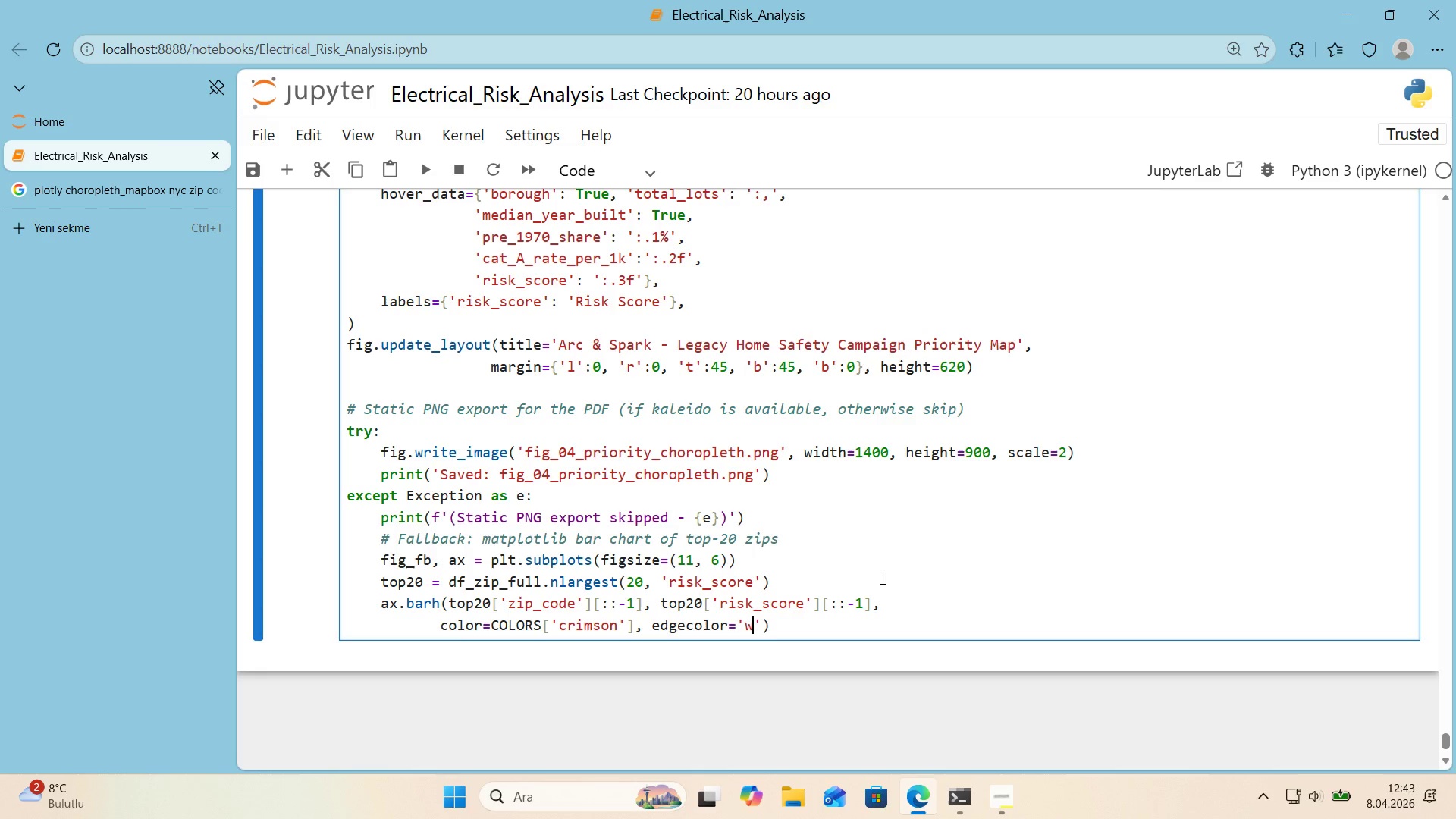 
 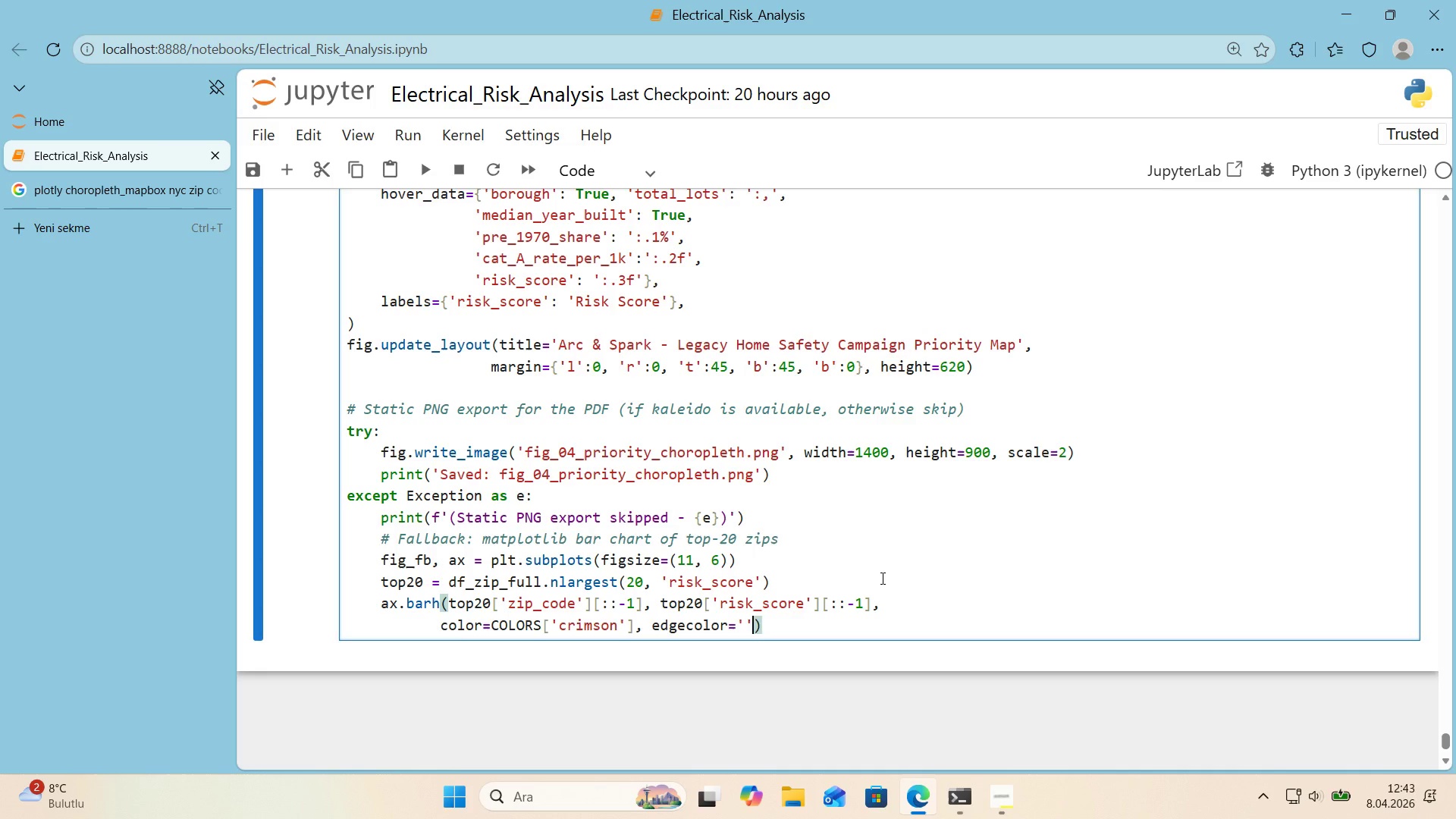 
key(ArrowLeft)
 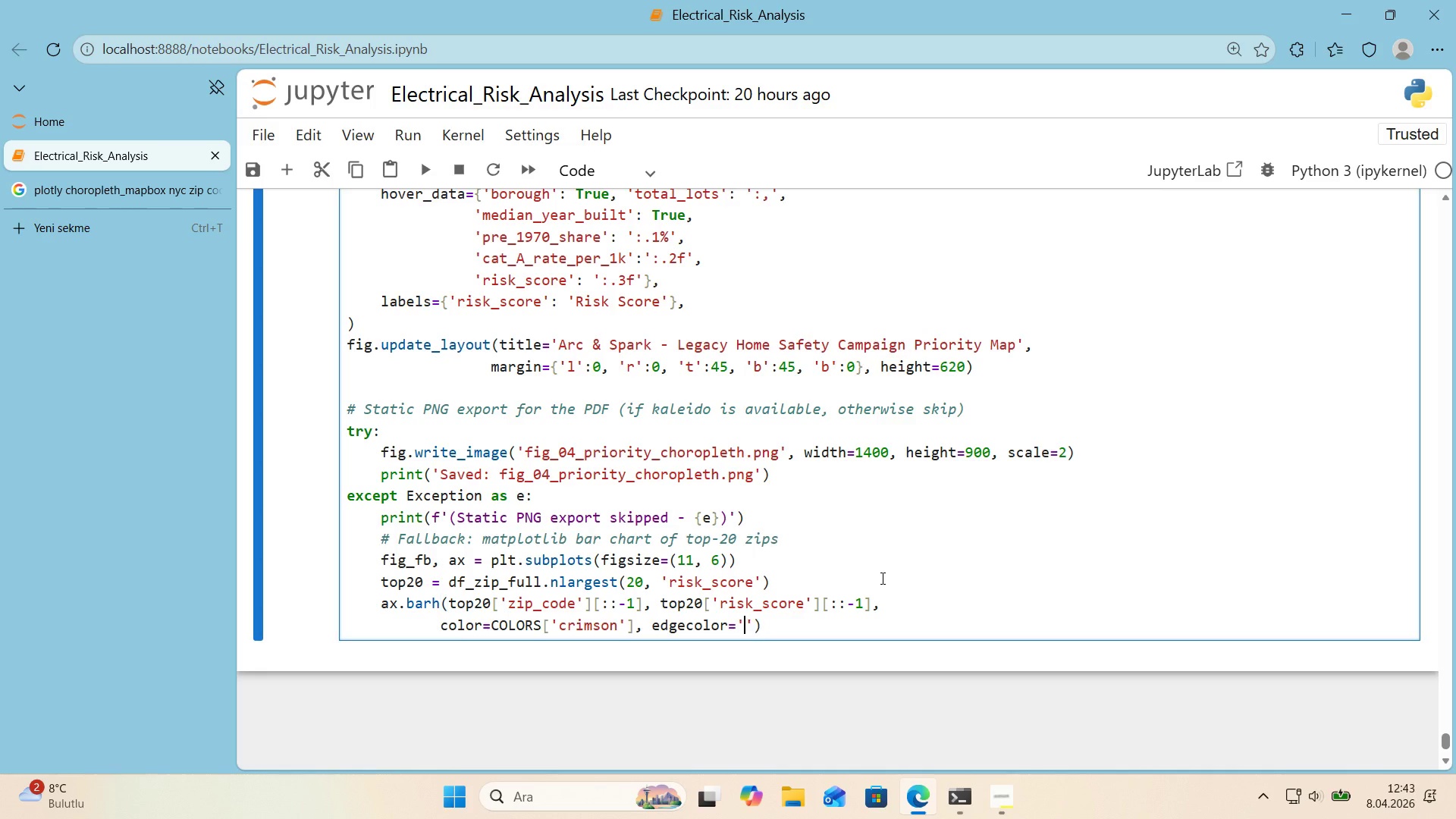 
type(wh'te)
 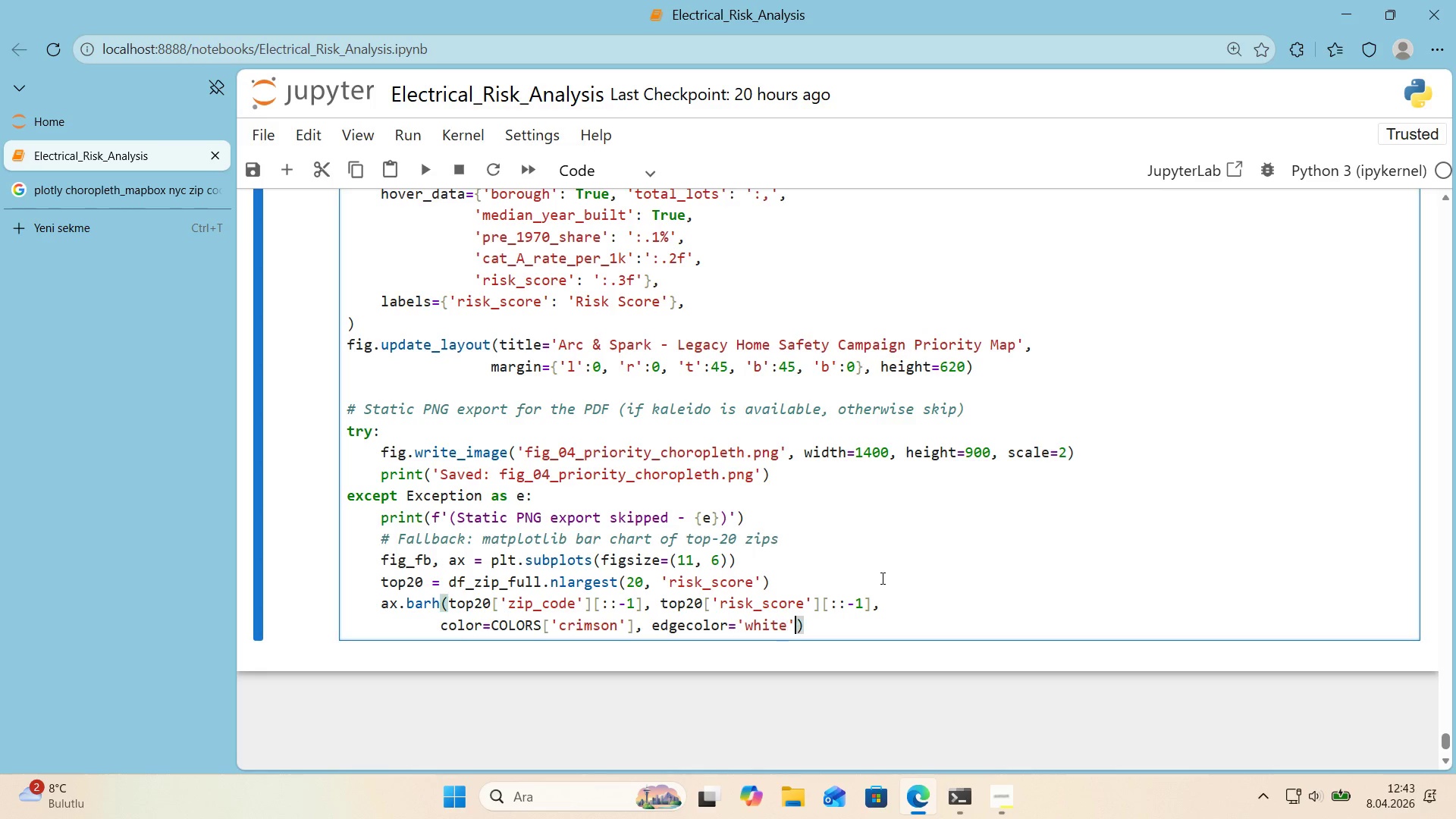 
key(ArrowRight)
 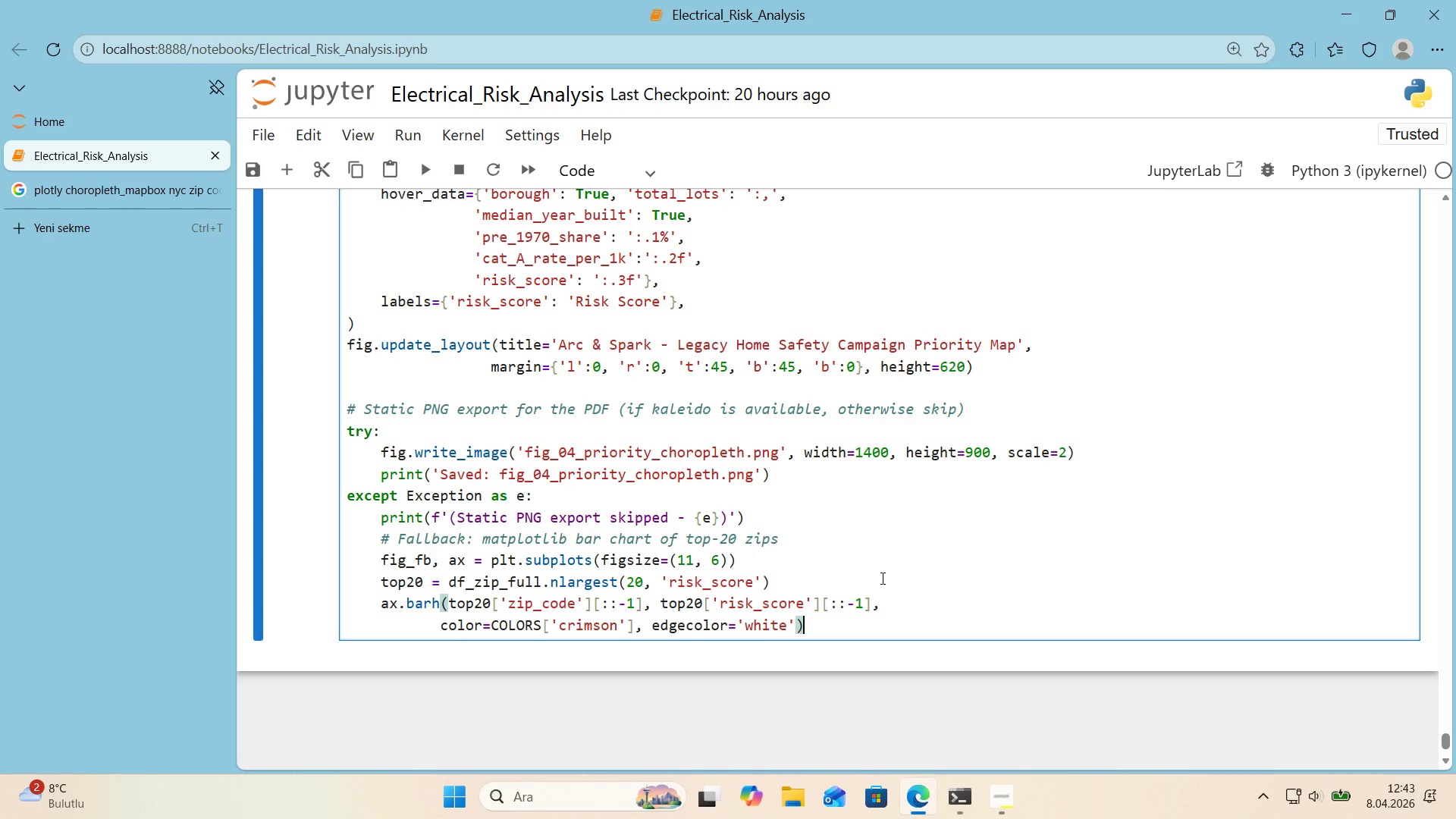 
key(ArrowRight)
 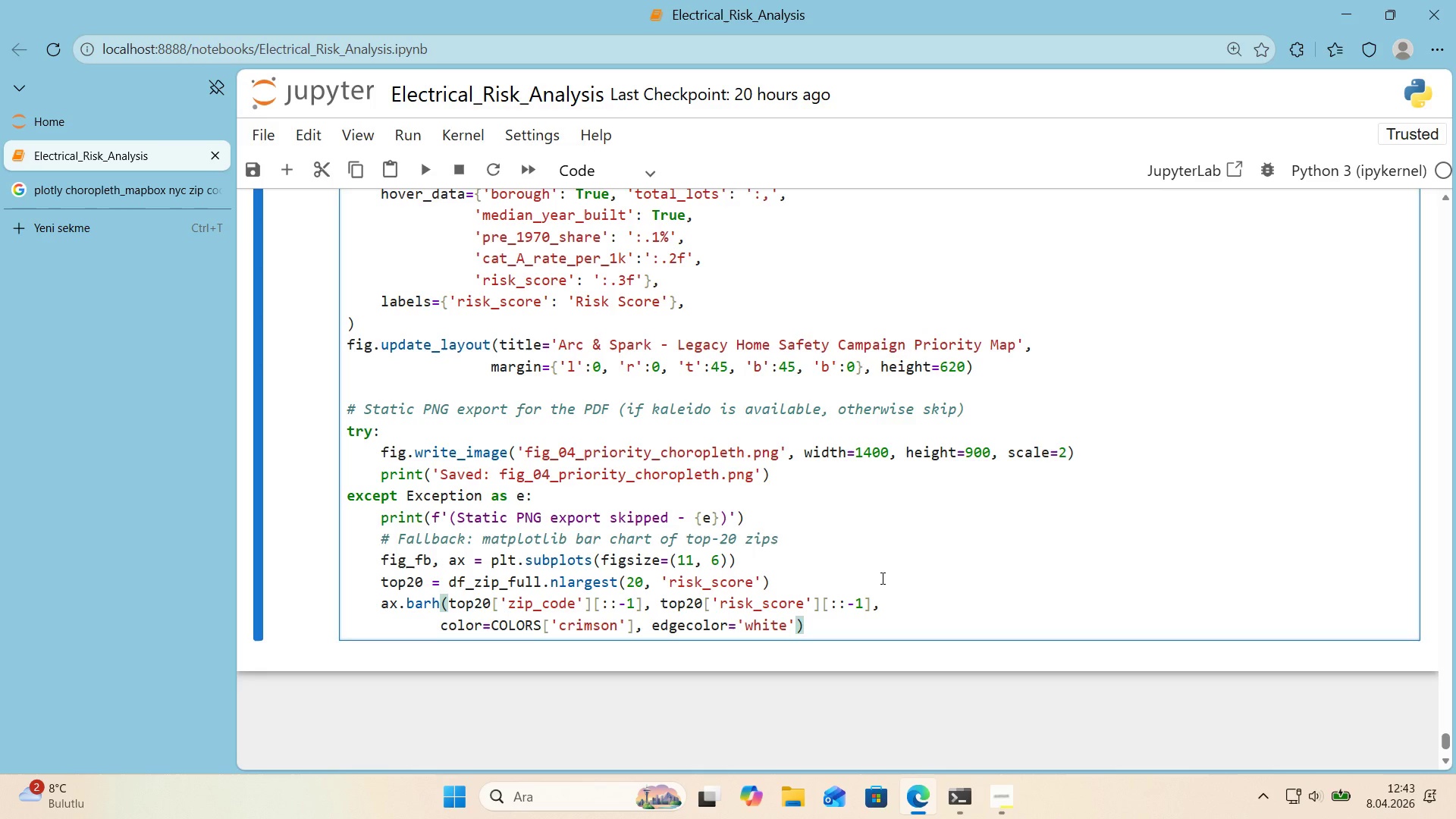 
key(Enter)
 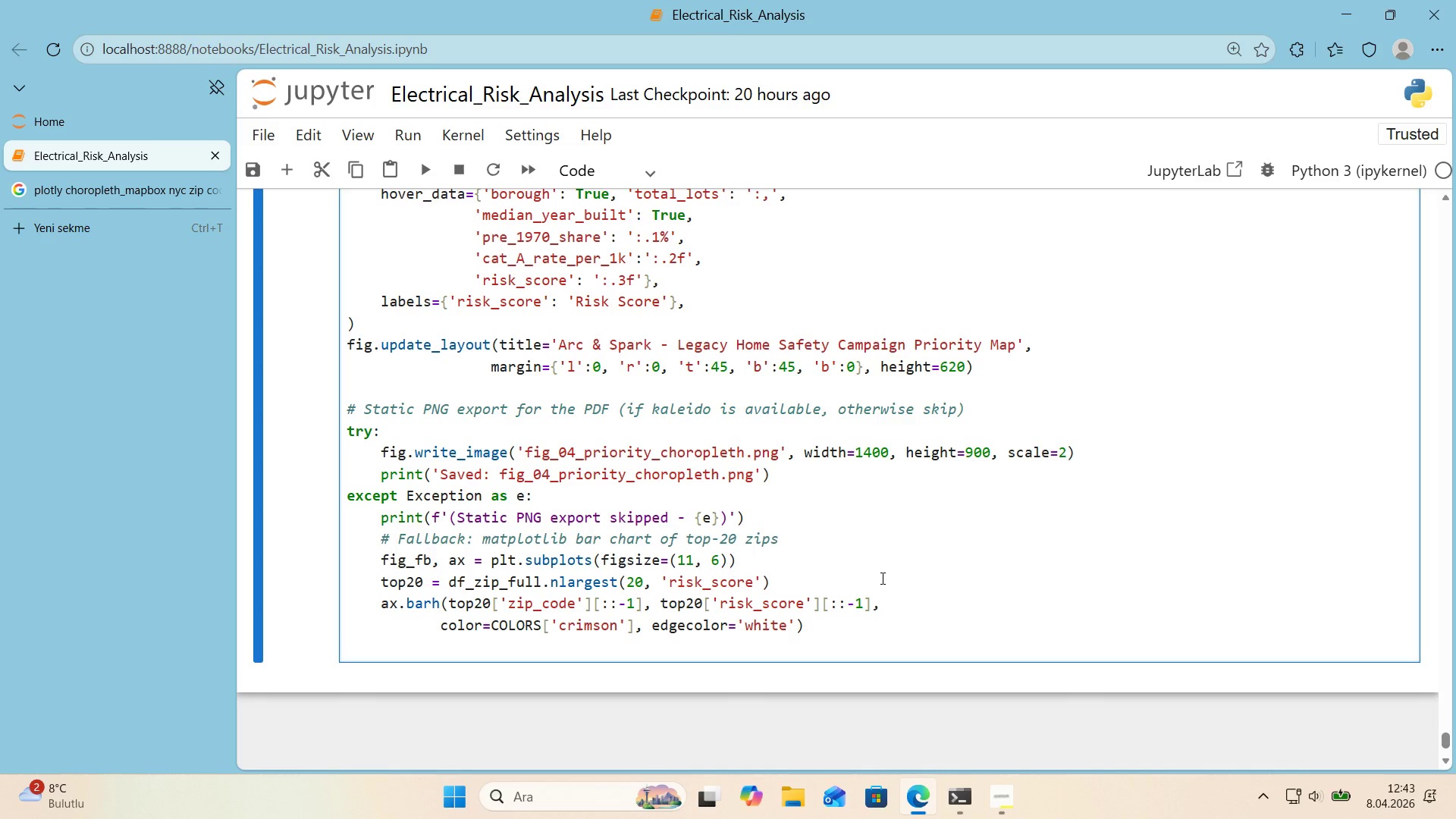 
type(ax.set_)
 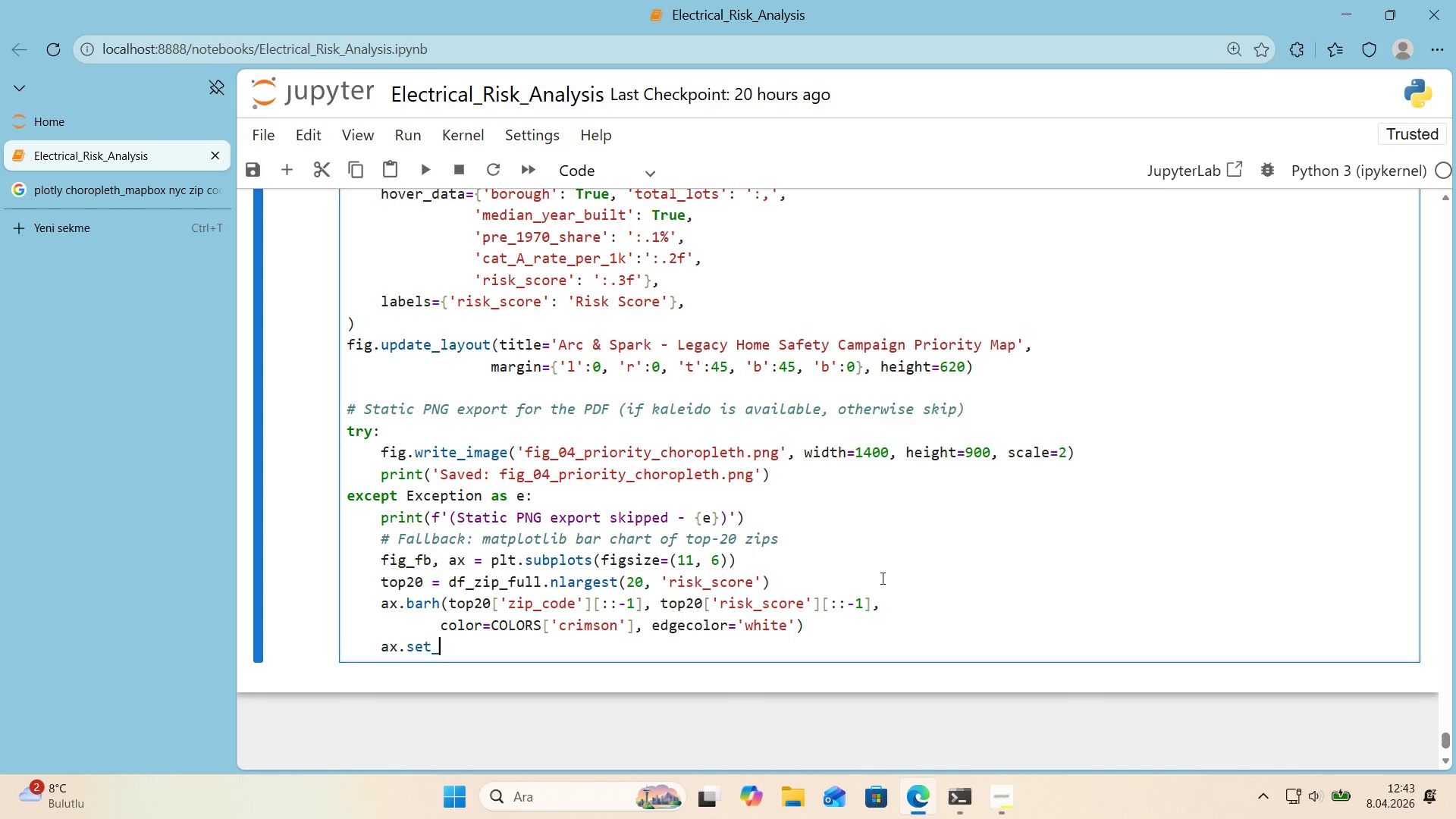 
type(t'tle*()
 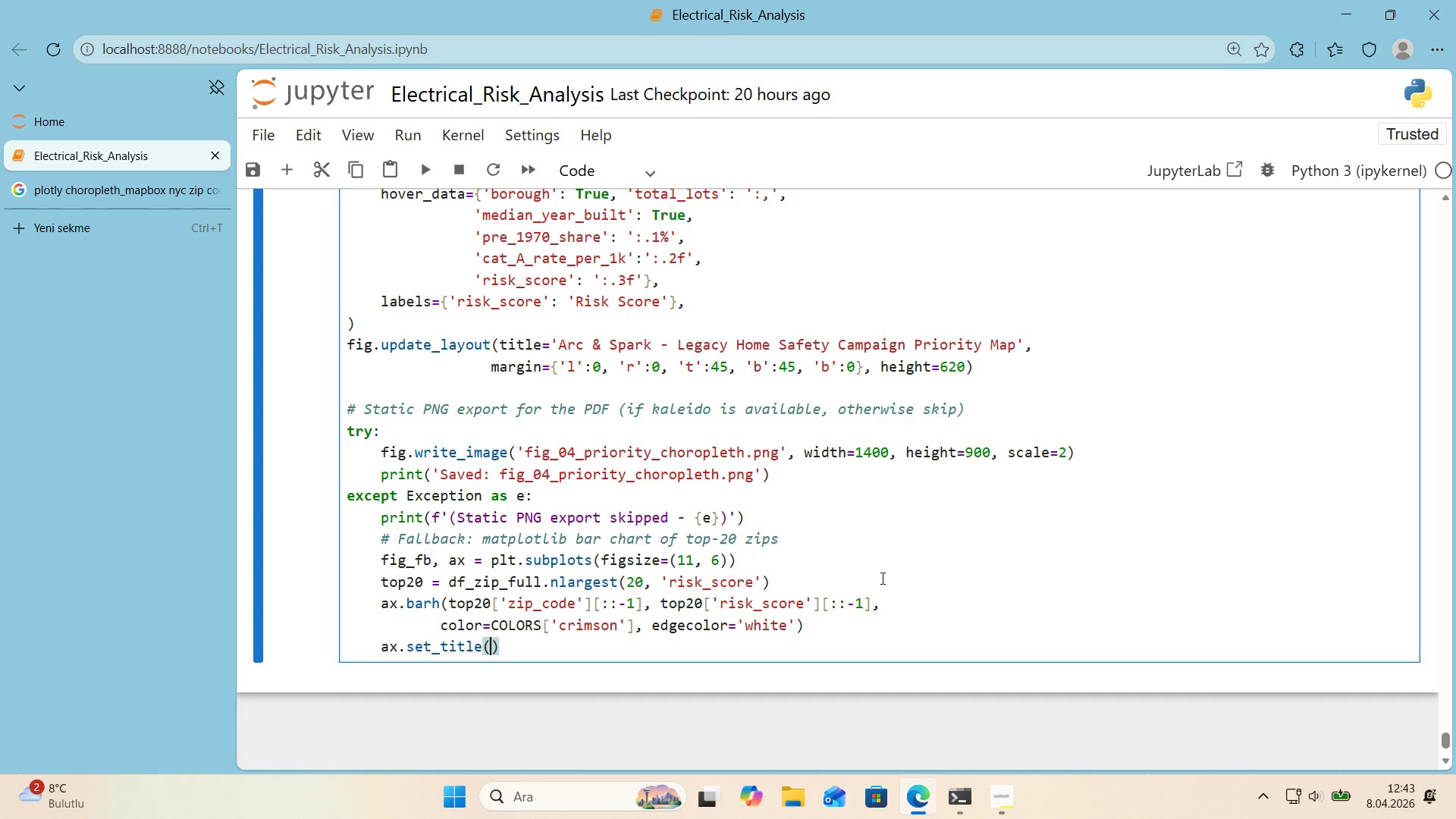 
 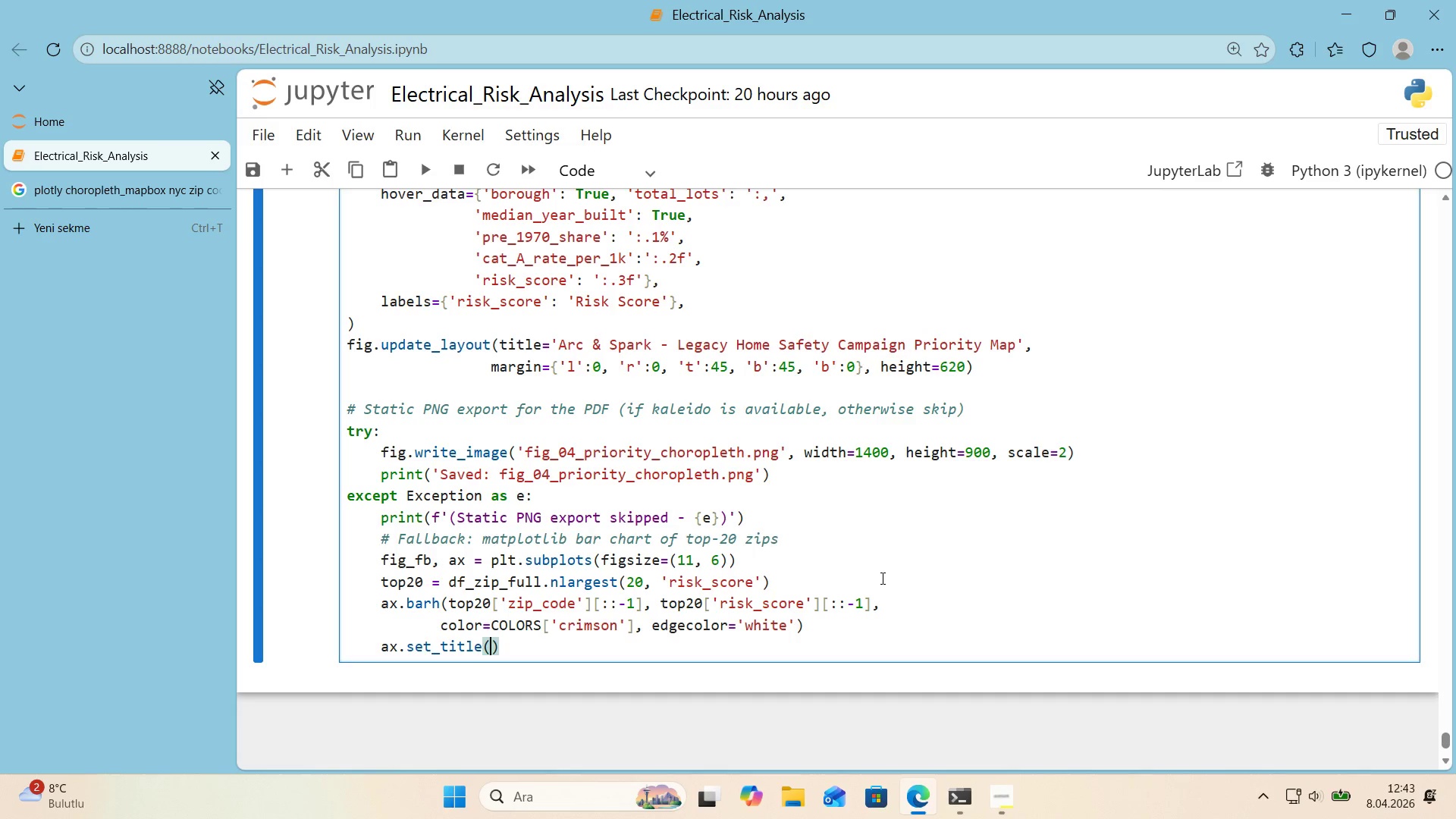 
key(ArrowLeft)
 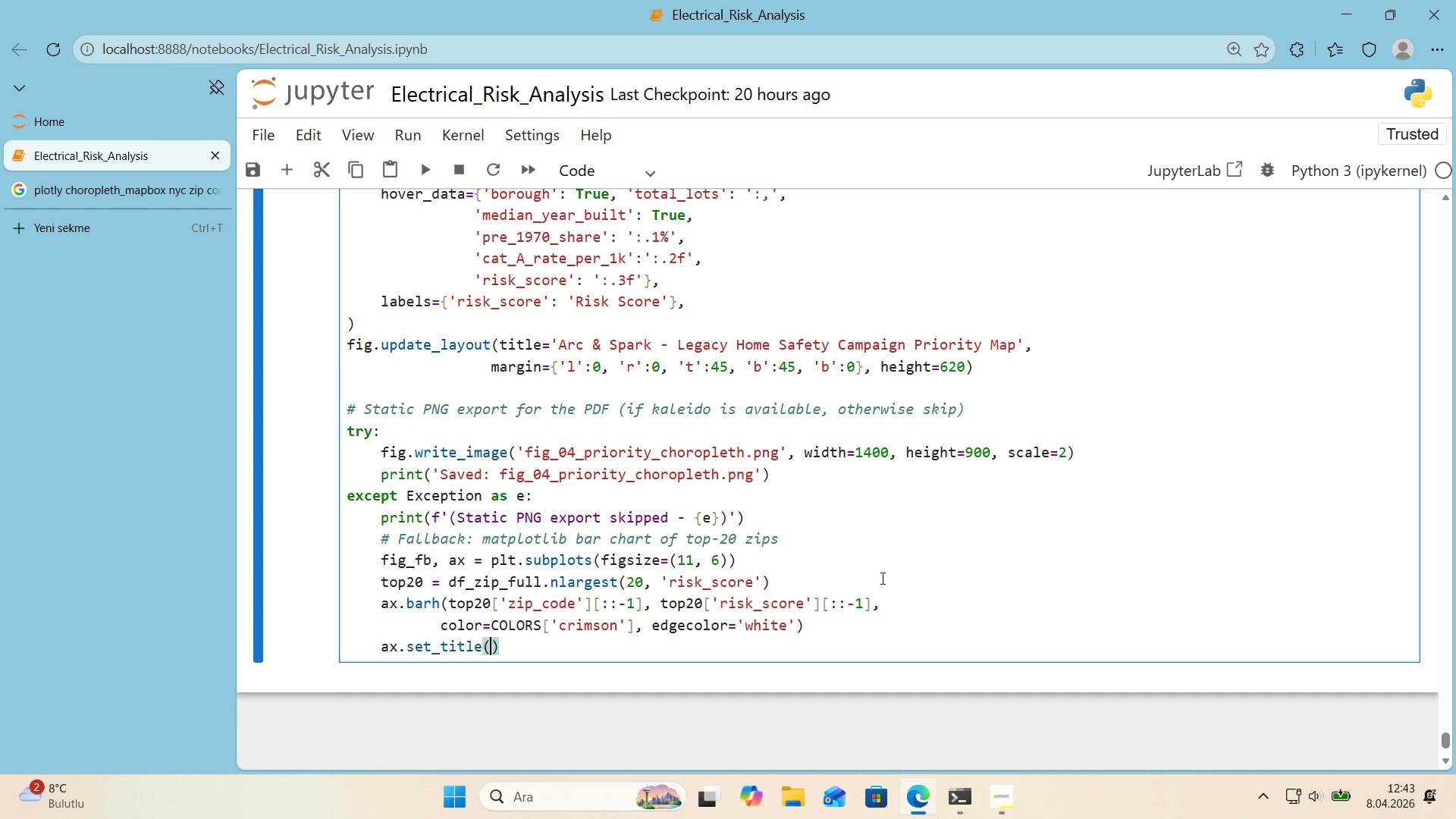 
type(@@)
 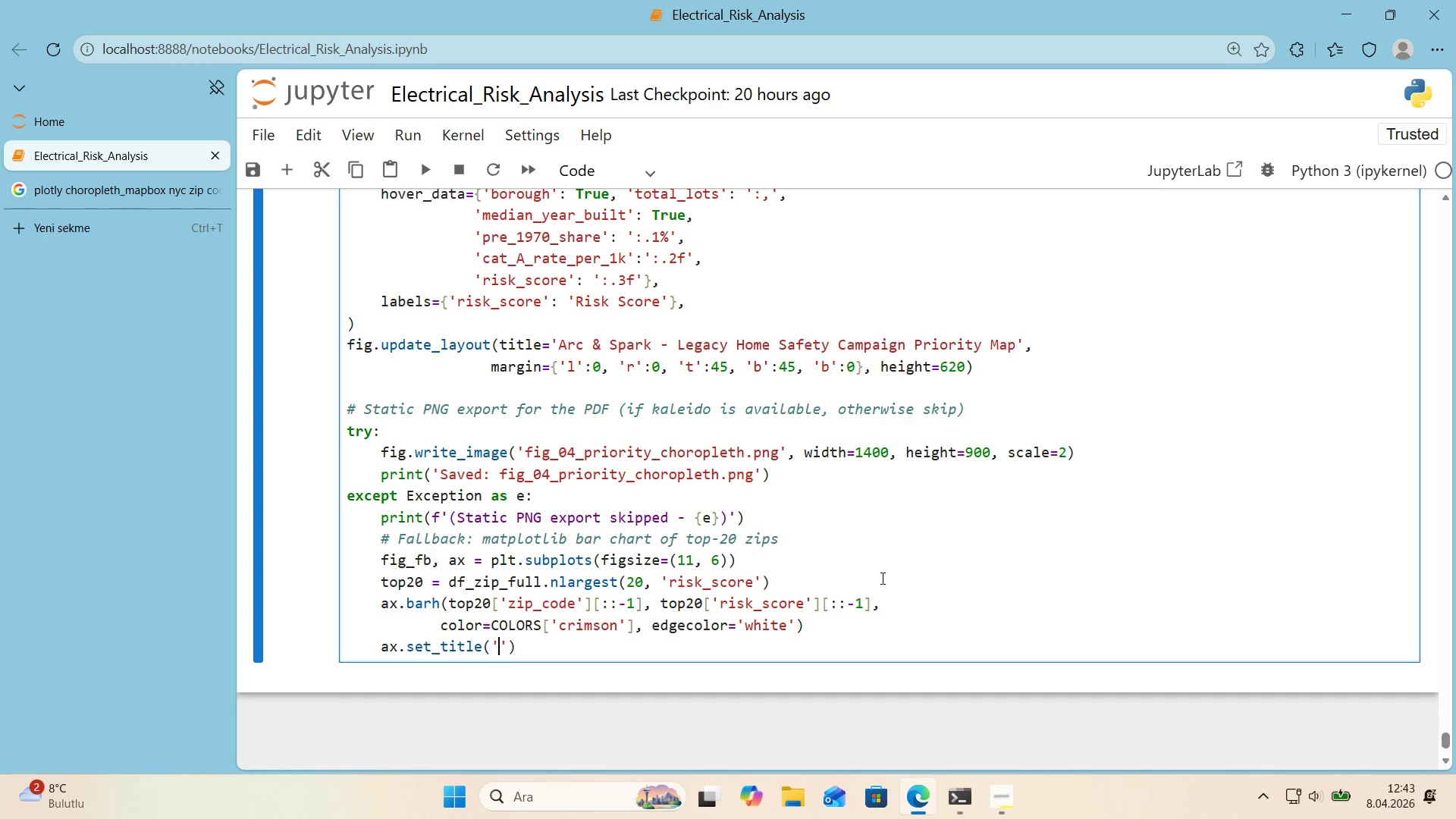 
key(ArrowLeft)
 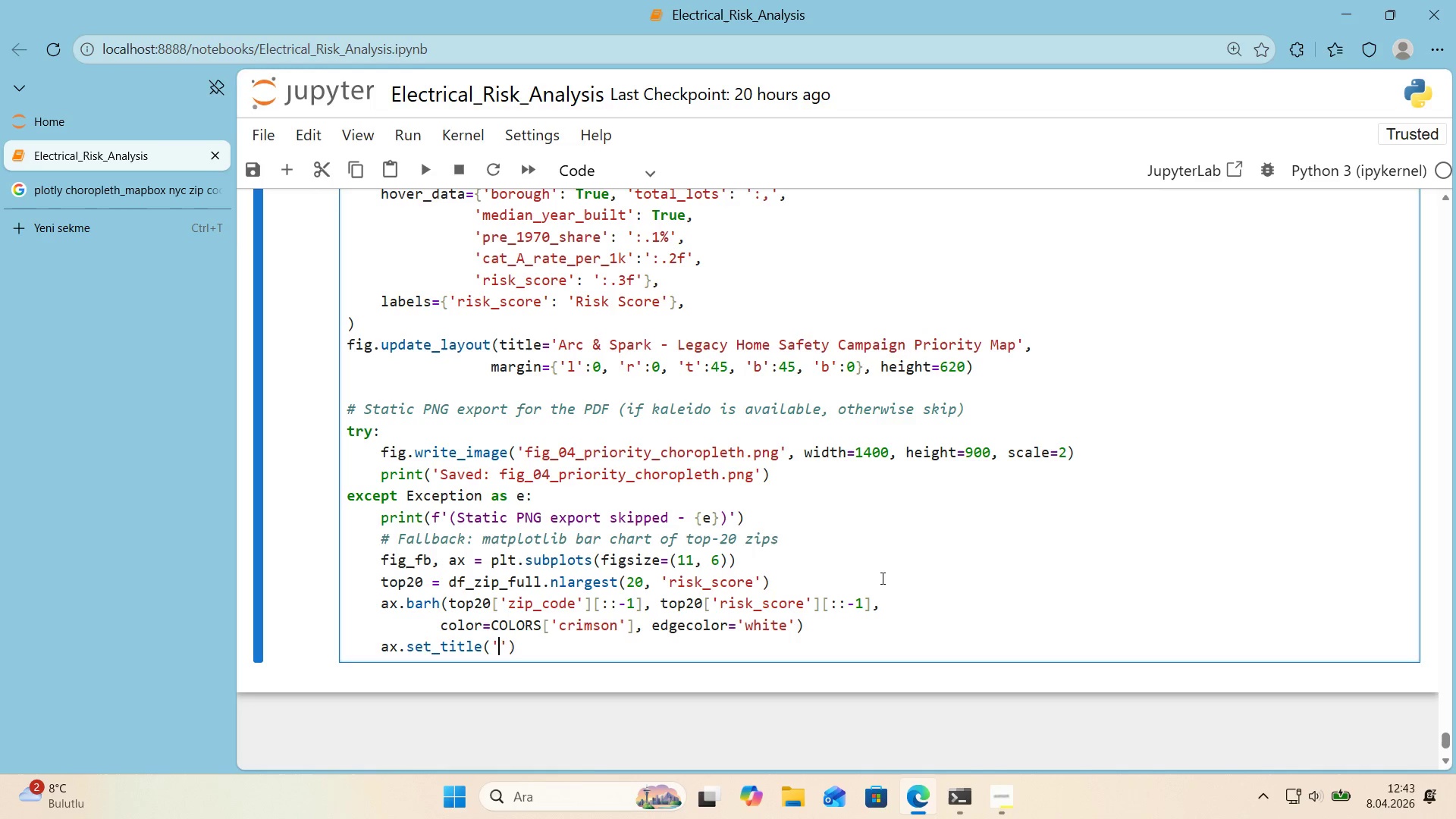 
type(TOP )
key(Backspace)
key(Backspace)
key(Backspace)
type(op 20 Z'p Codes by R'sk Score *()
 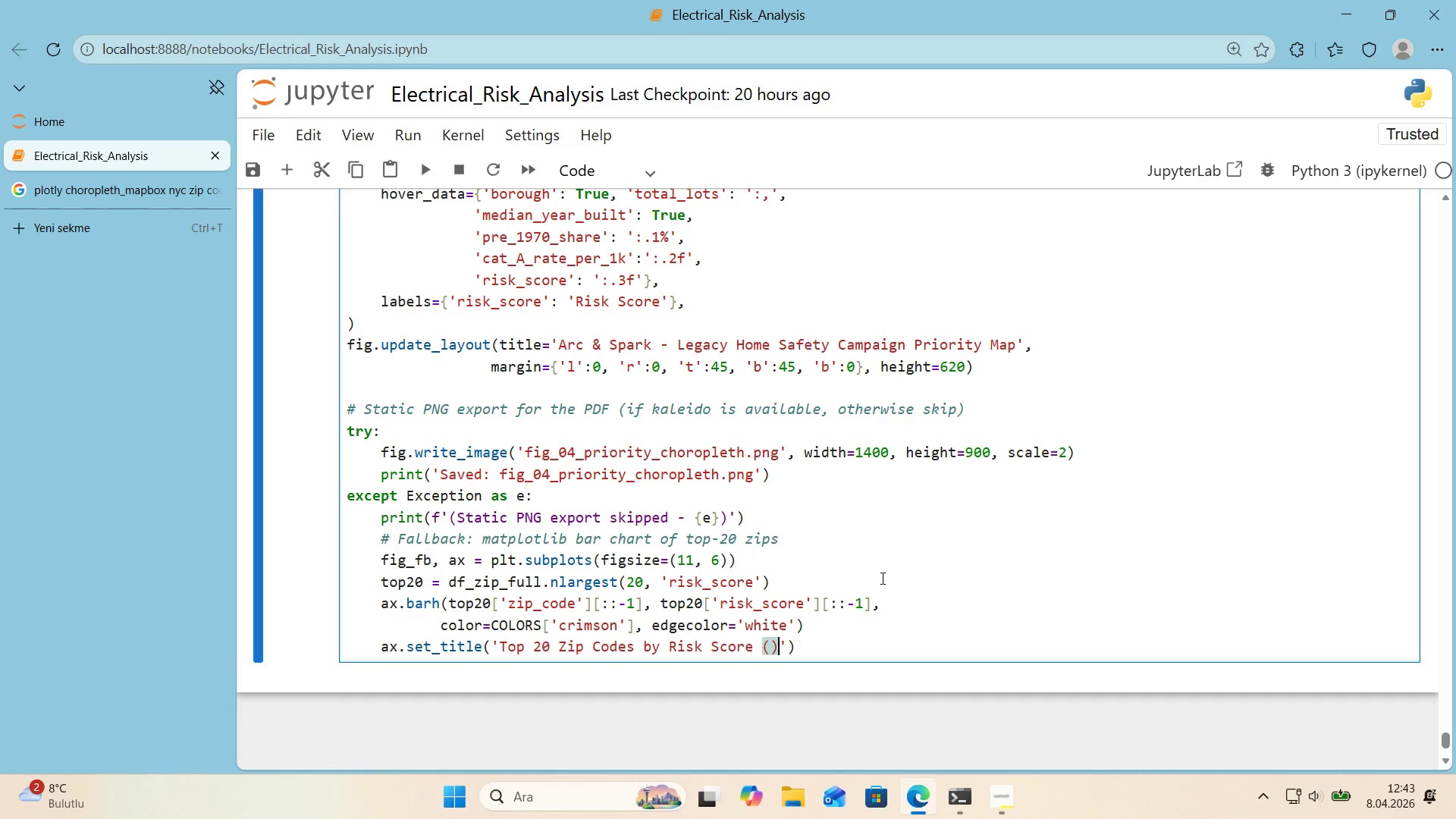 
key(ArrowLeft)
 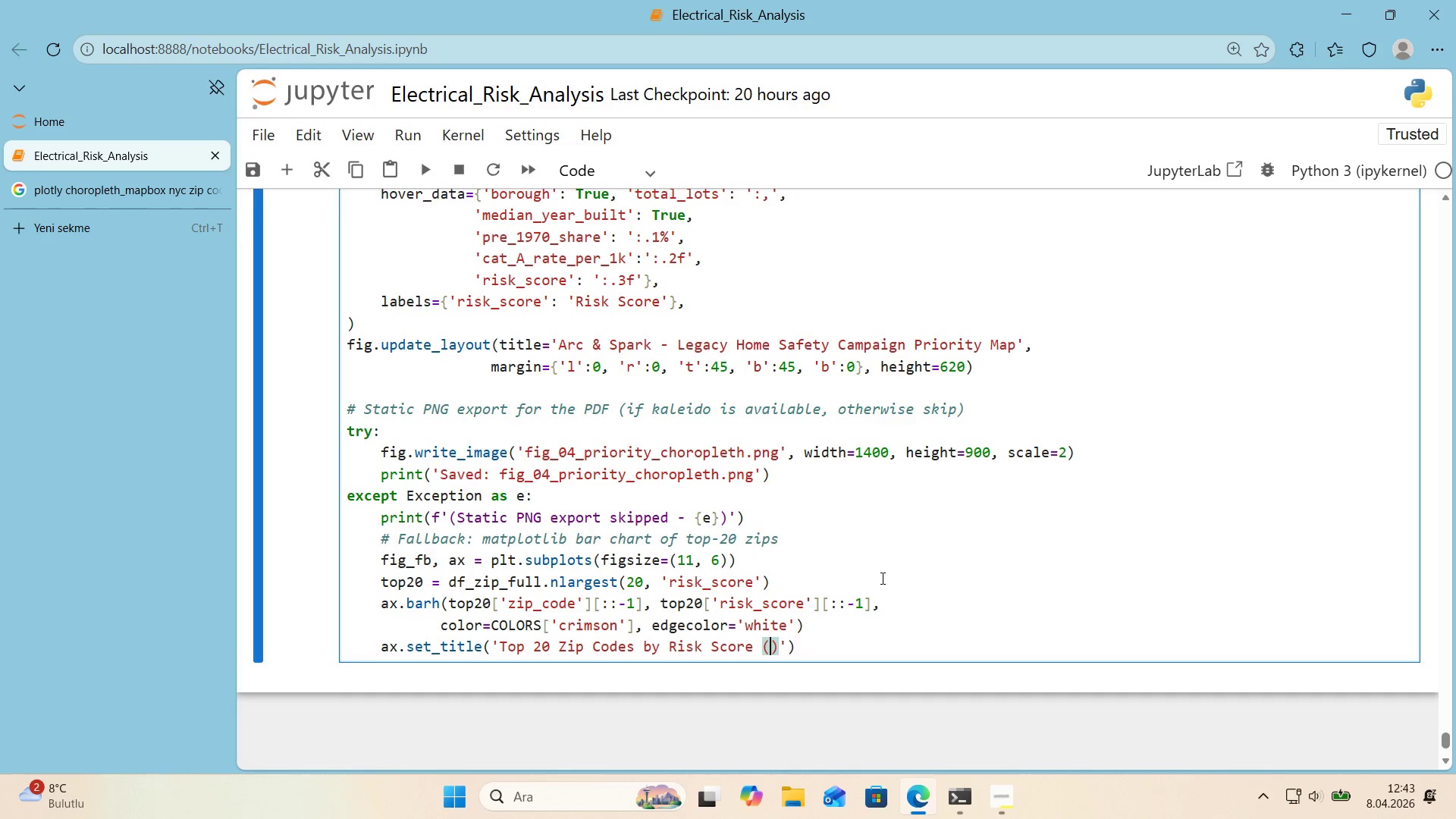 
type(fallback v'ew)
 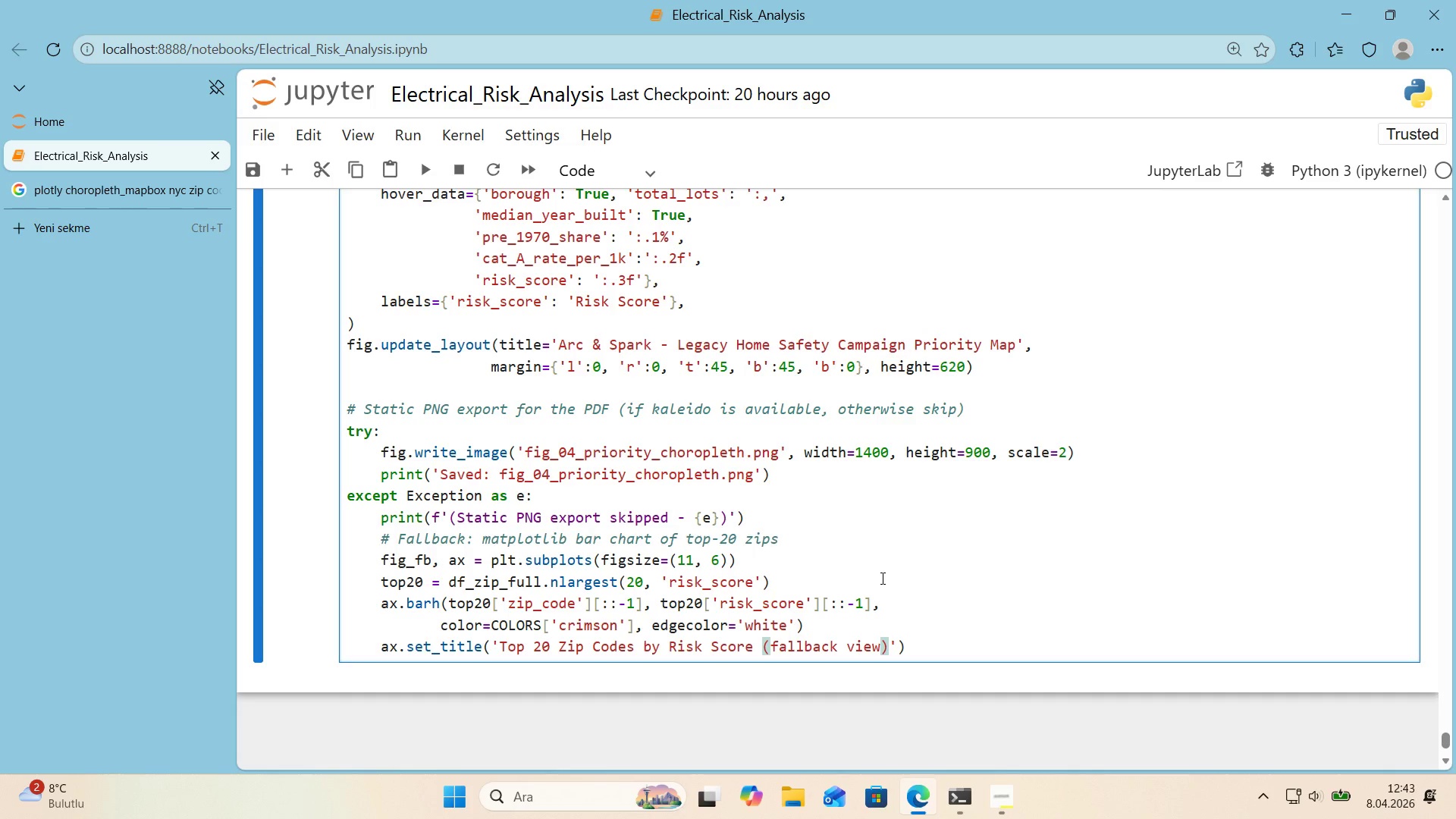 
key(ArrowRight)
 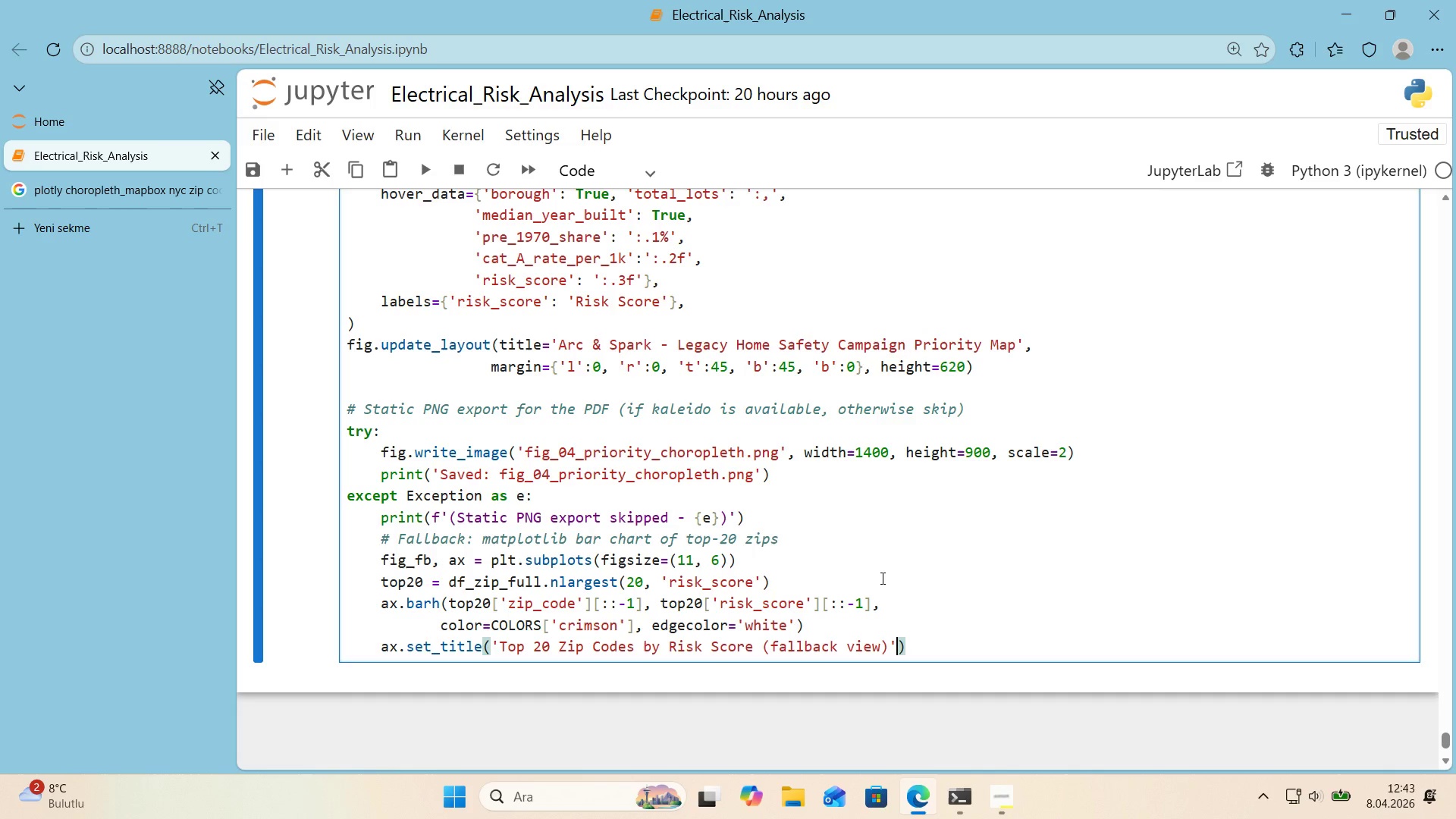 
key(ArrowRight)
 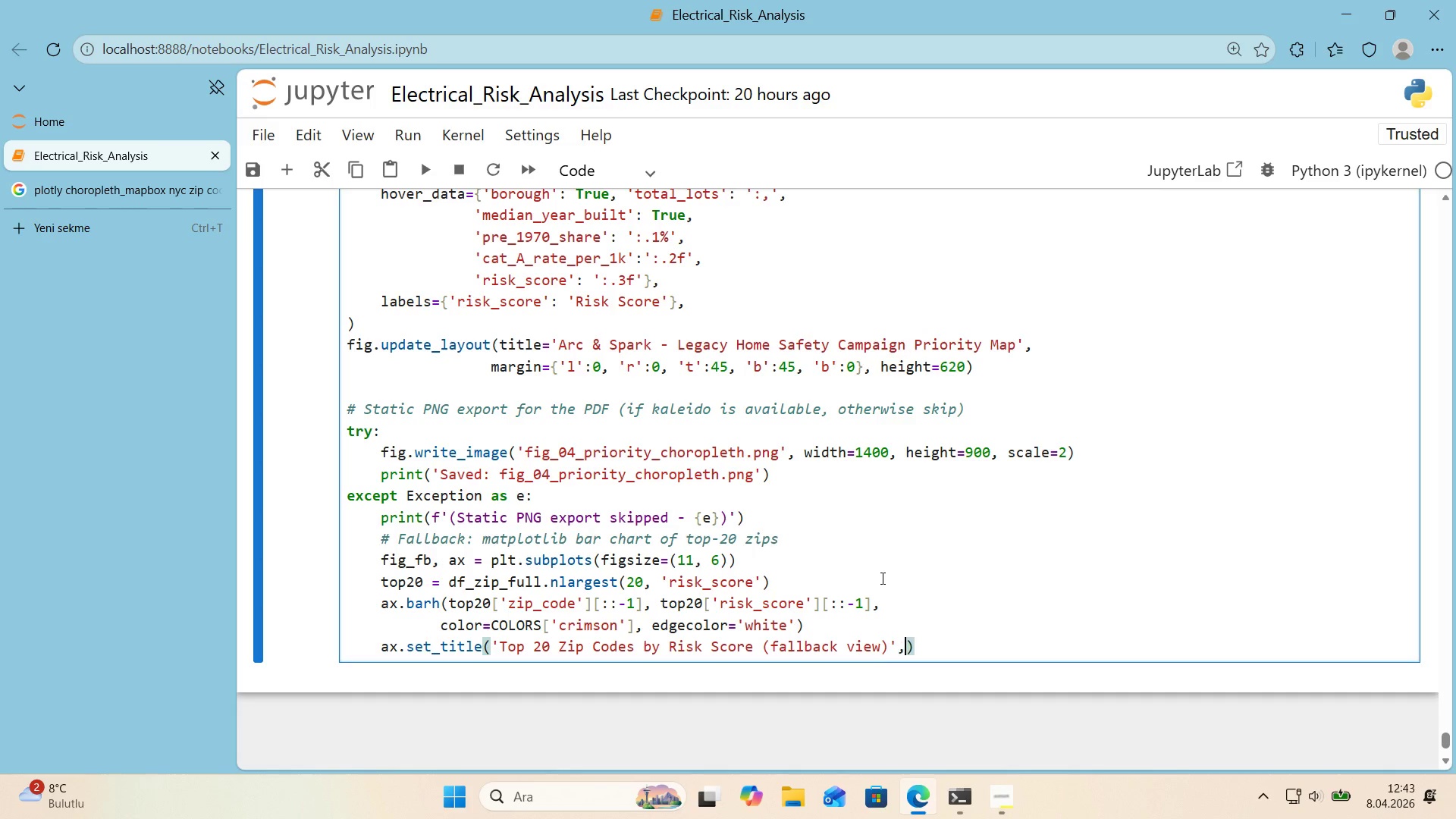 
key(Comma)
 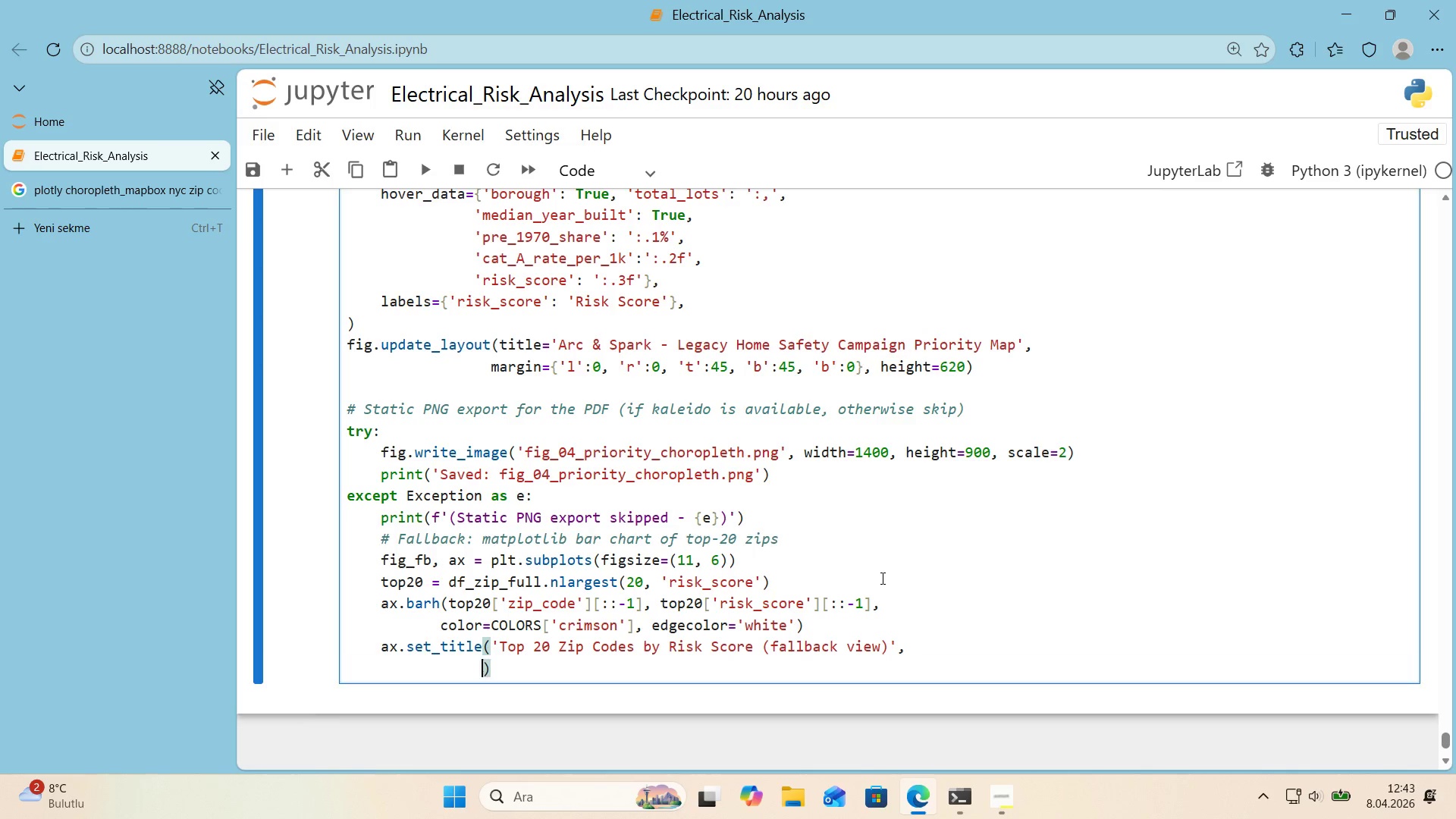 
key(Enter)
 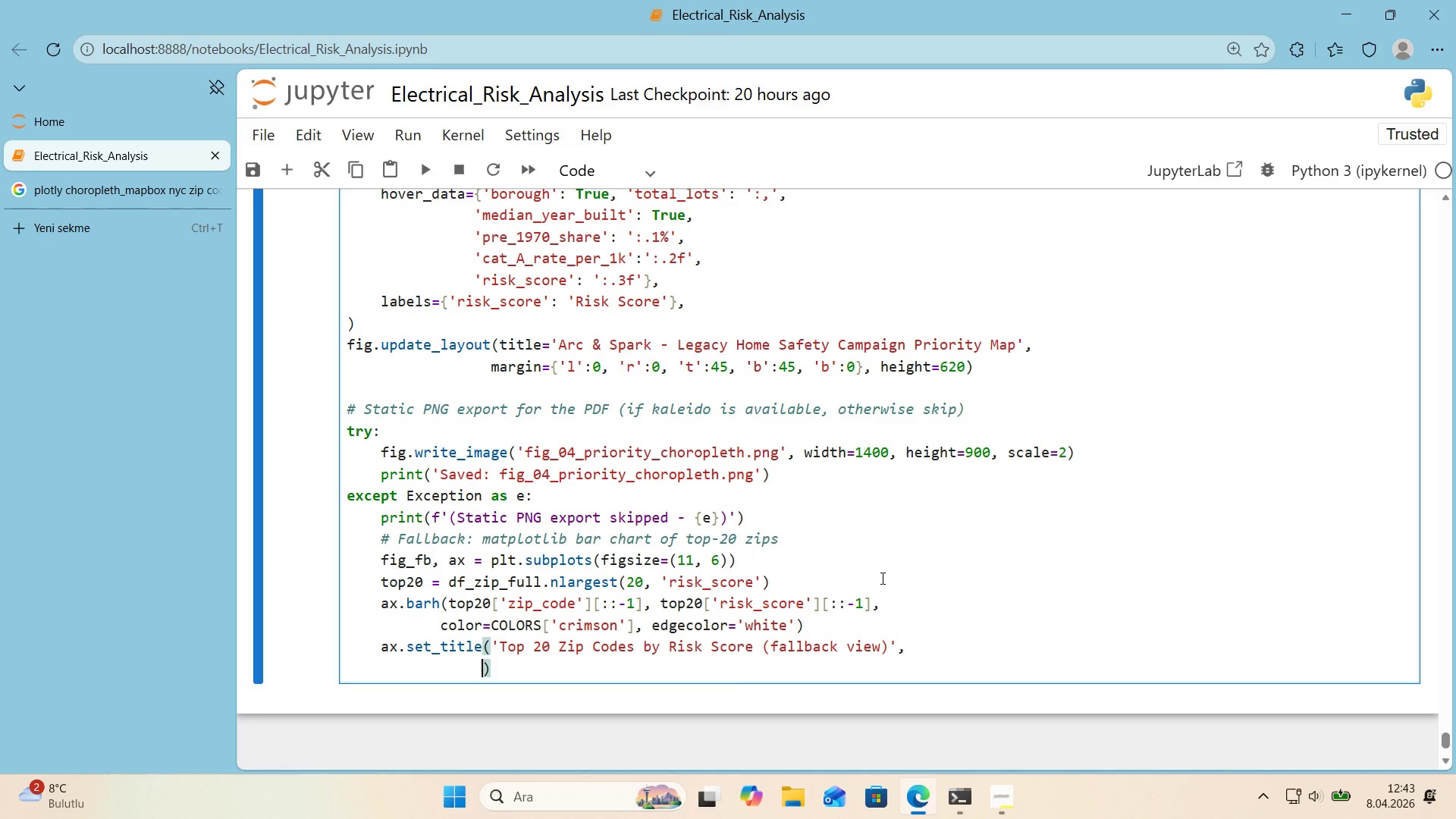 
type(fontwe'ght)@@)
 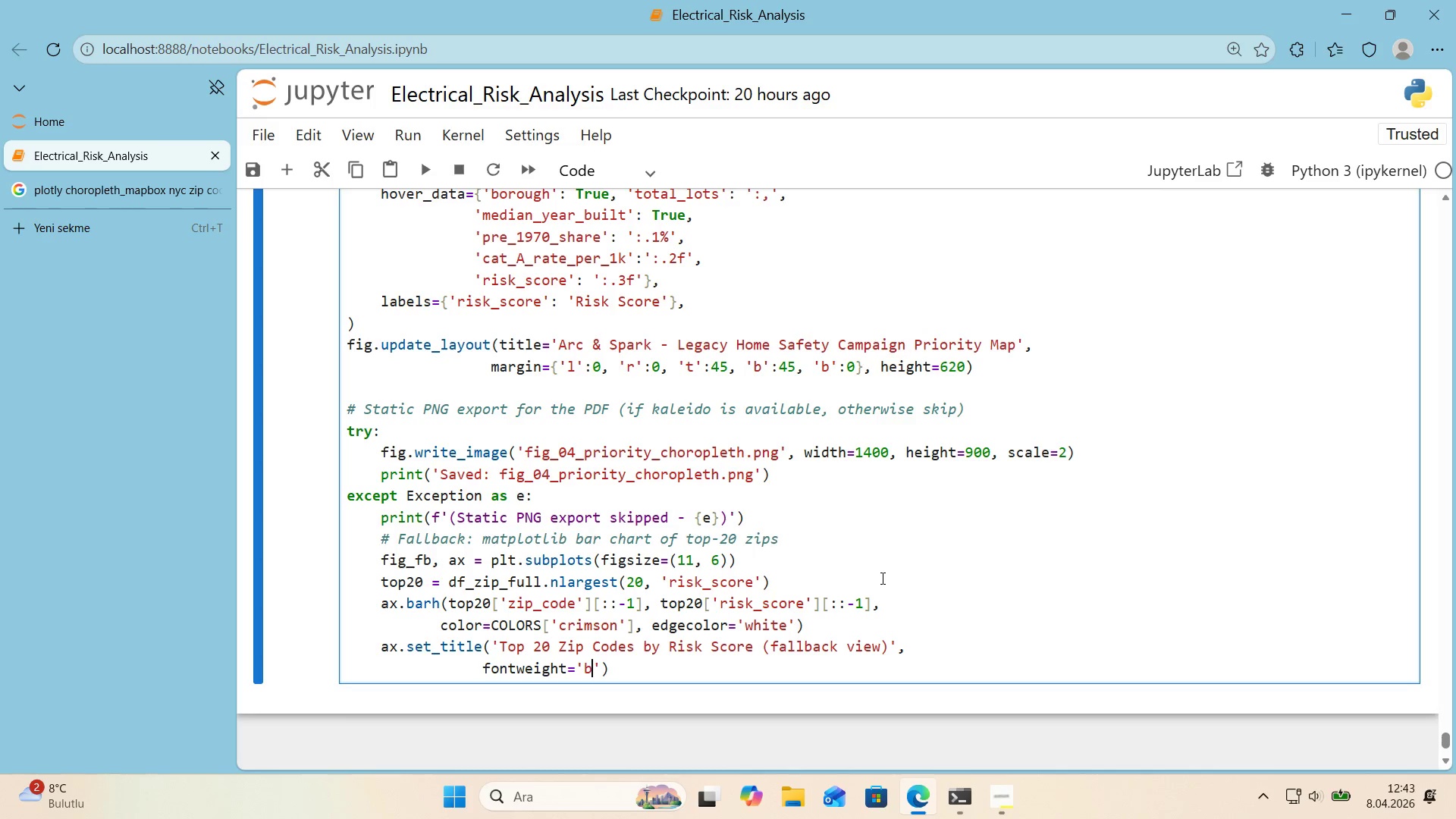 
 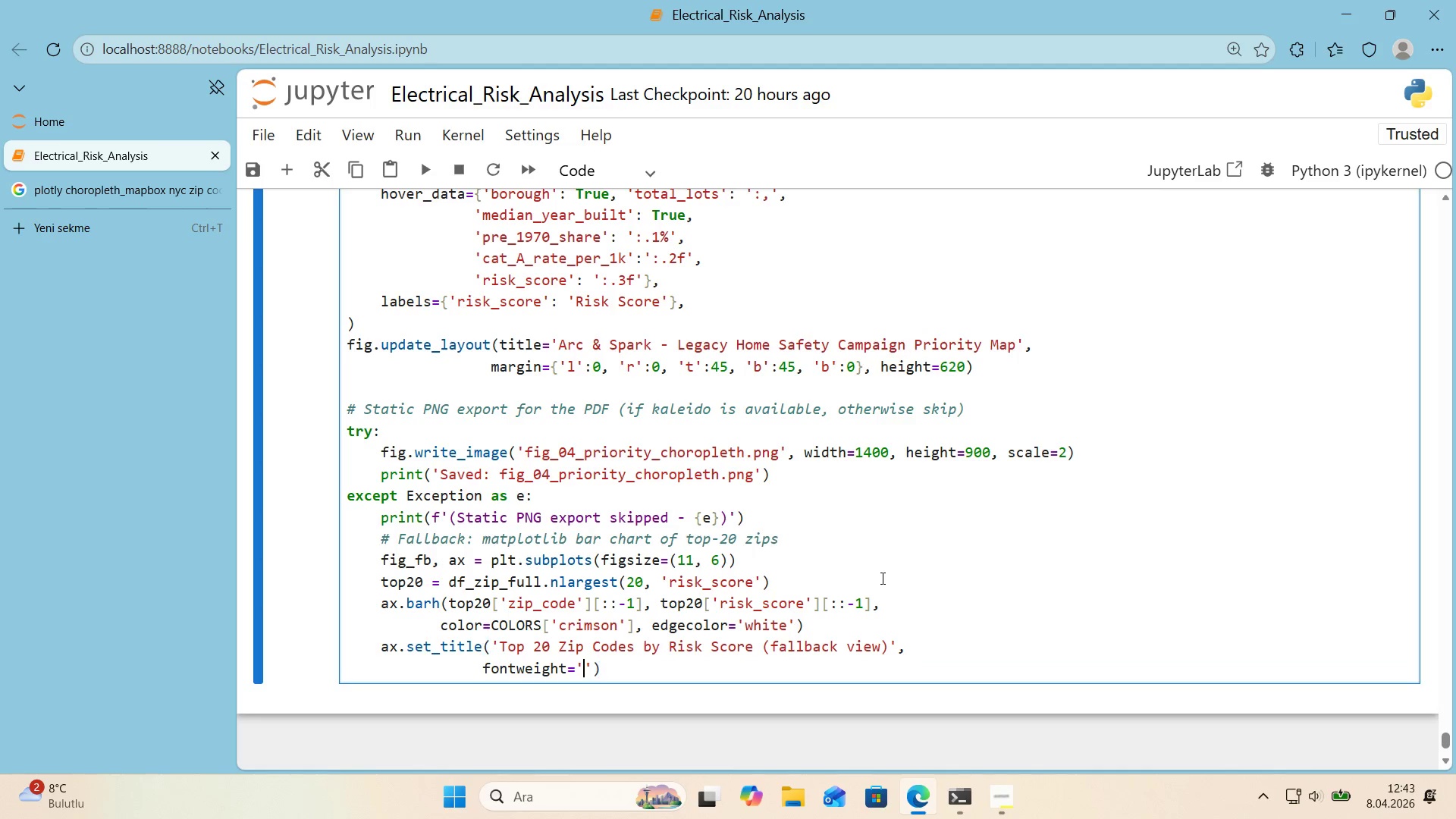 
key(ArrowLeft)
 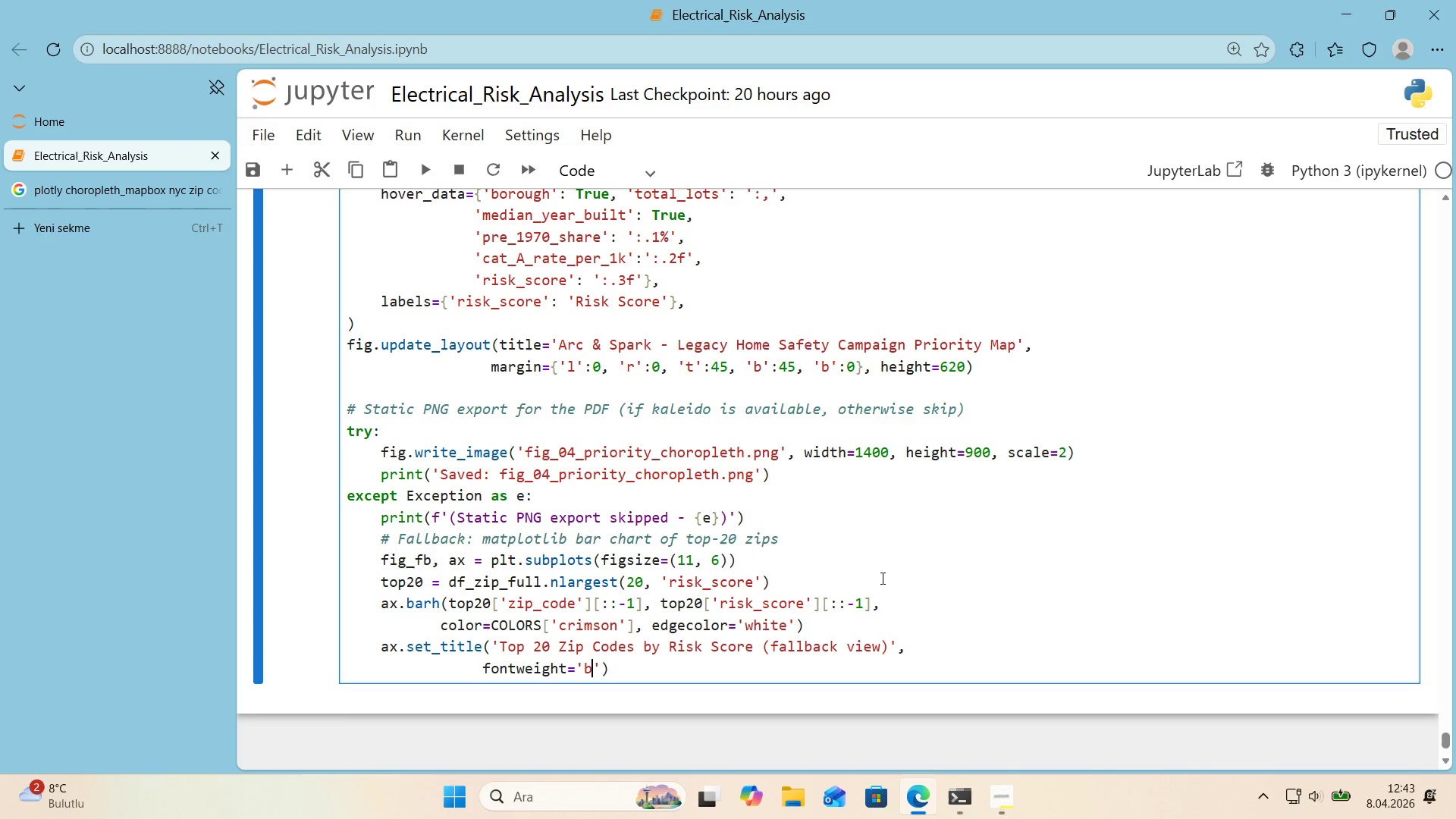 
type(bold)
 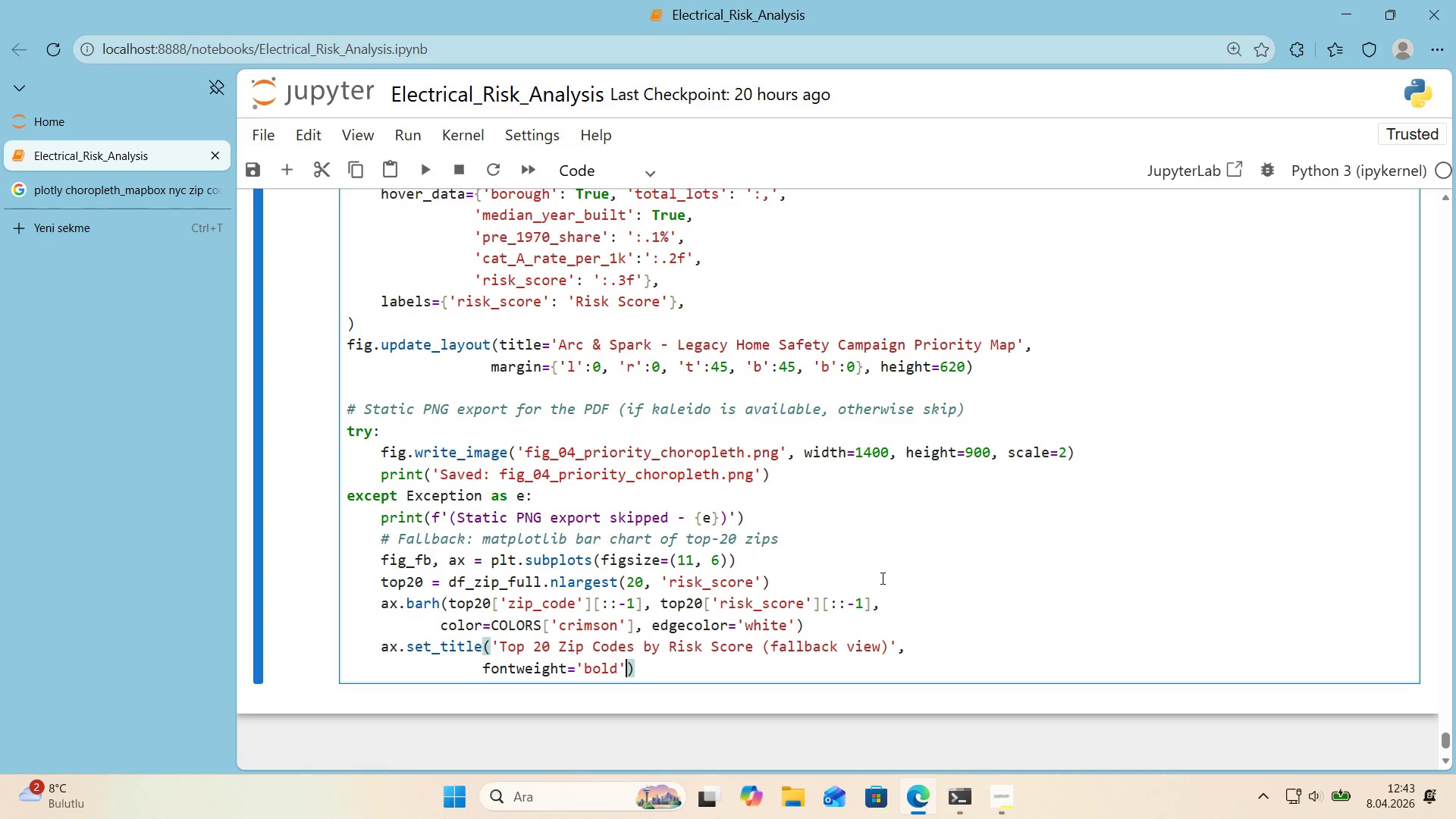 
key(ArrowRight)
 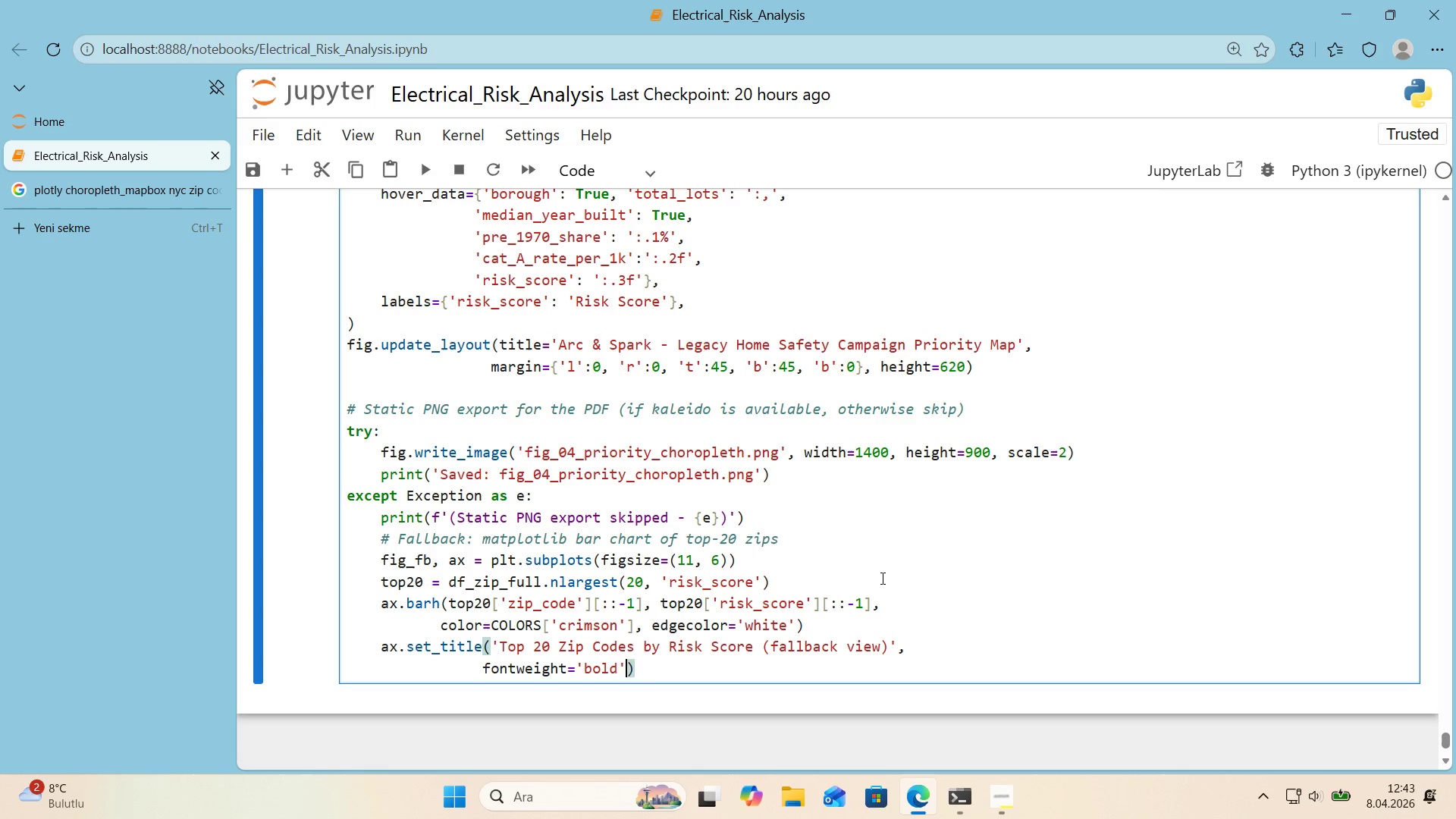 
key(ArrowRight)
 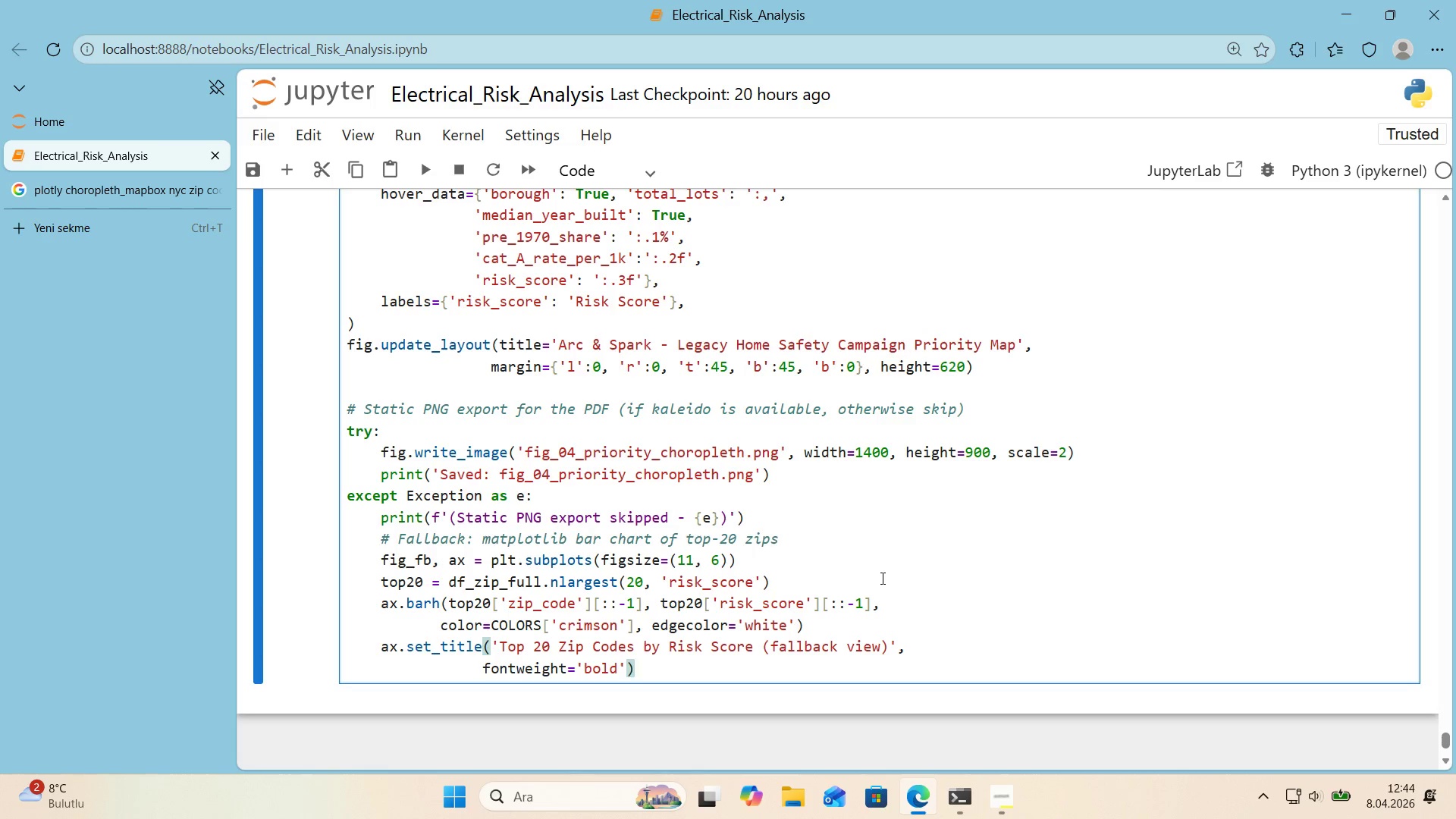 
key(Enter)
 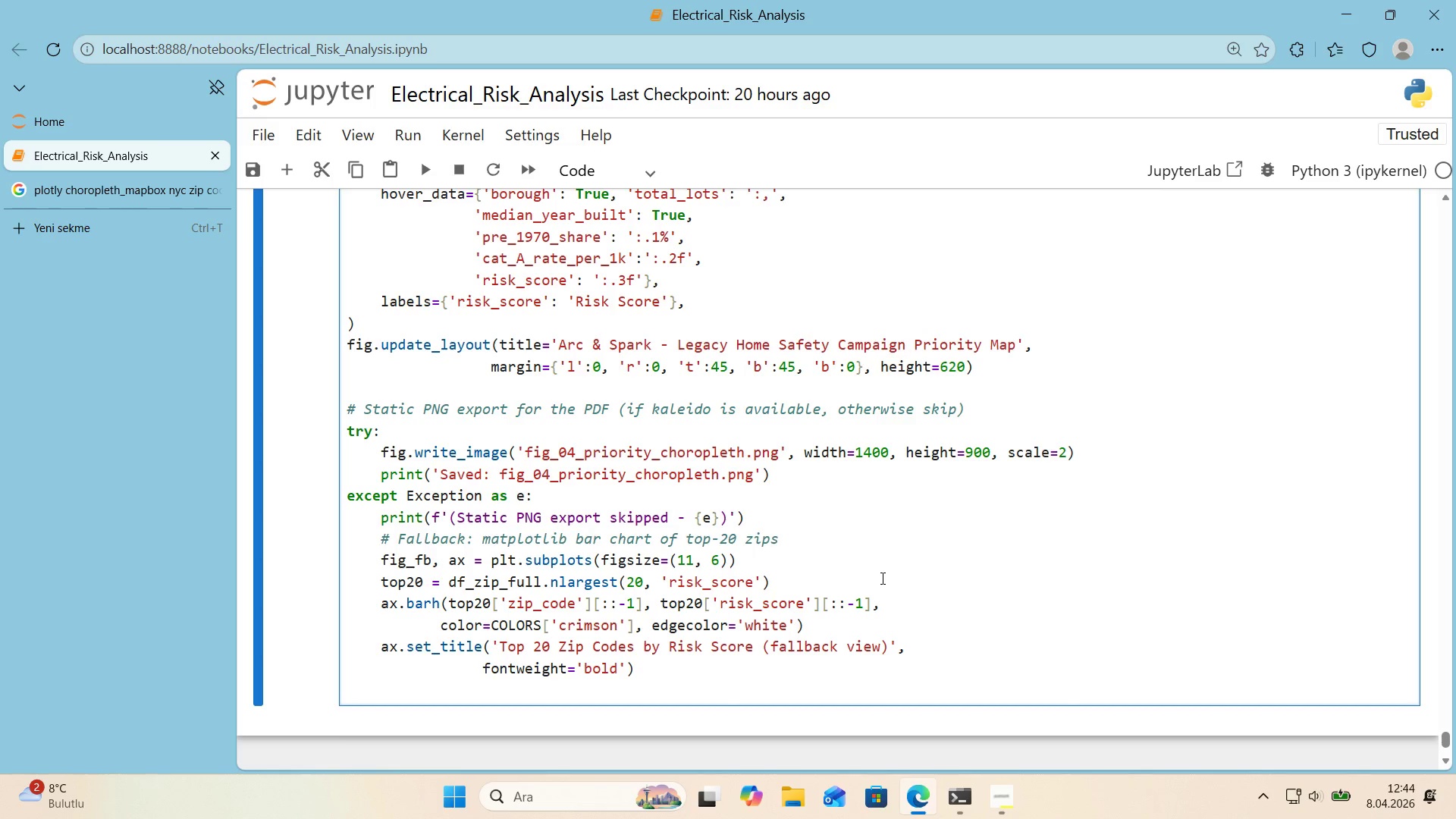 
type(plt.t'ght_layout*()
 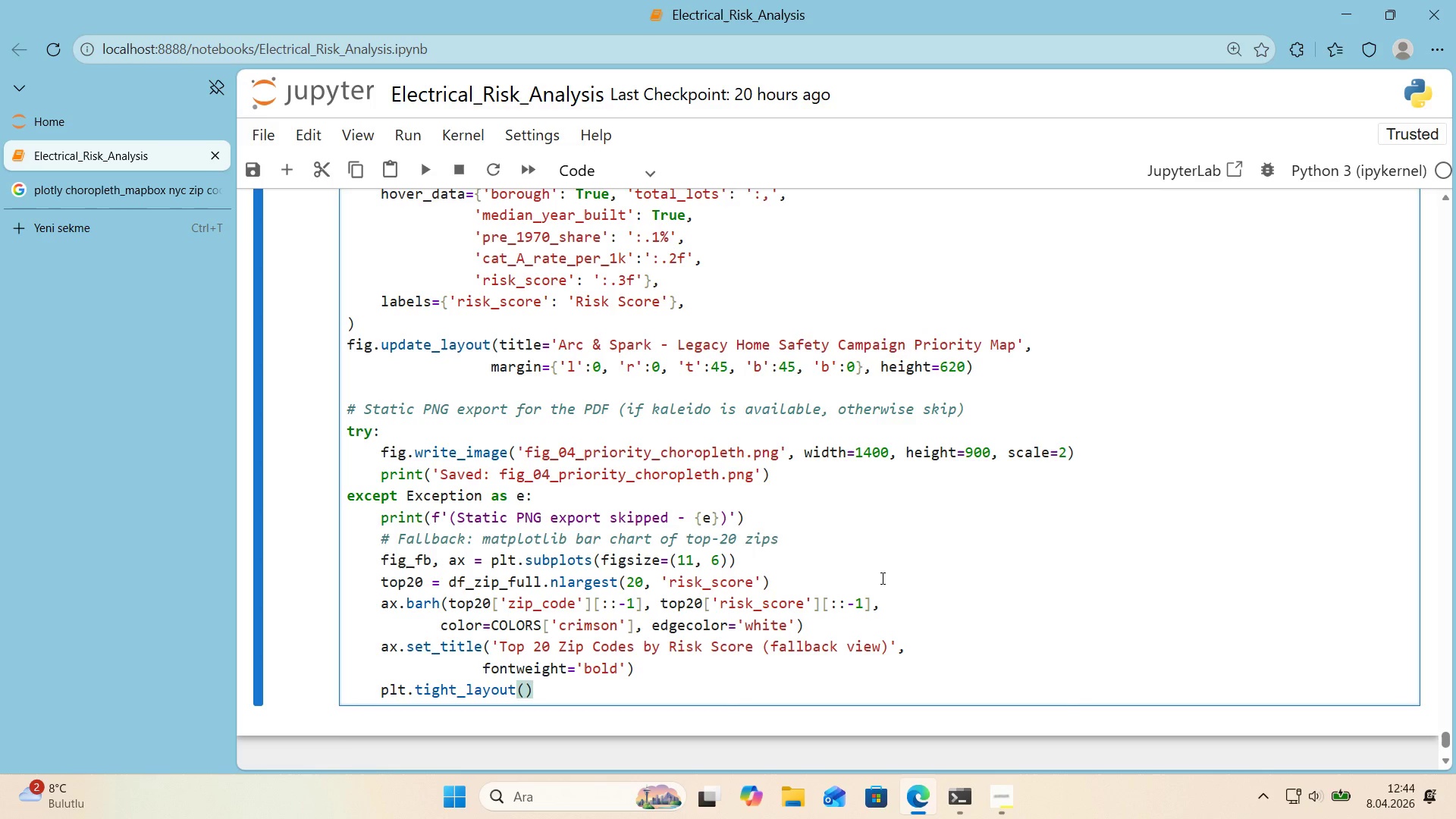 
key(Enter)
 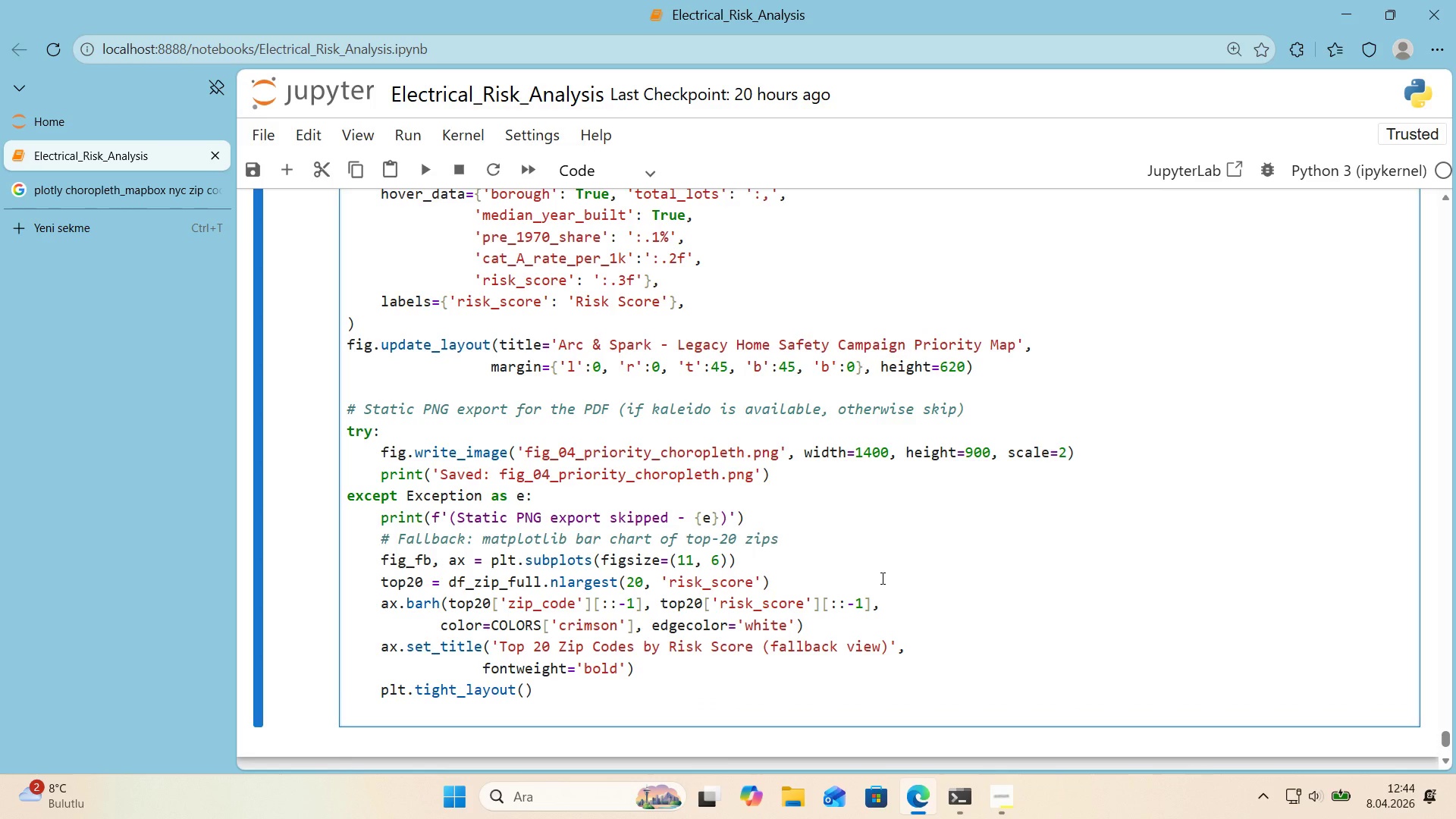 
type(plt.)
 